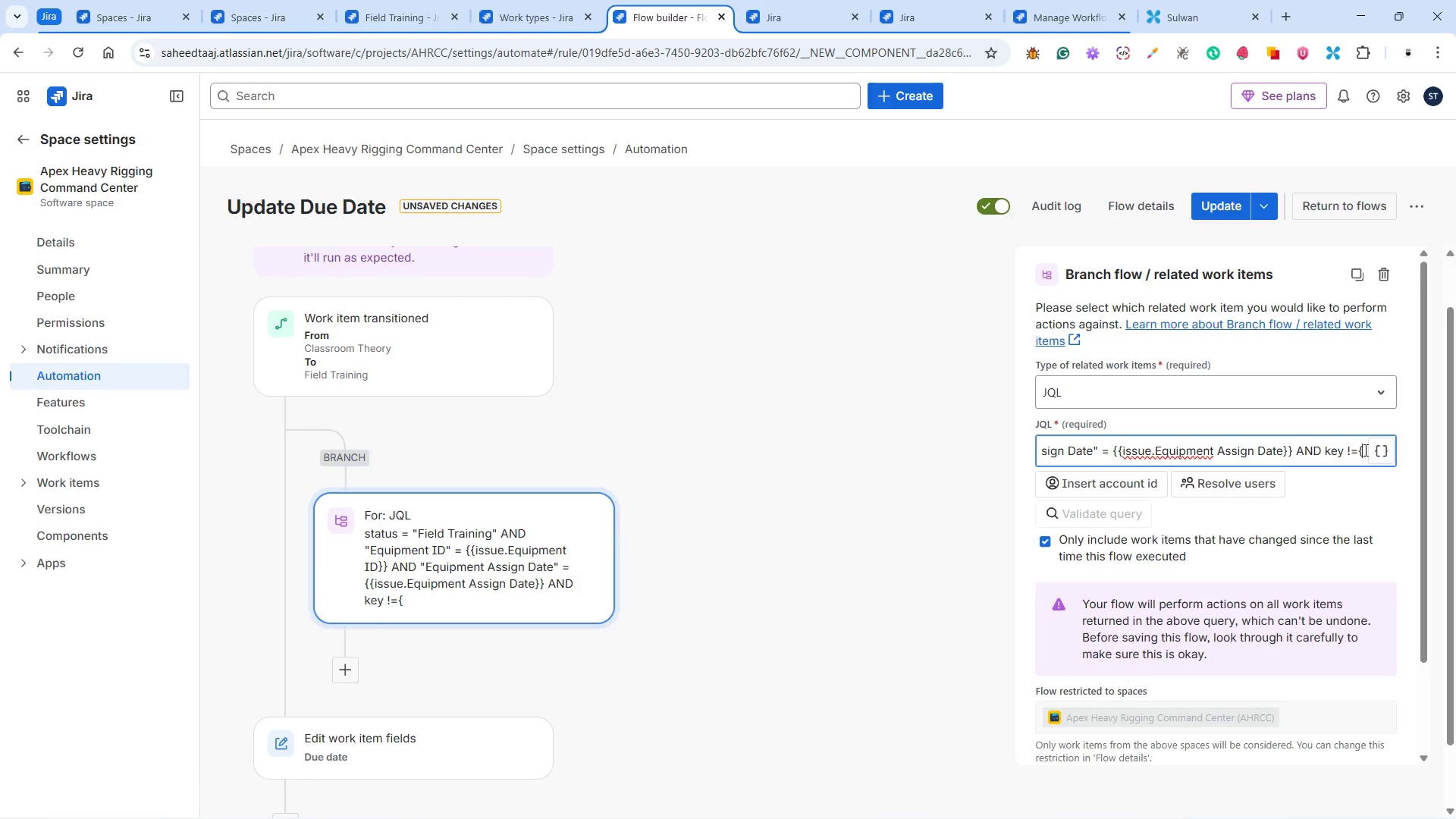 
key(Shift+BracketLeft)
 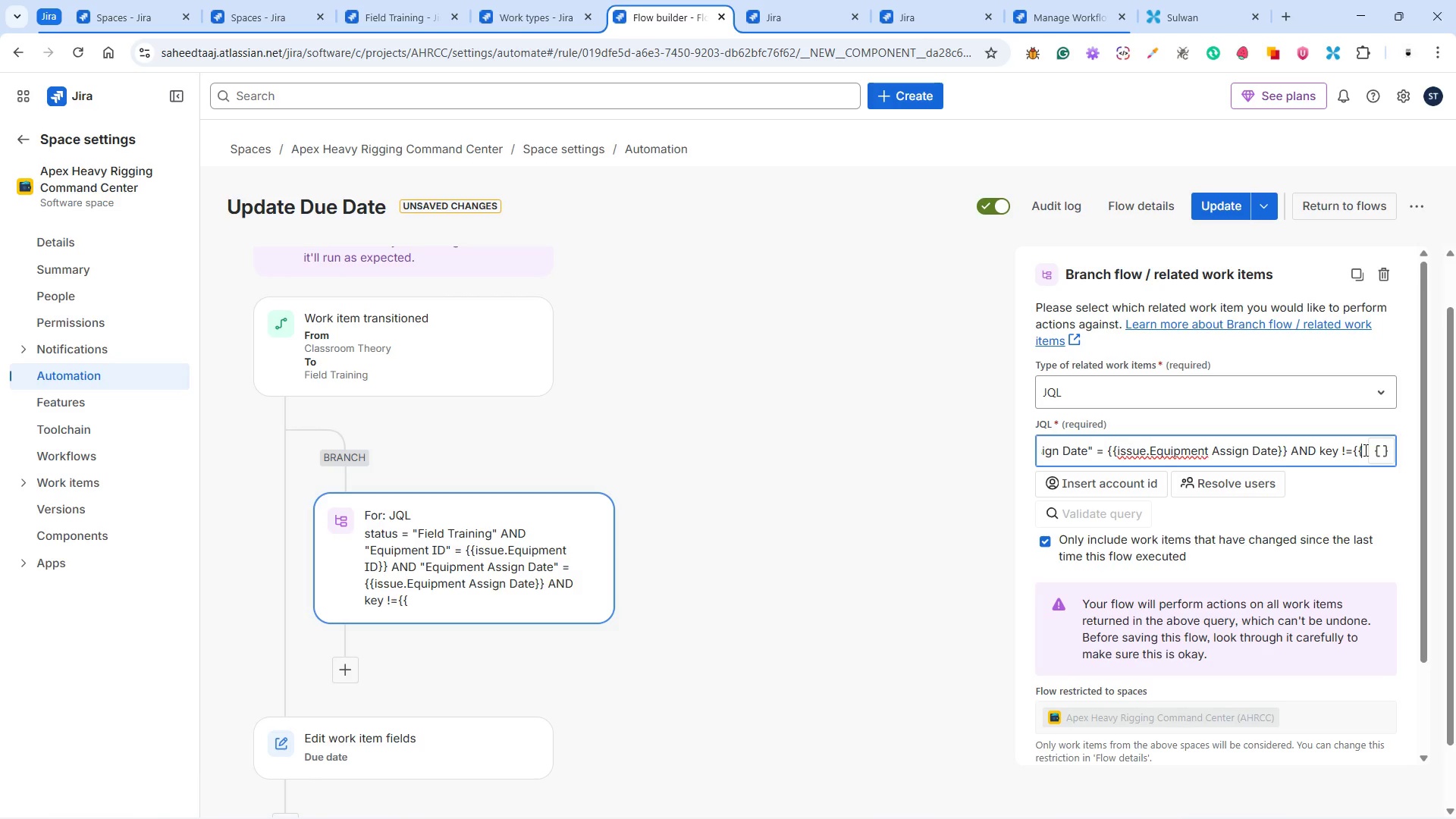 
key(Shift+BracketRight)
 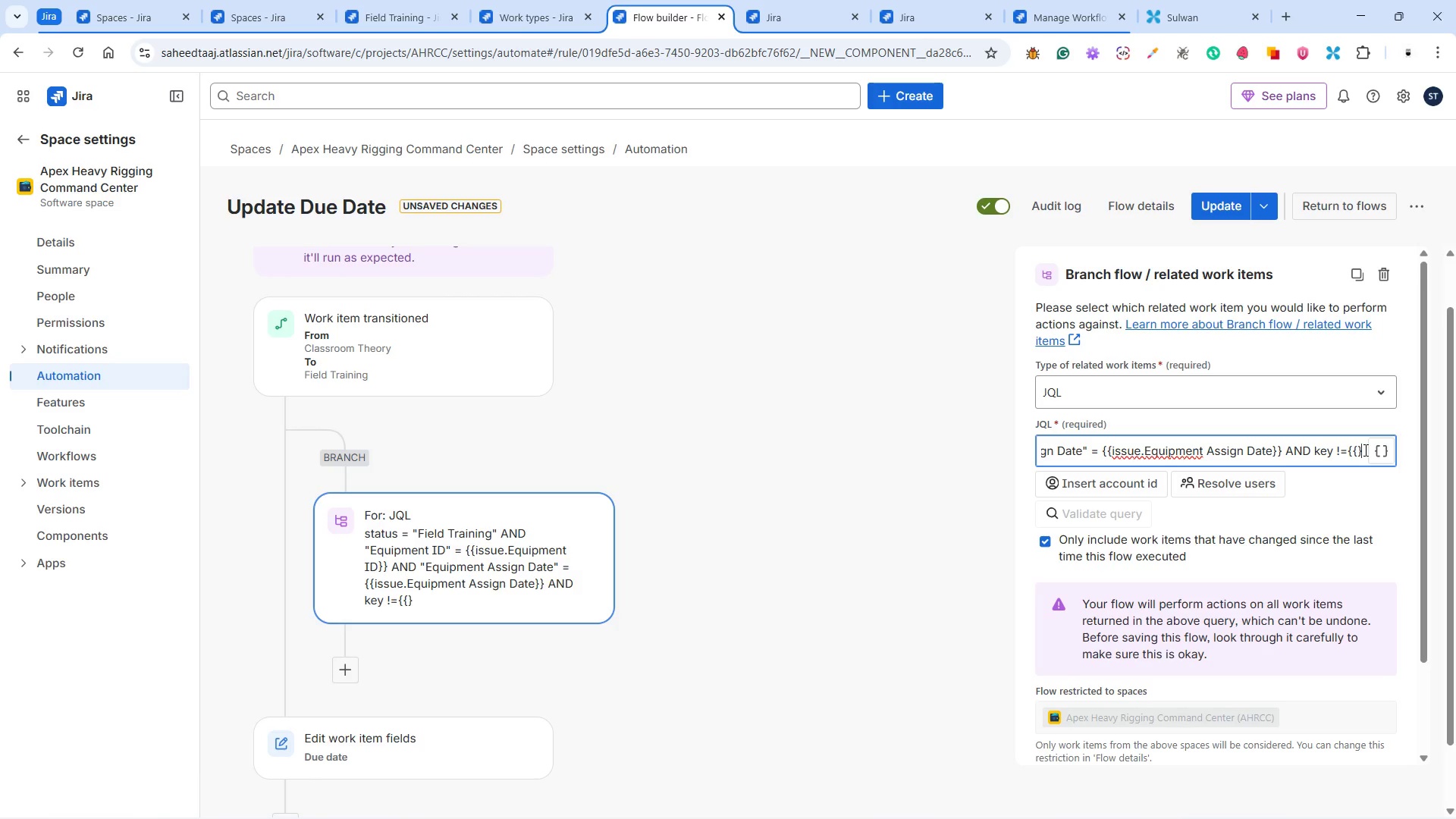 
key(Shift+BracketRight)
 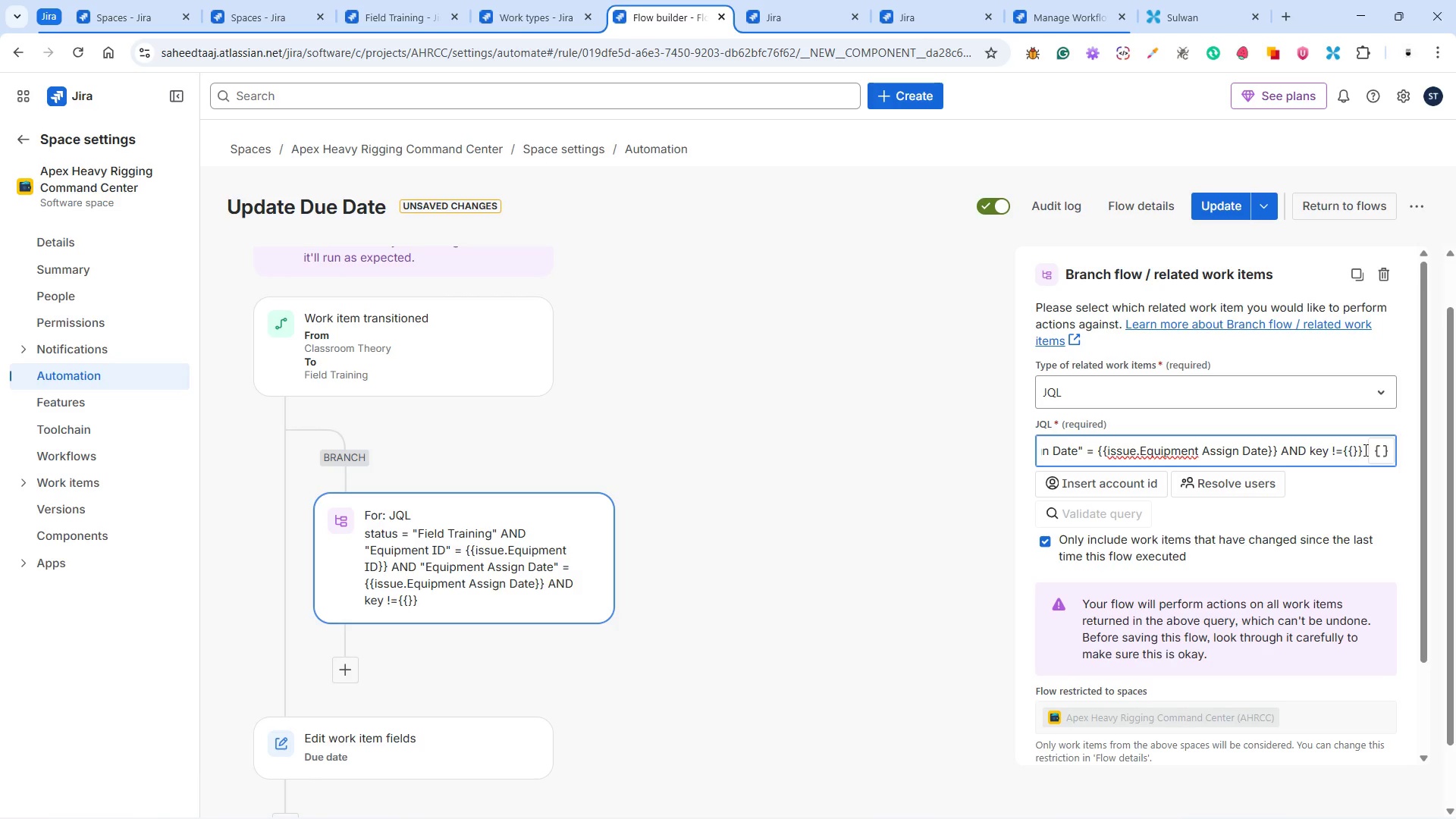 
key(ArrowLeft)
 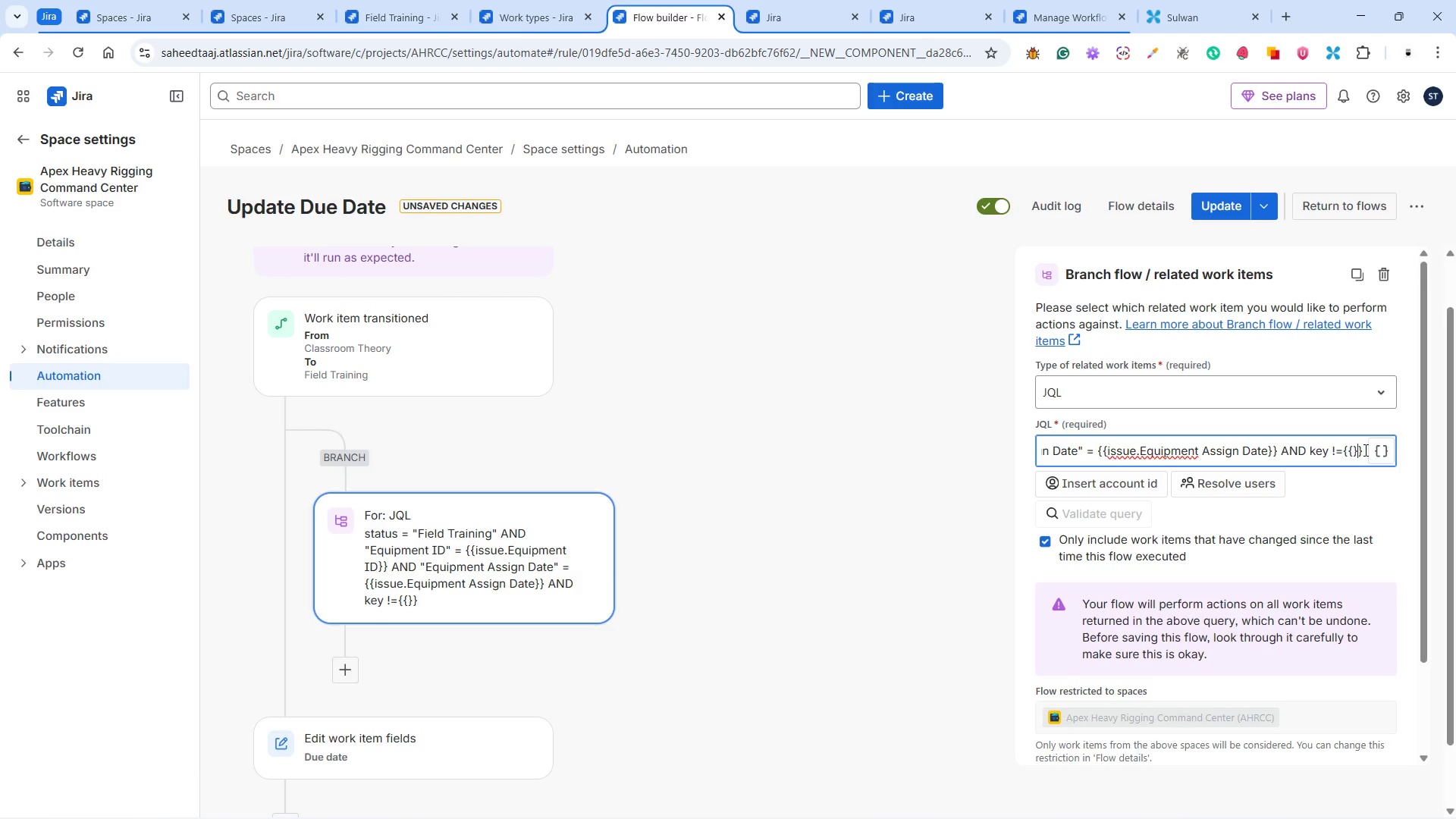 
key(ArrowLeft)
 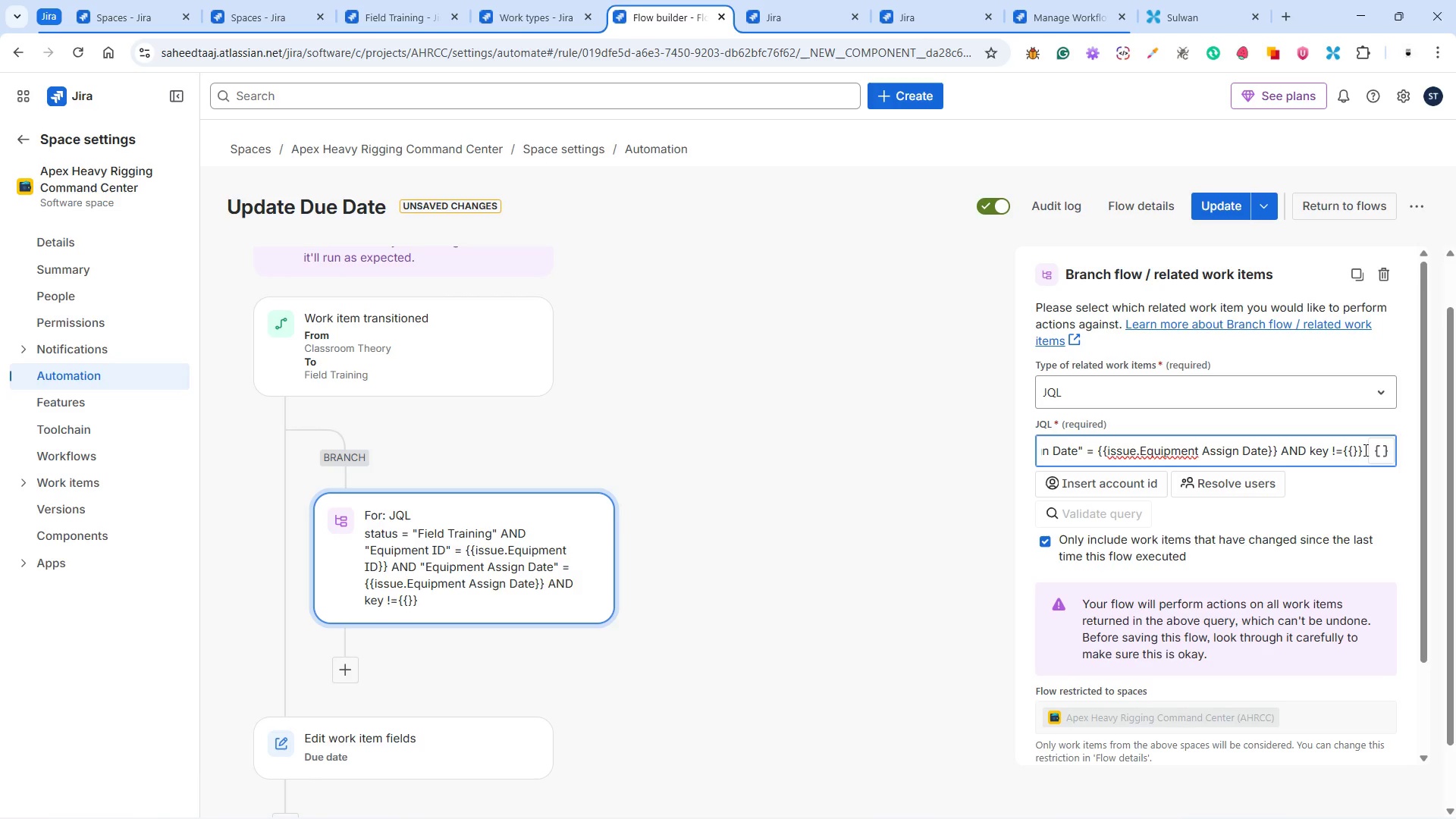 
type(issue.key)
 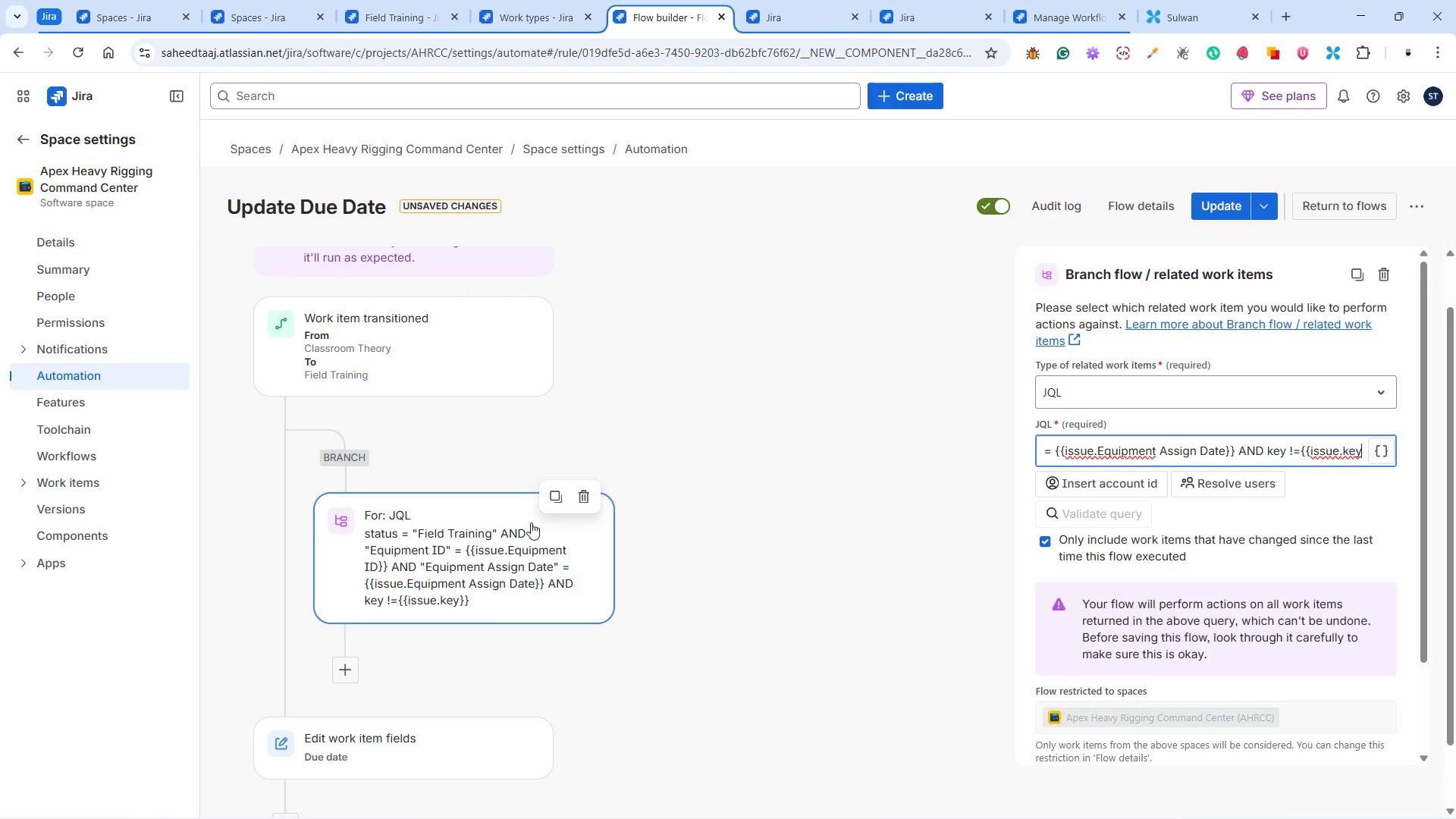 
wait(27.38)
 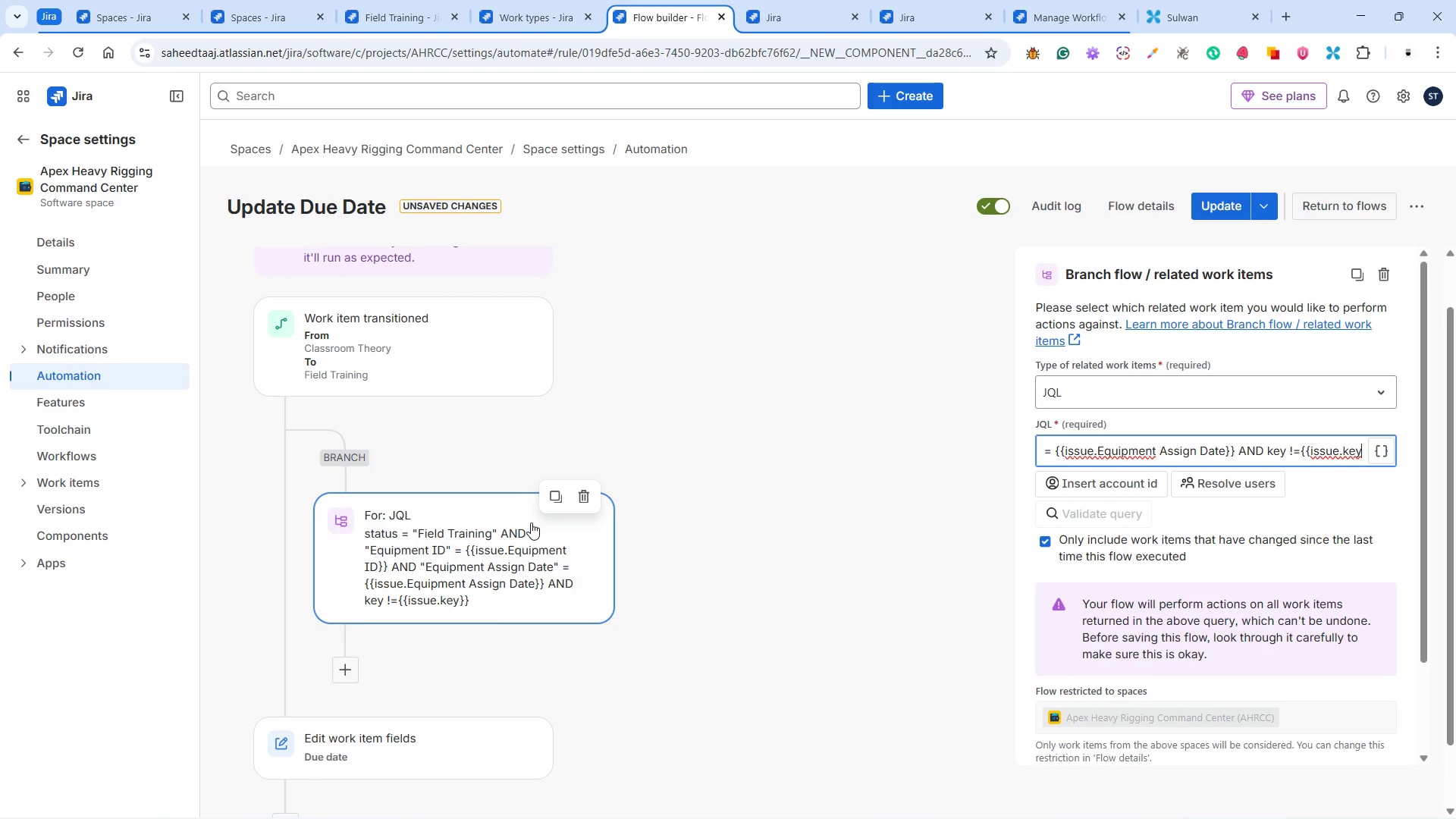 
scroll: coordinate [1215, 654], scroll_direction: down, amount: 5.0
 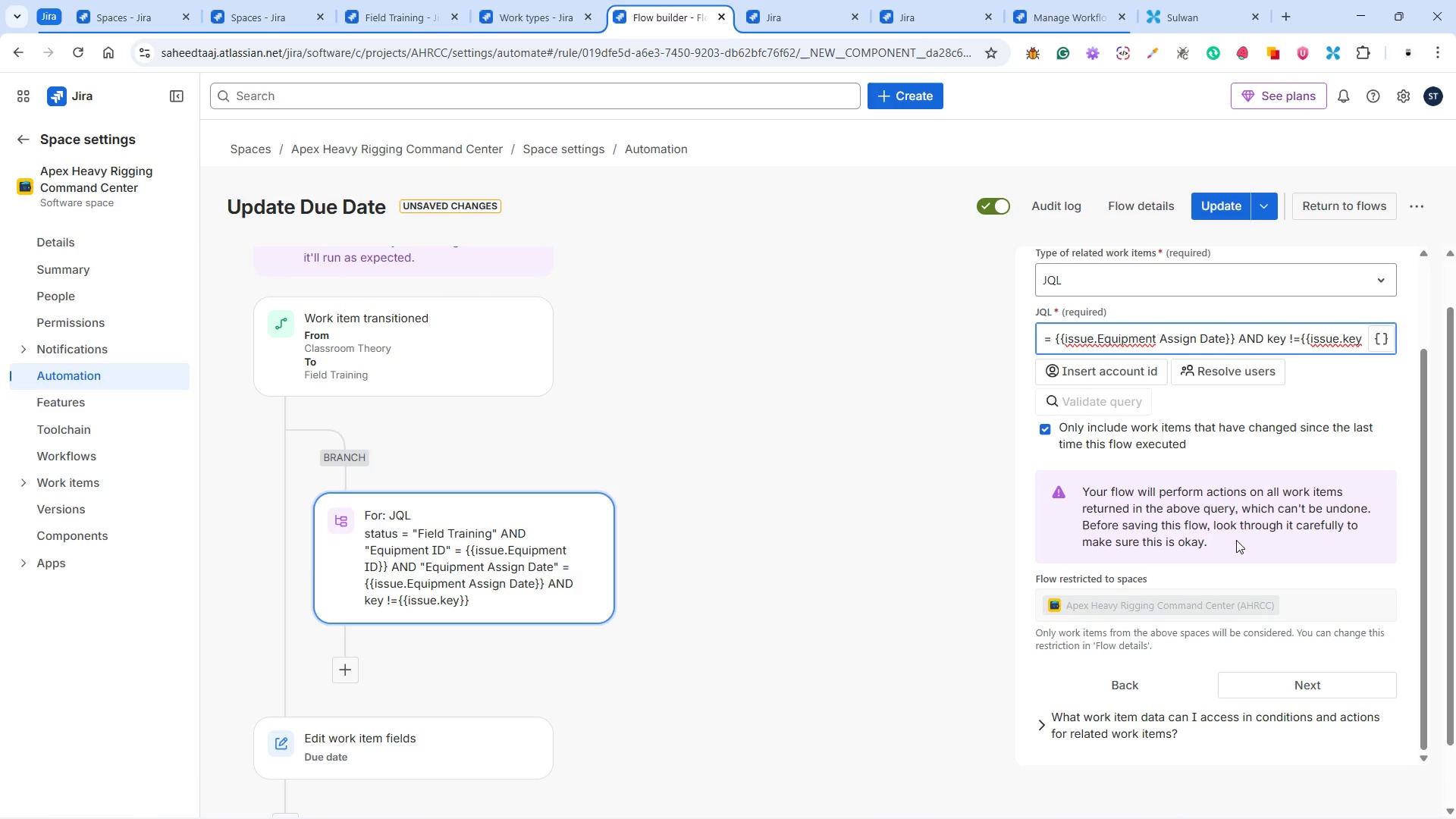 
wait(32.89)
 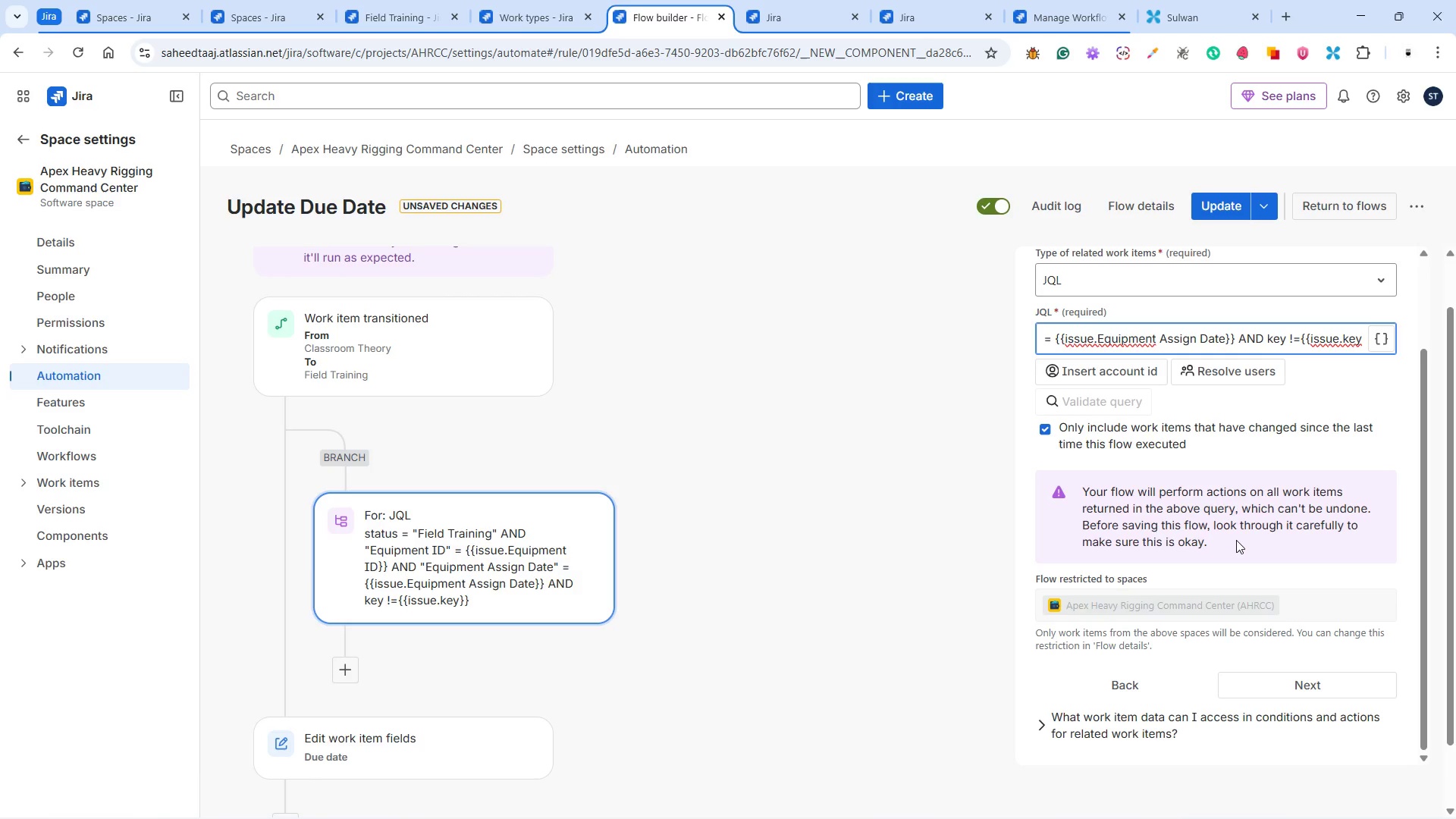 
scroll: coordinate [1225, 540], scroll_direction: up, amount: 4.0
 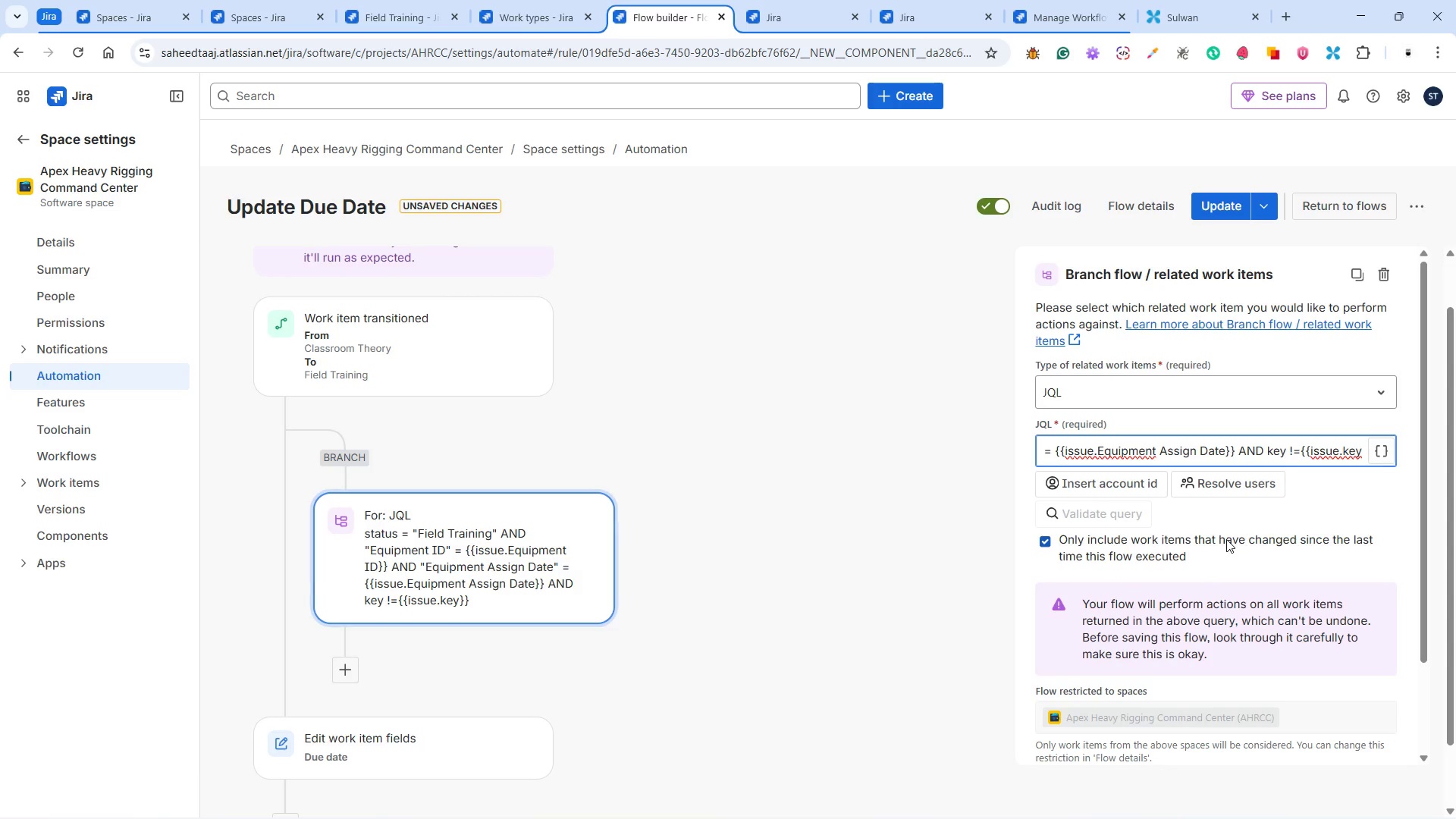 
scroll: coordinate [1228, 533], scroll_direction: down, amount: 5.0
 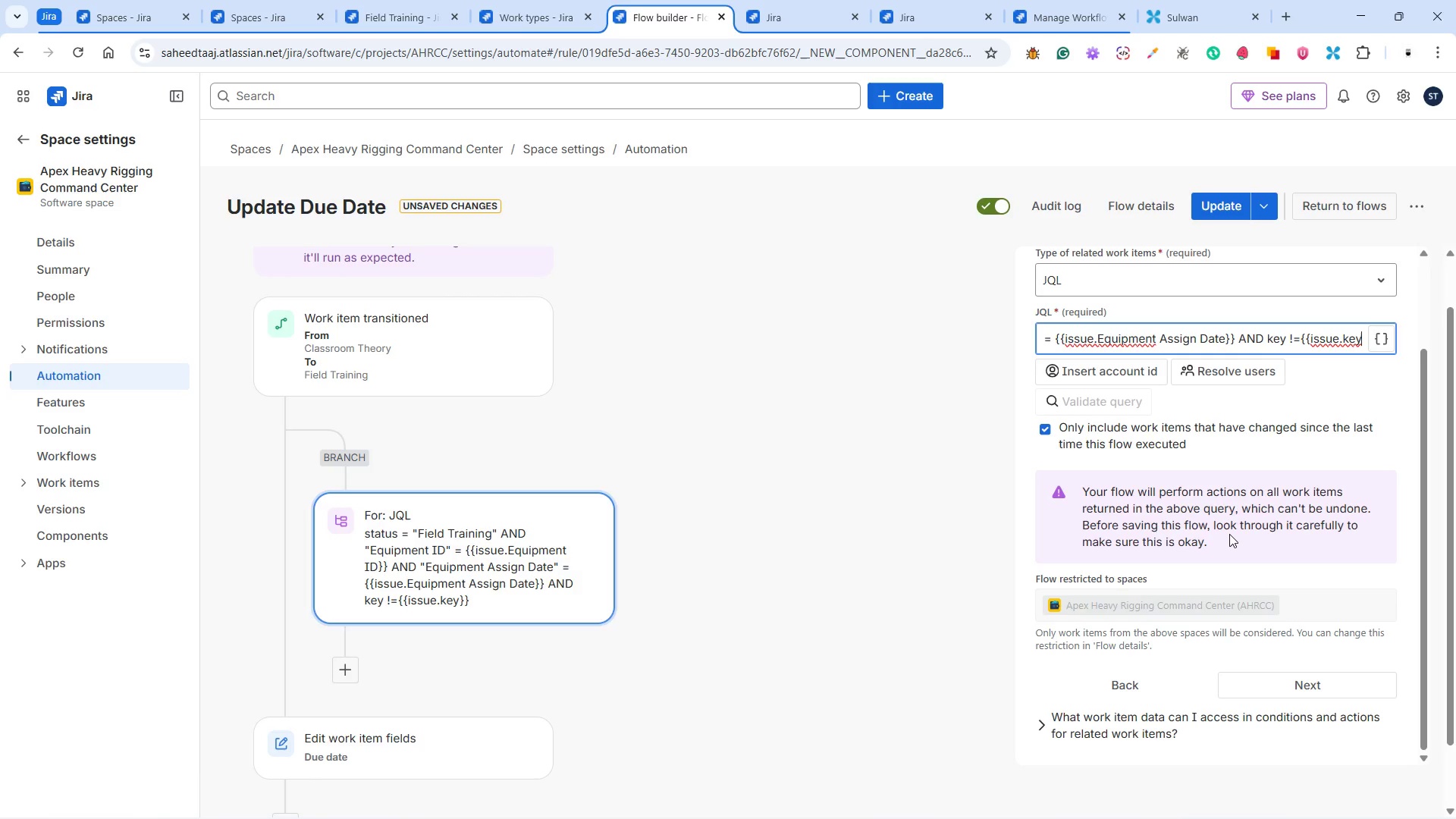 
wait(9.27)
 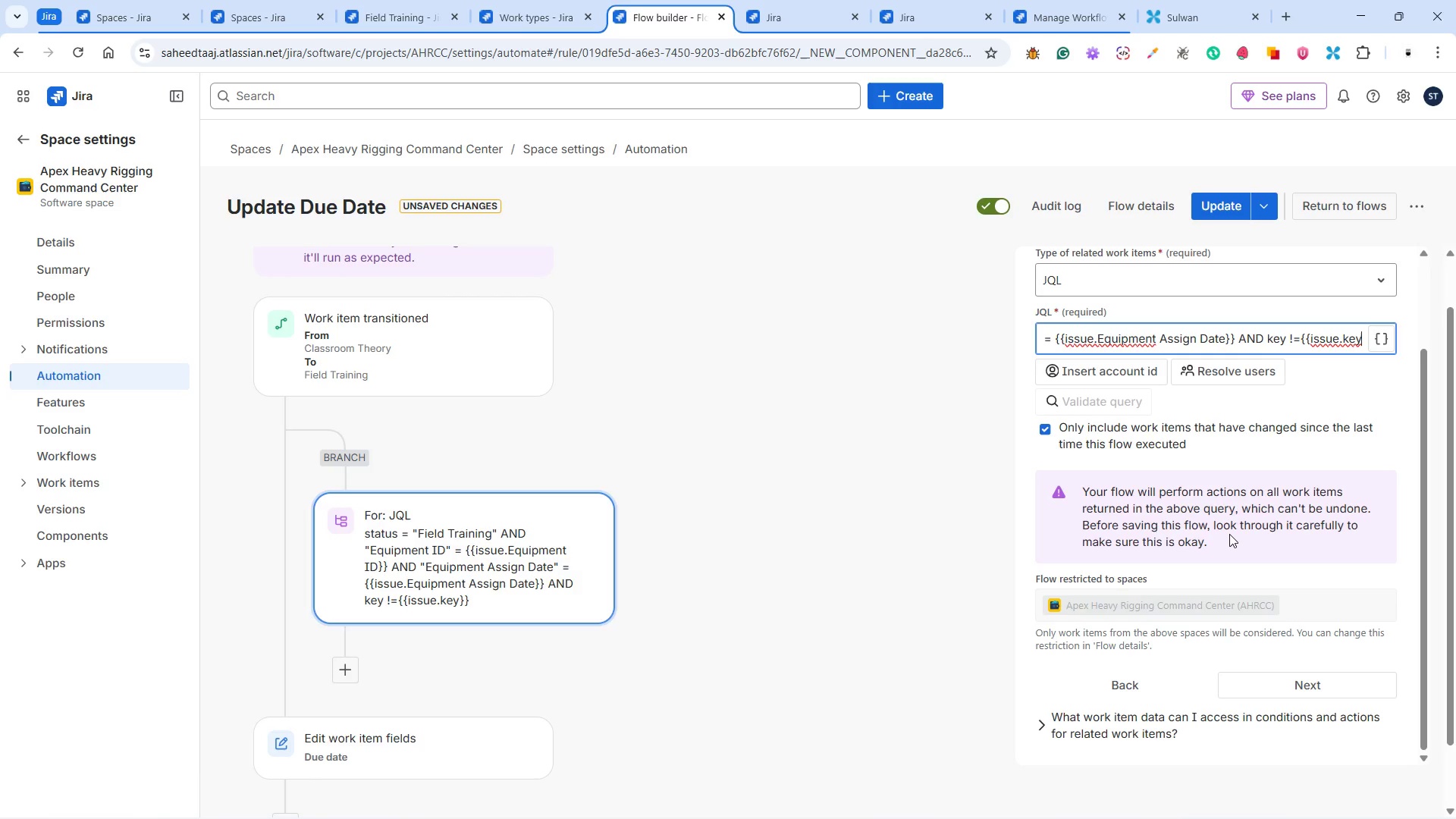 
scroll: coordinate [1351, 610], scroll_direction: down, amount: 3.0
 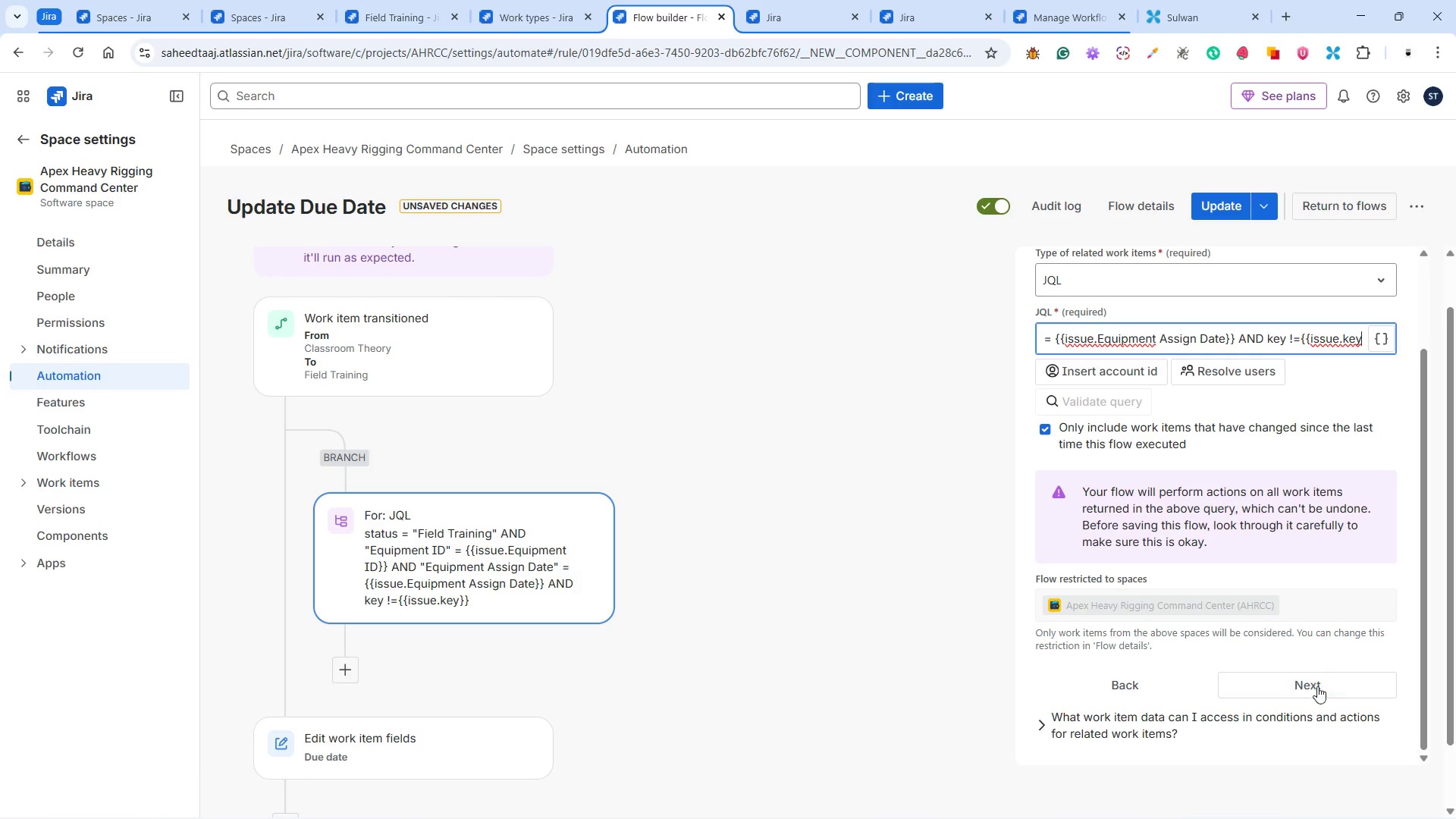 
left_click([1320, 678])
 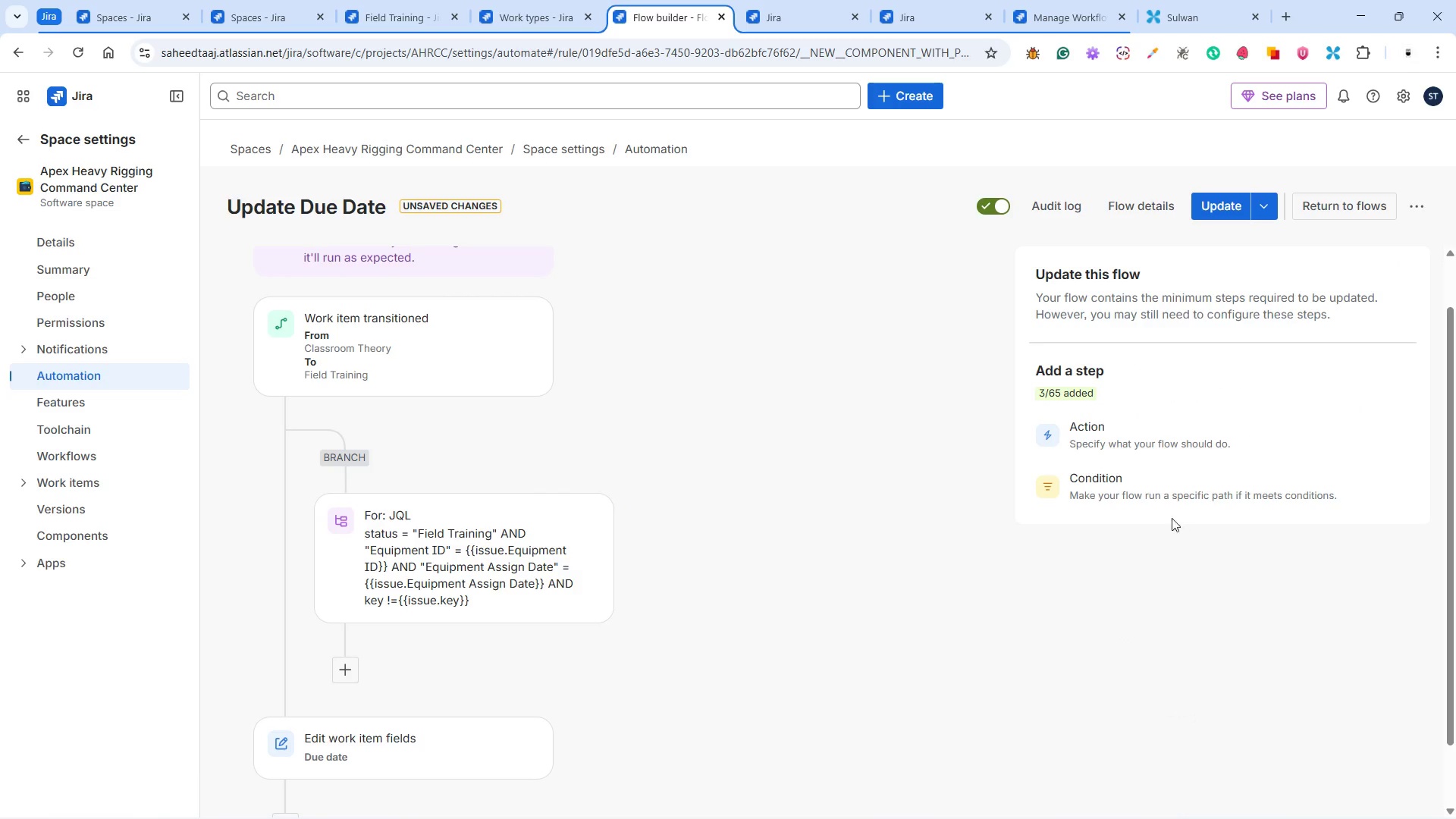 
left_click([1144, 486])
 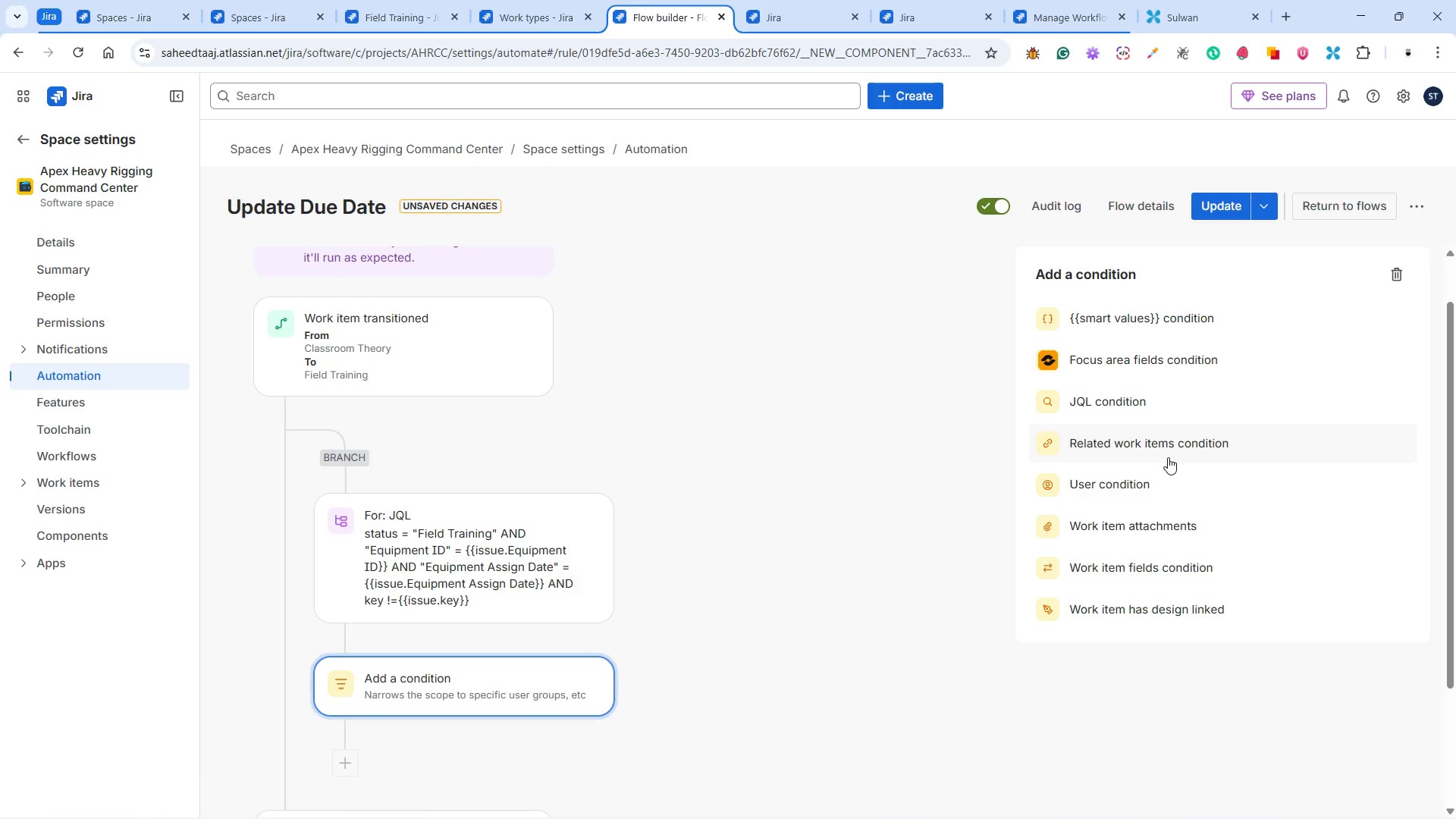 
wait(27.28)
 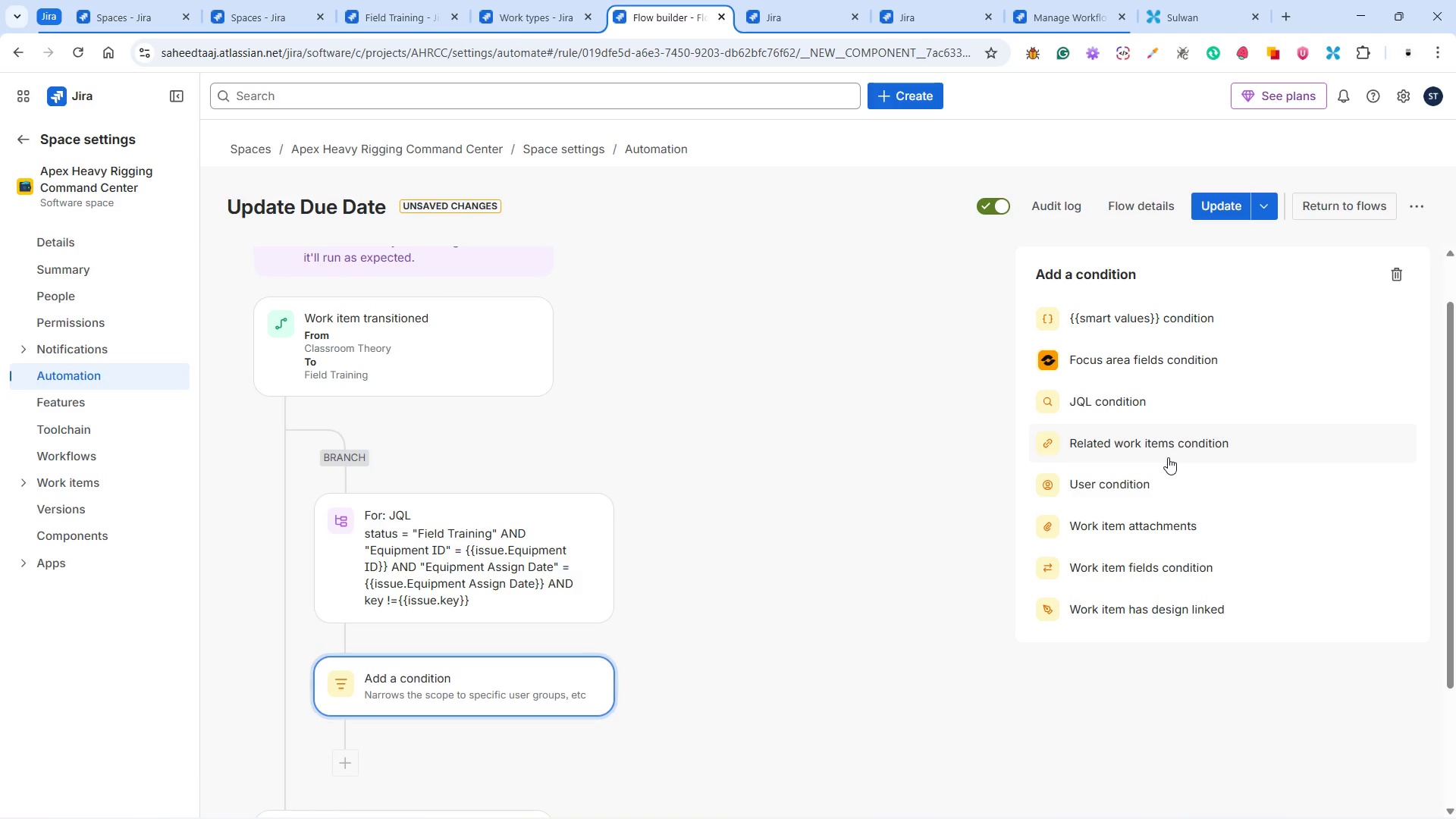 
left_click([1165, 318])
 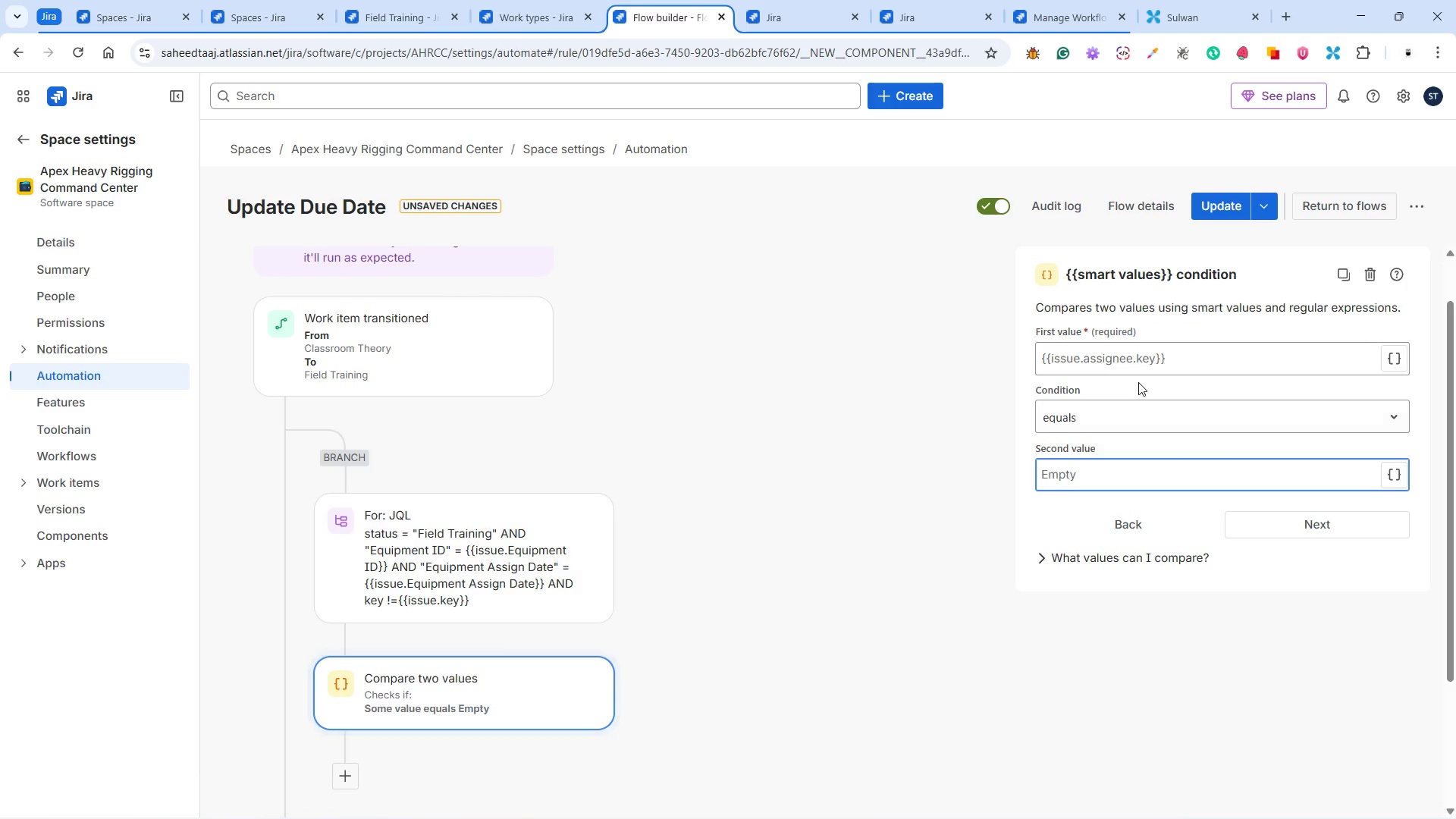 
mouse_move([1134, 384])
 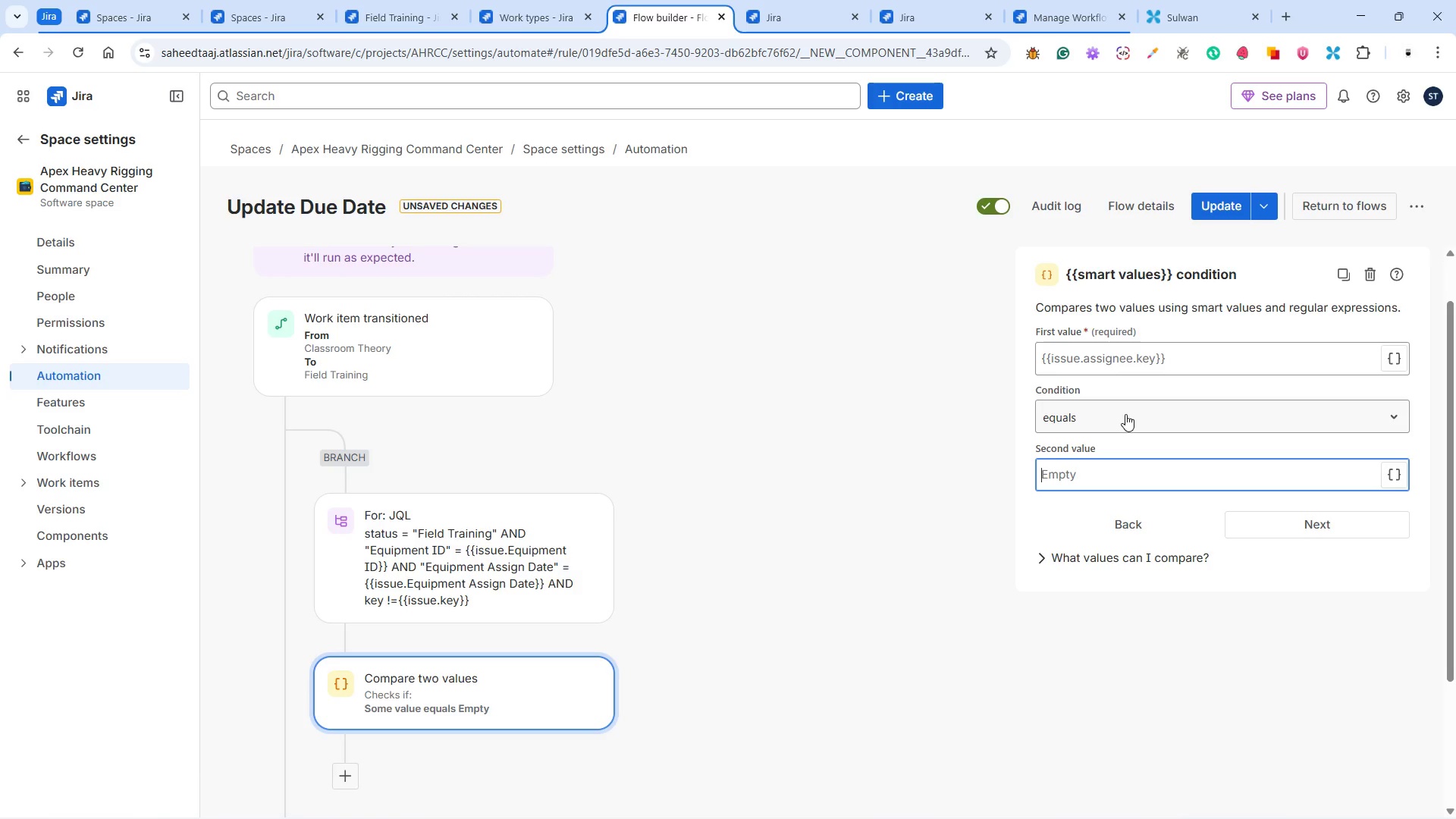 
left_click([1125, 414])
 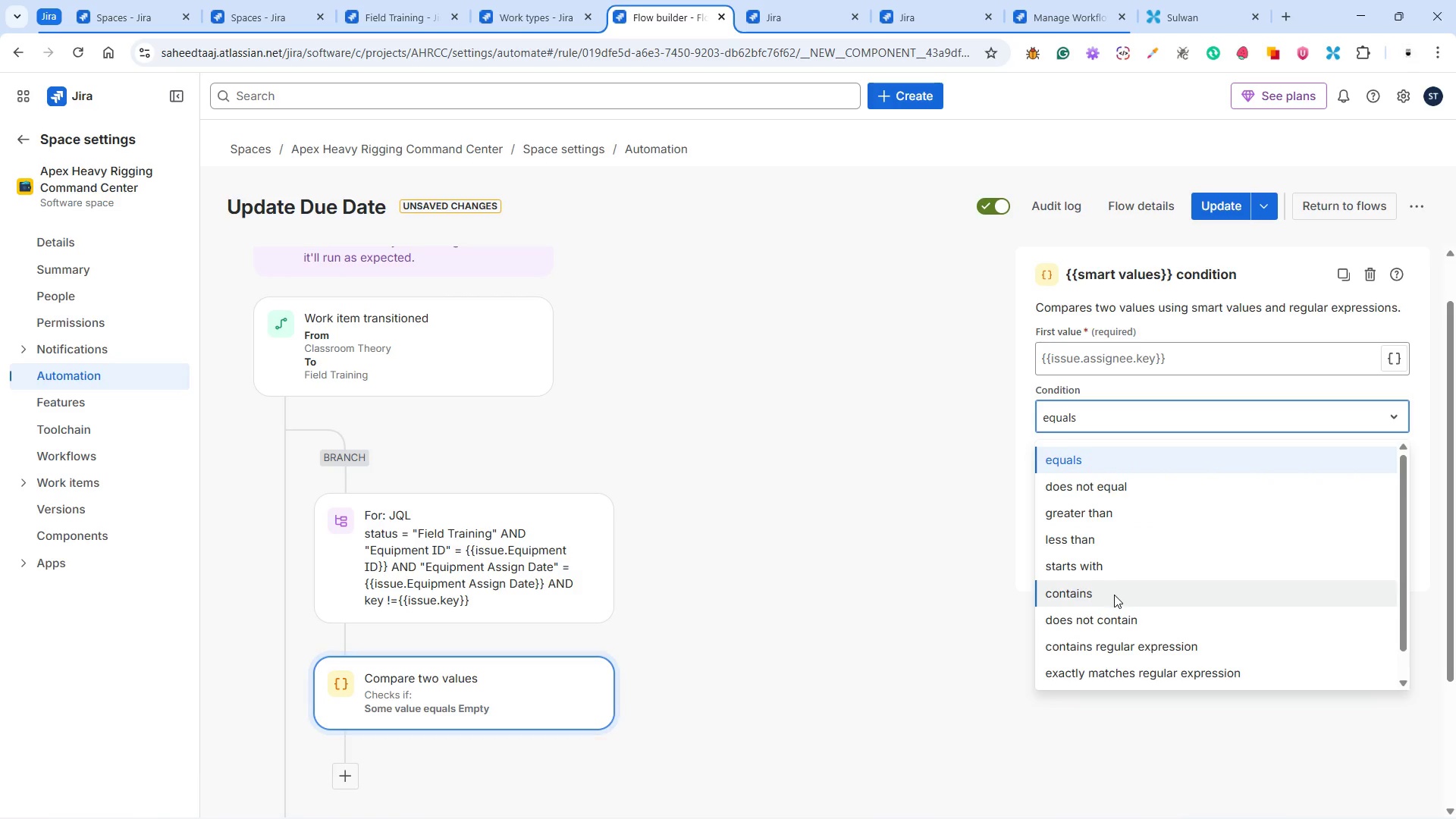 
left_click([1110, 512])
 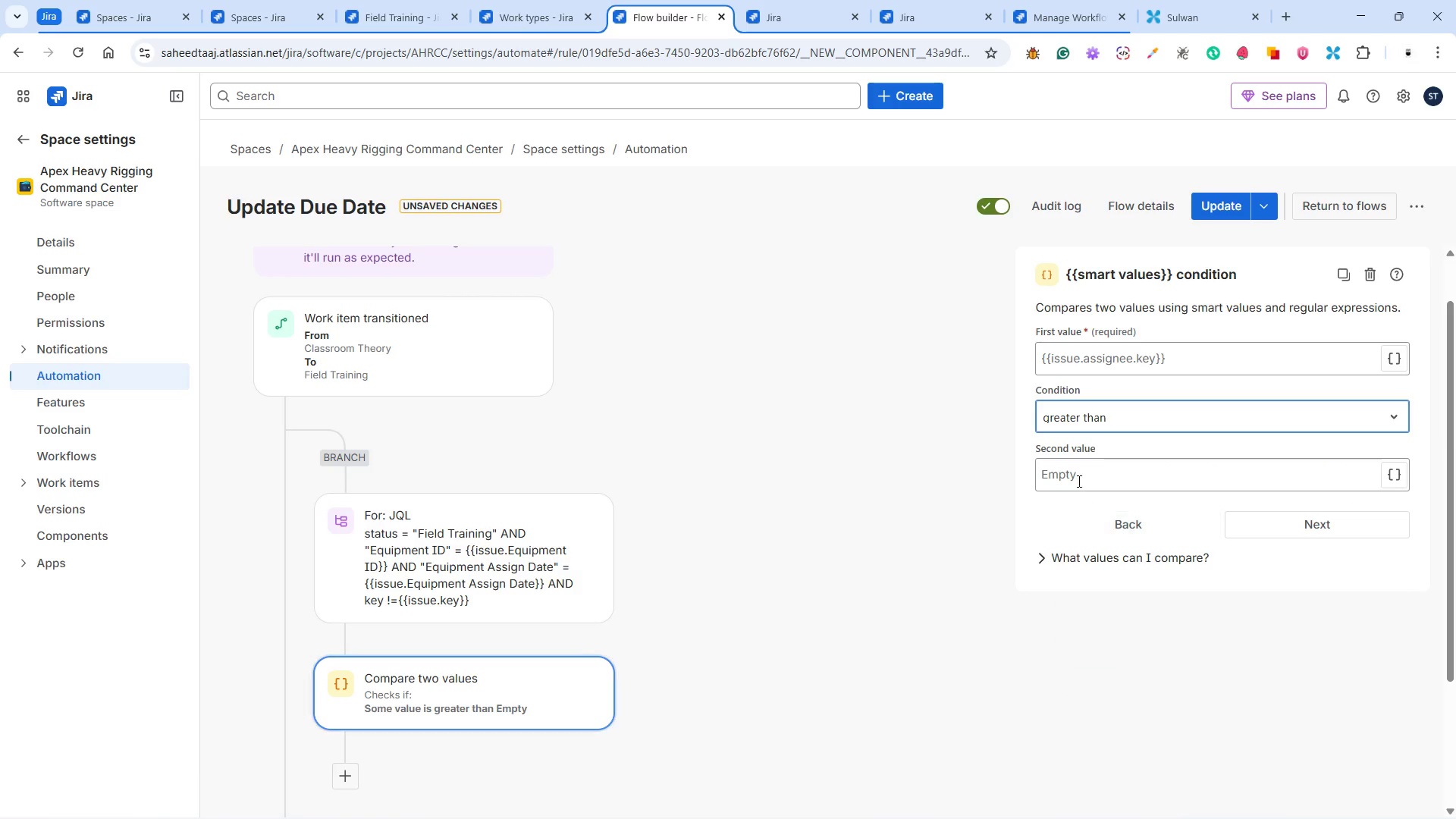 
left_click([1077, 478])
 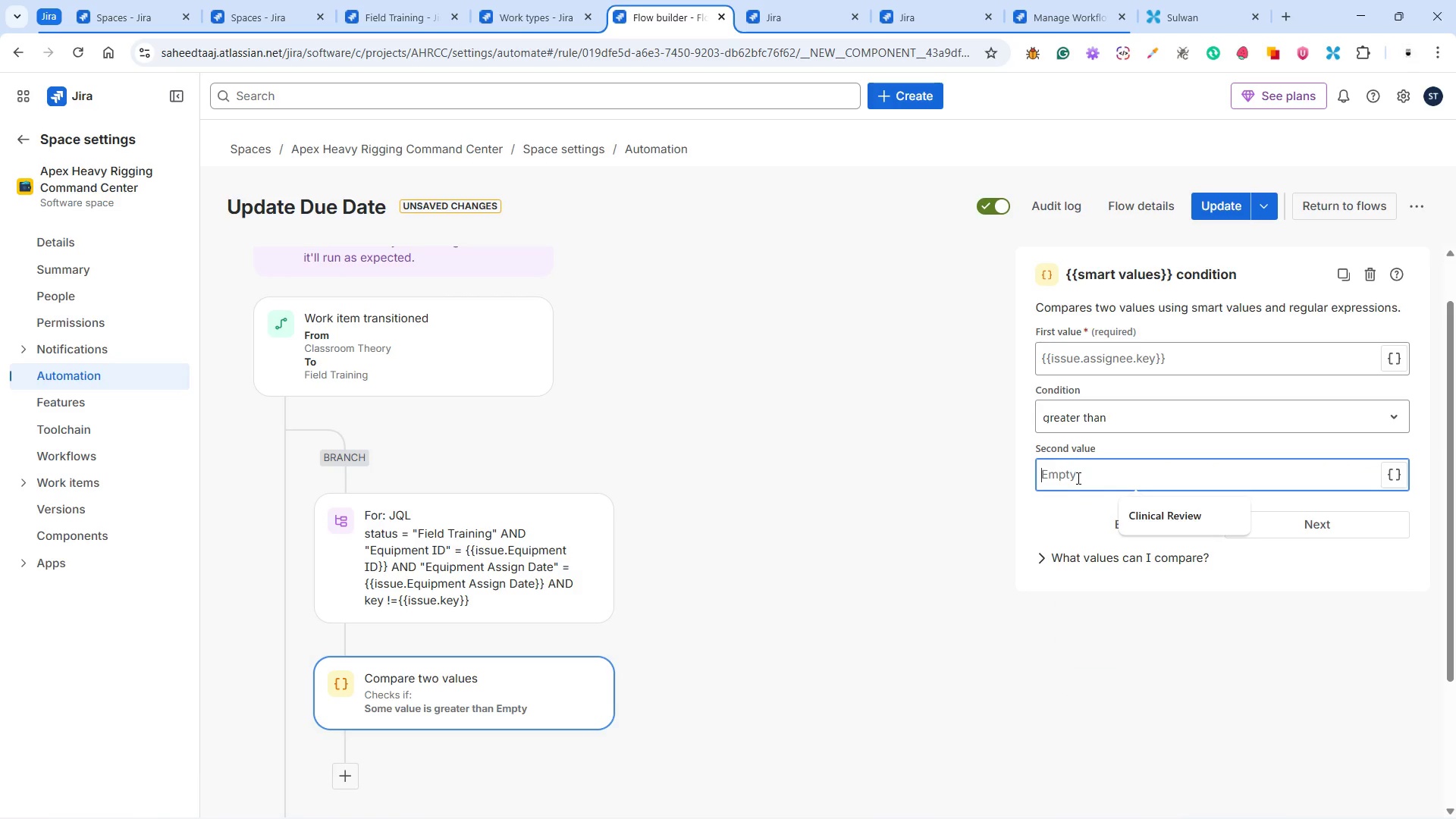 
key(0)
 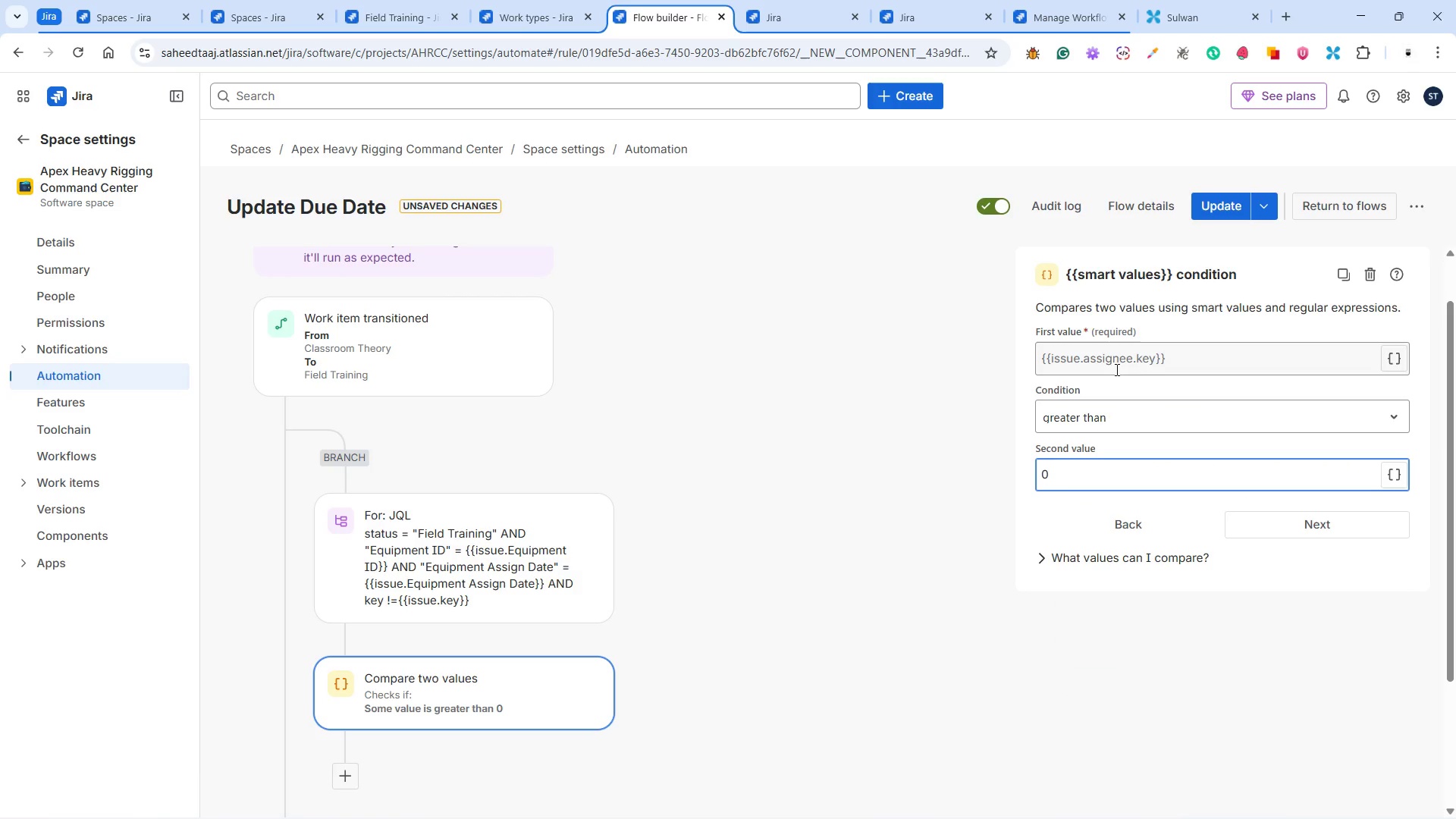 
wait(5.15)
 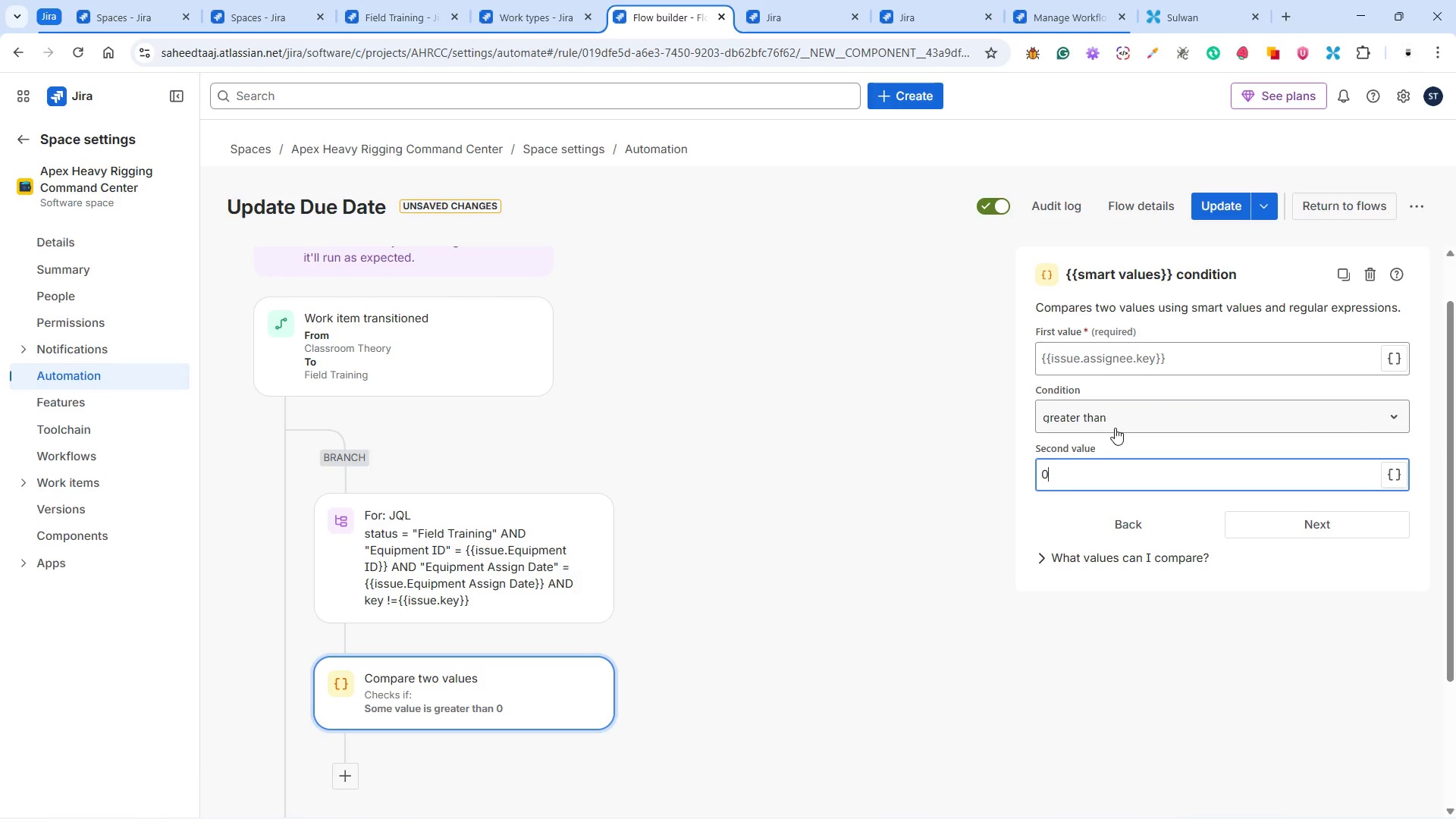 
mouse_move([1130, 342])
 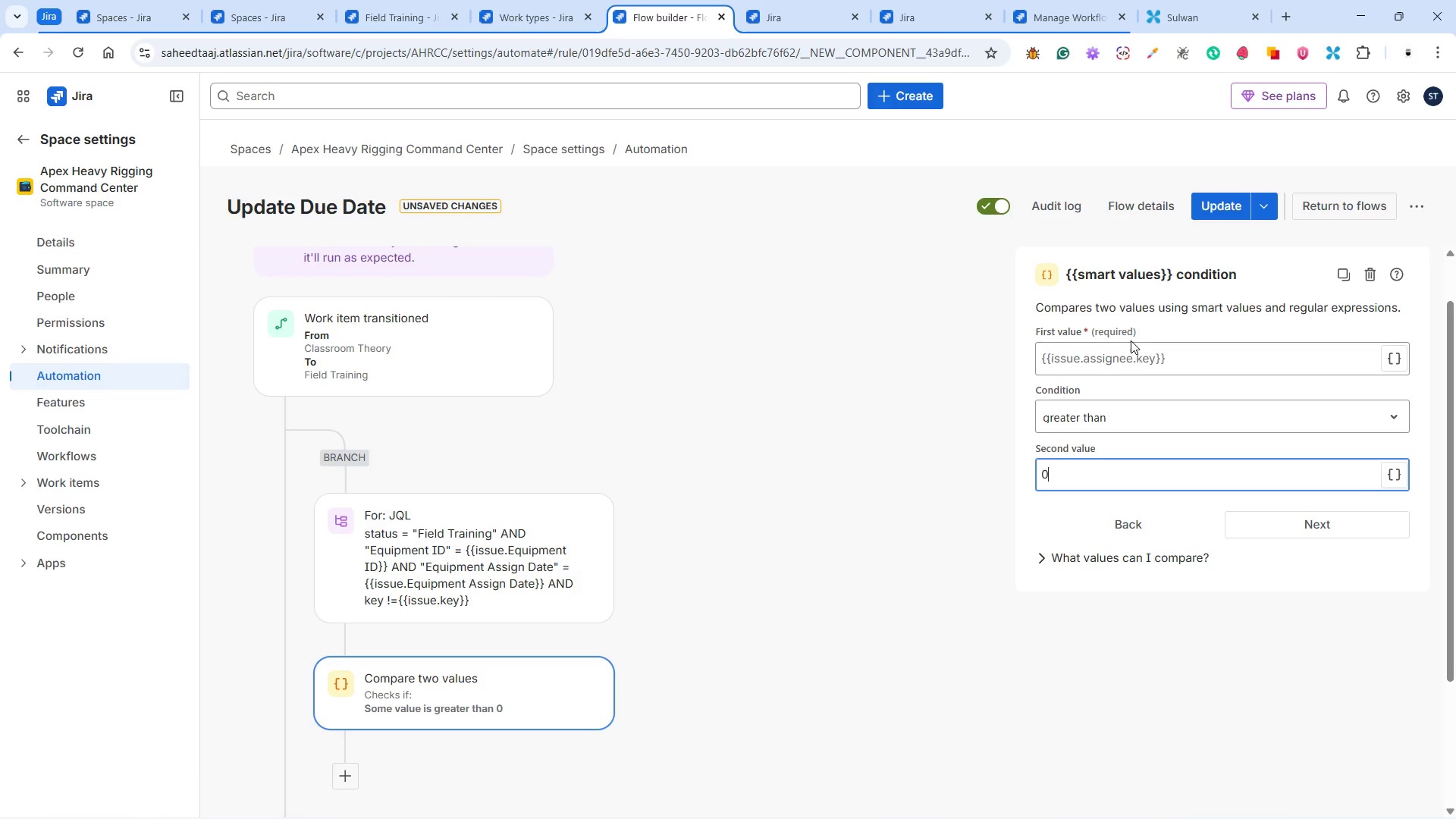 
left_click([1135, 356])
 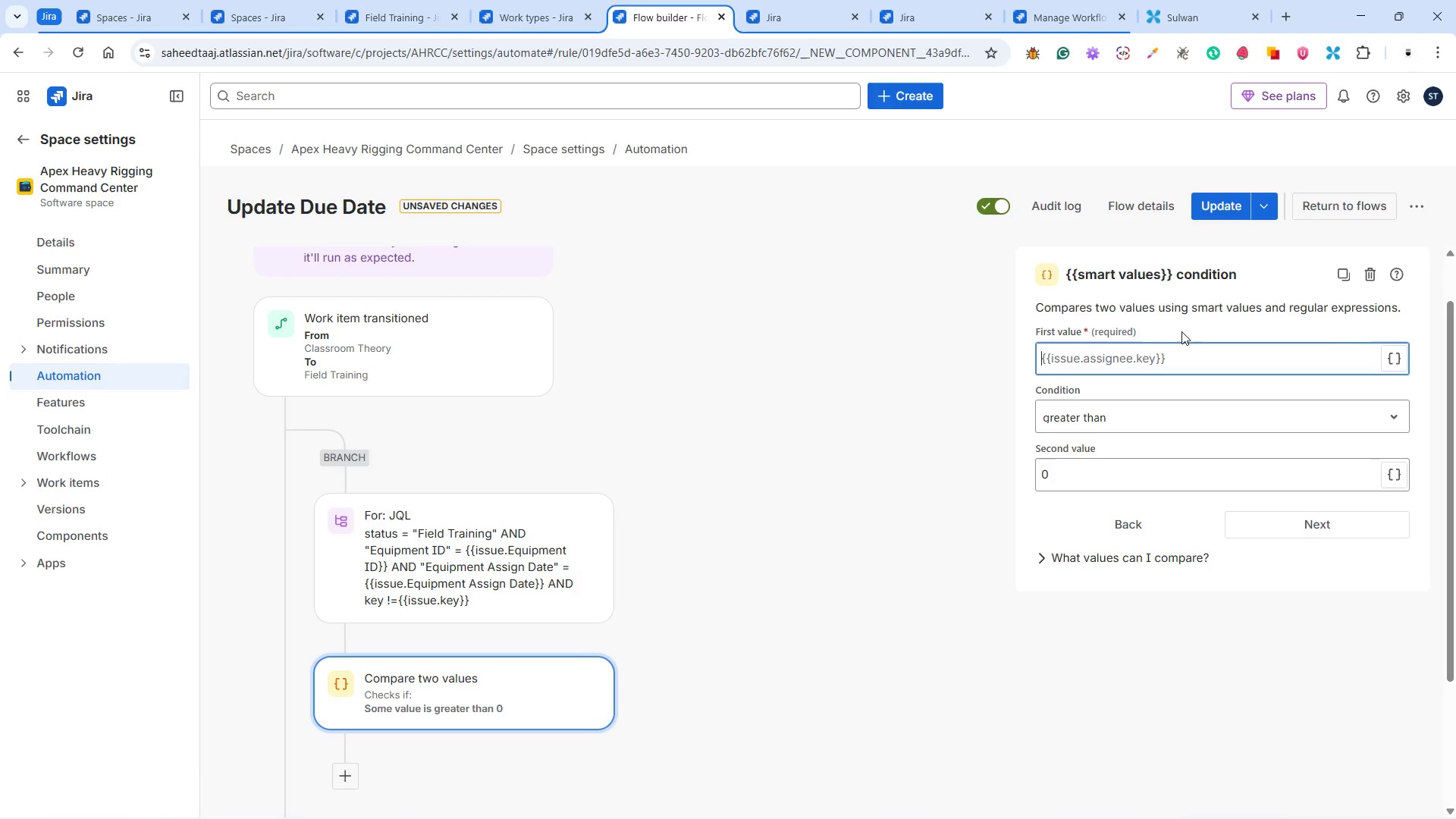 
left_click([1365, 270])
 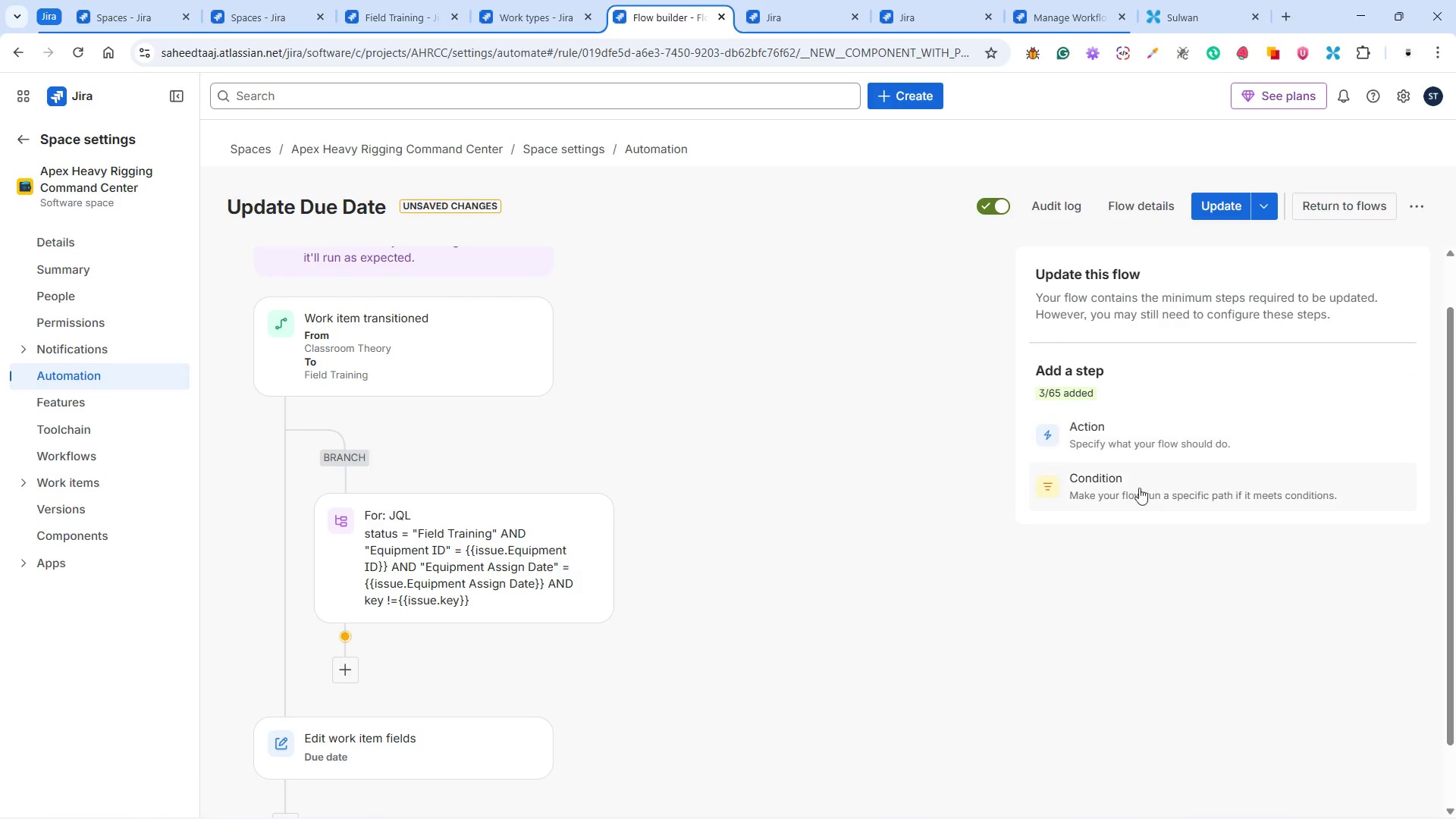 
left_click([1135, 492])
 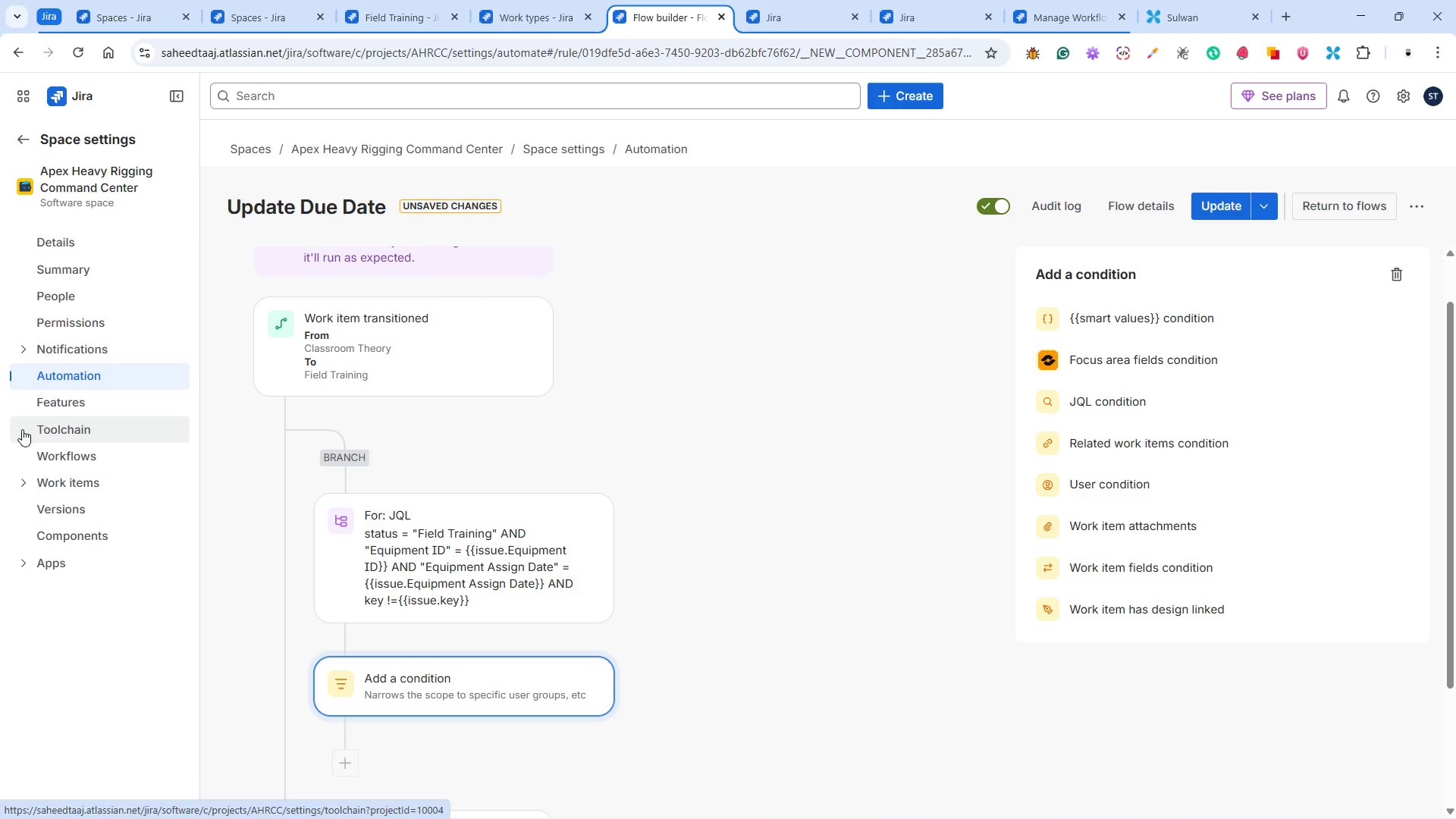 
wait(199.17)
 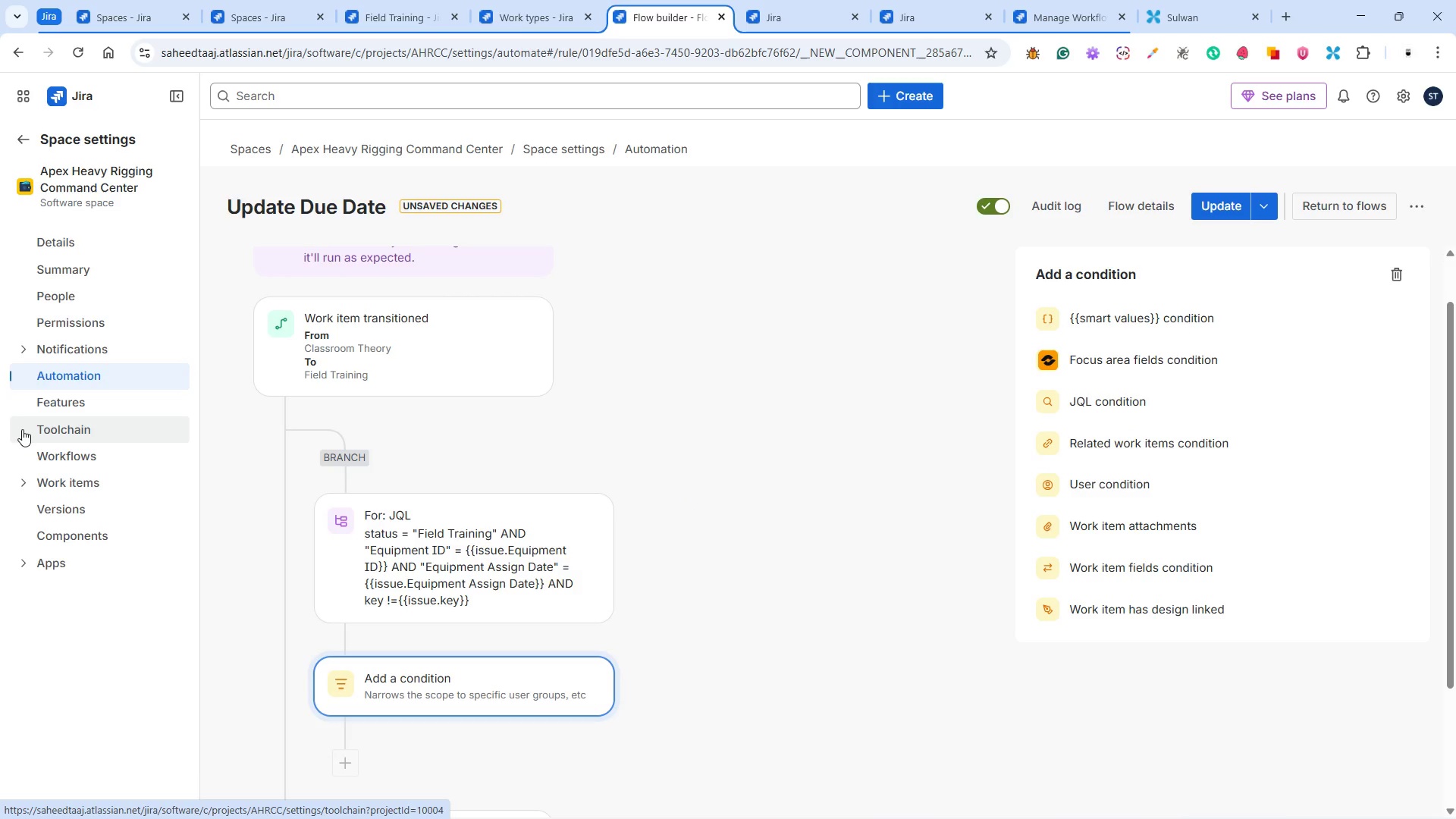 
left_click([350, 457])
 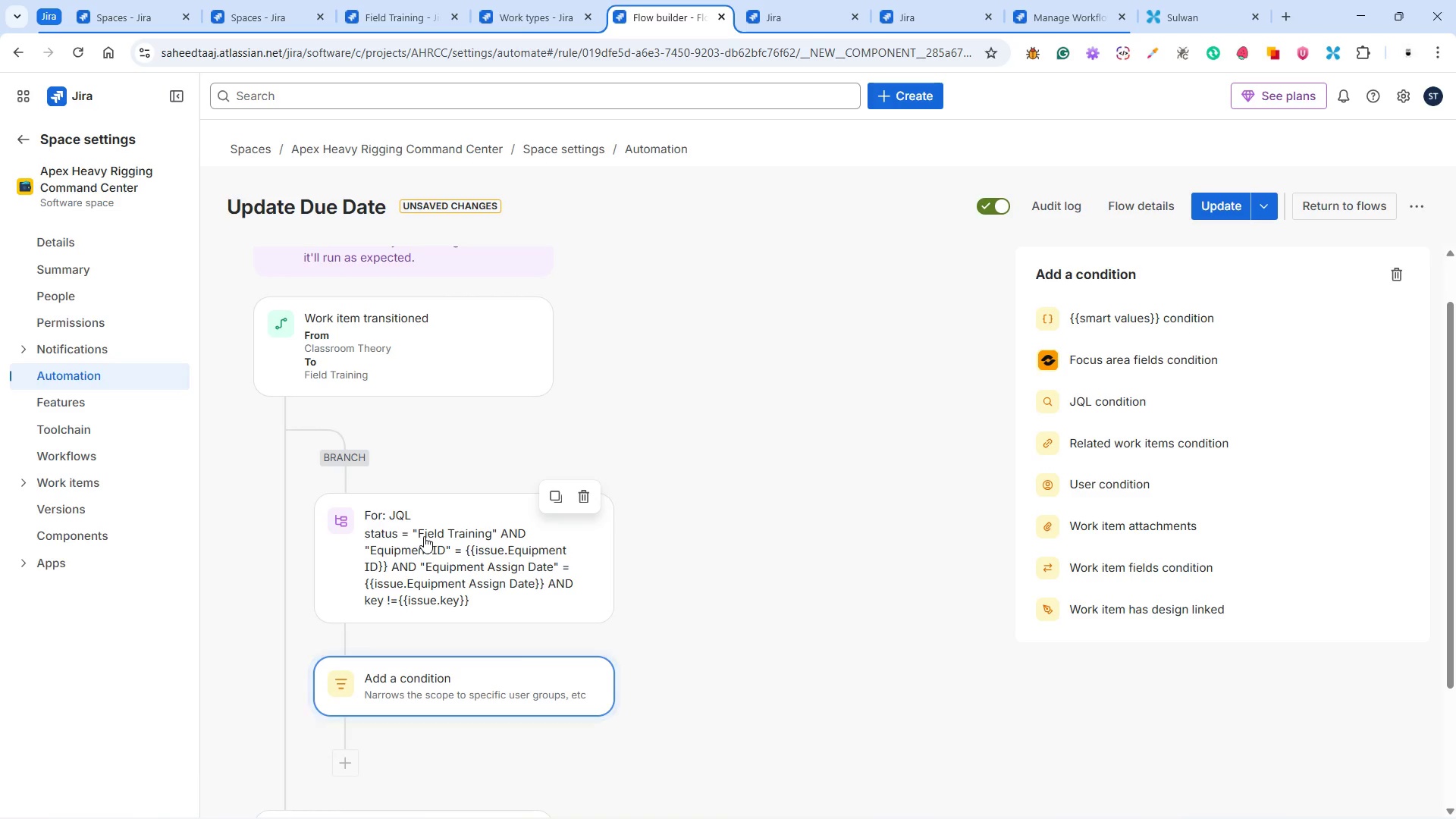 
left_click([424, 536])
 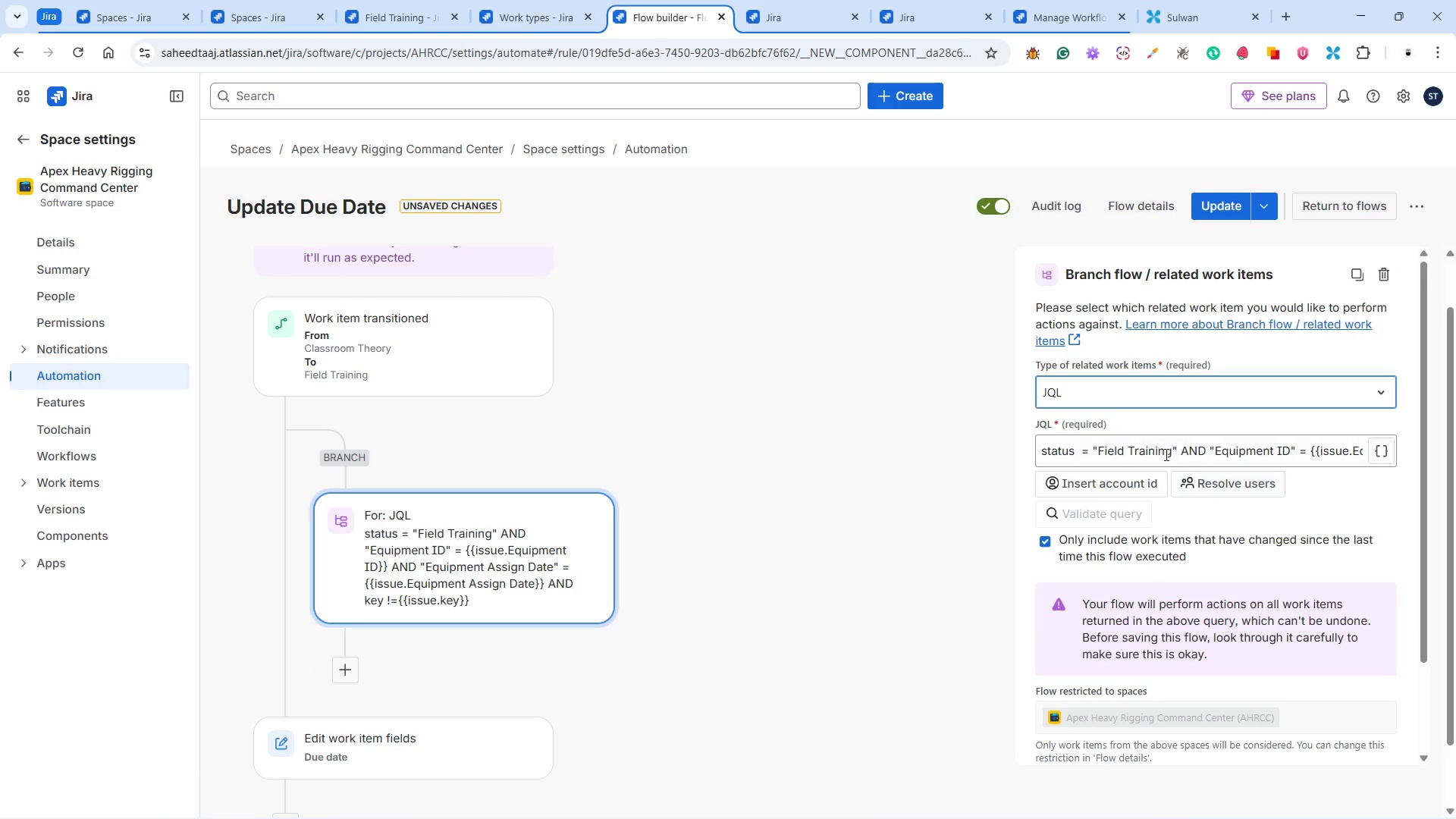 
double_click([1162, 454])
 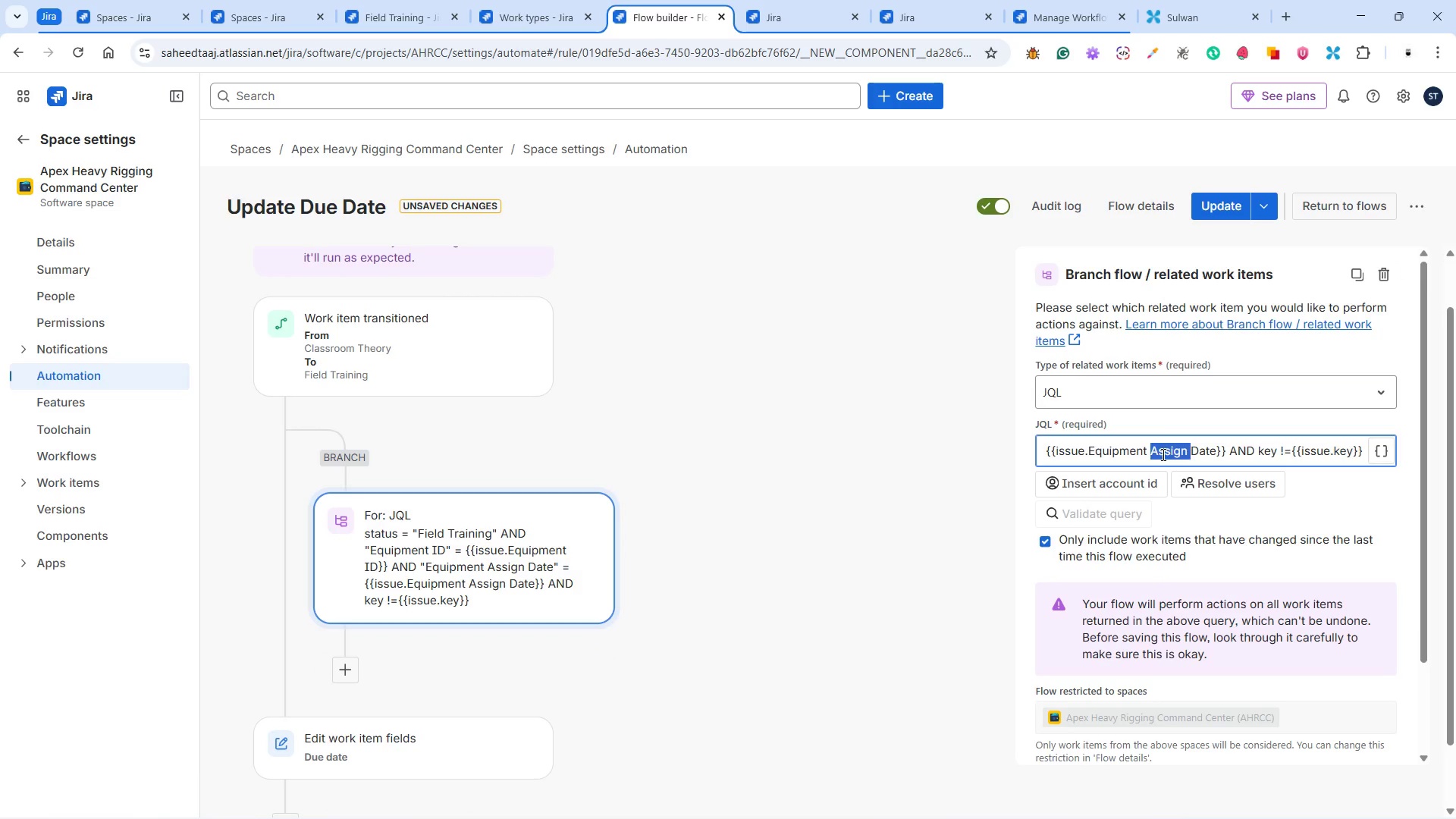 
triple_click([1162, 454])
 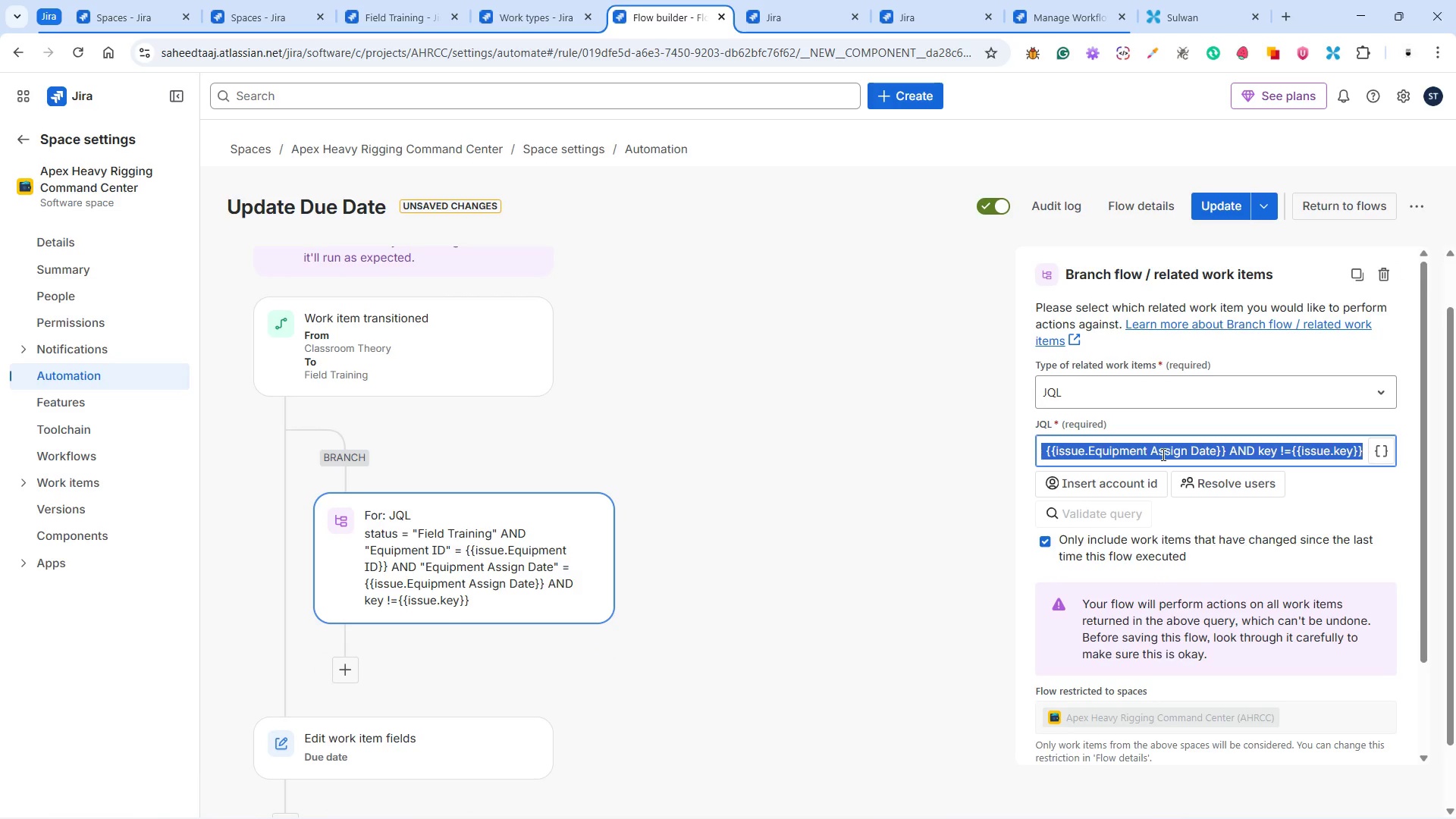 
key(Control+C)
 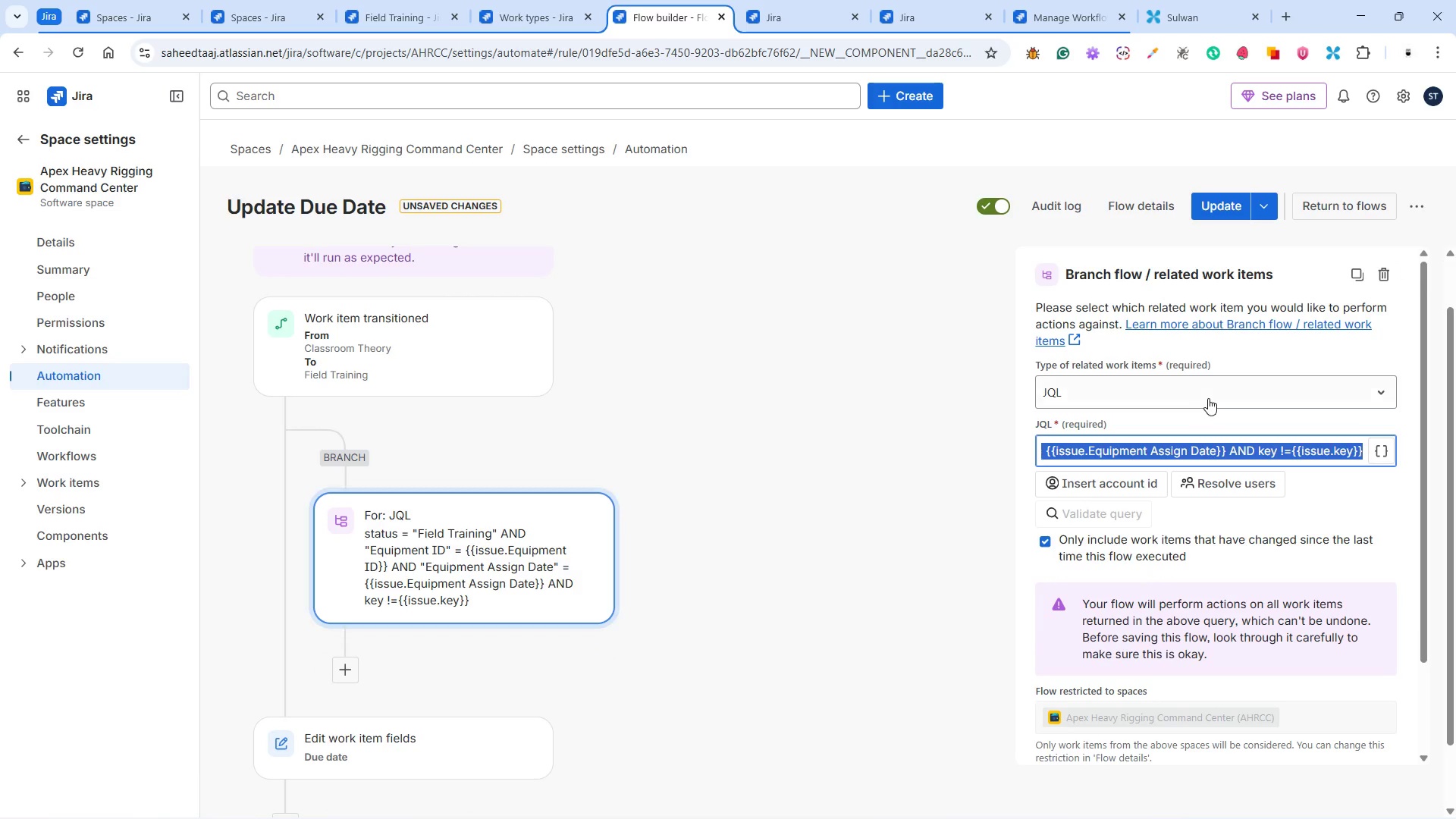 
left_click_drag(start_coordinate=[1338, 305], to_coordinate=[1370, 259])
 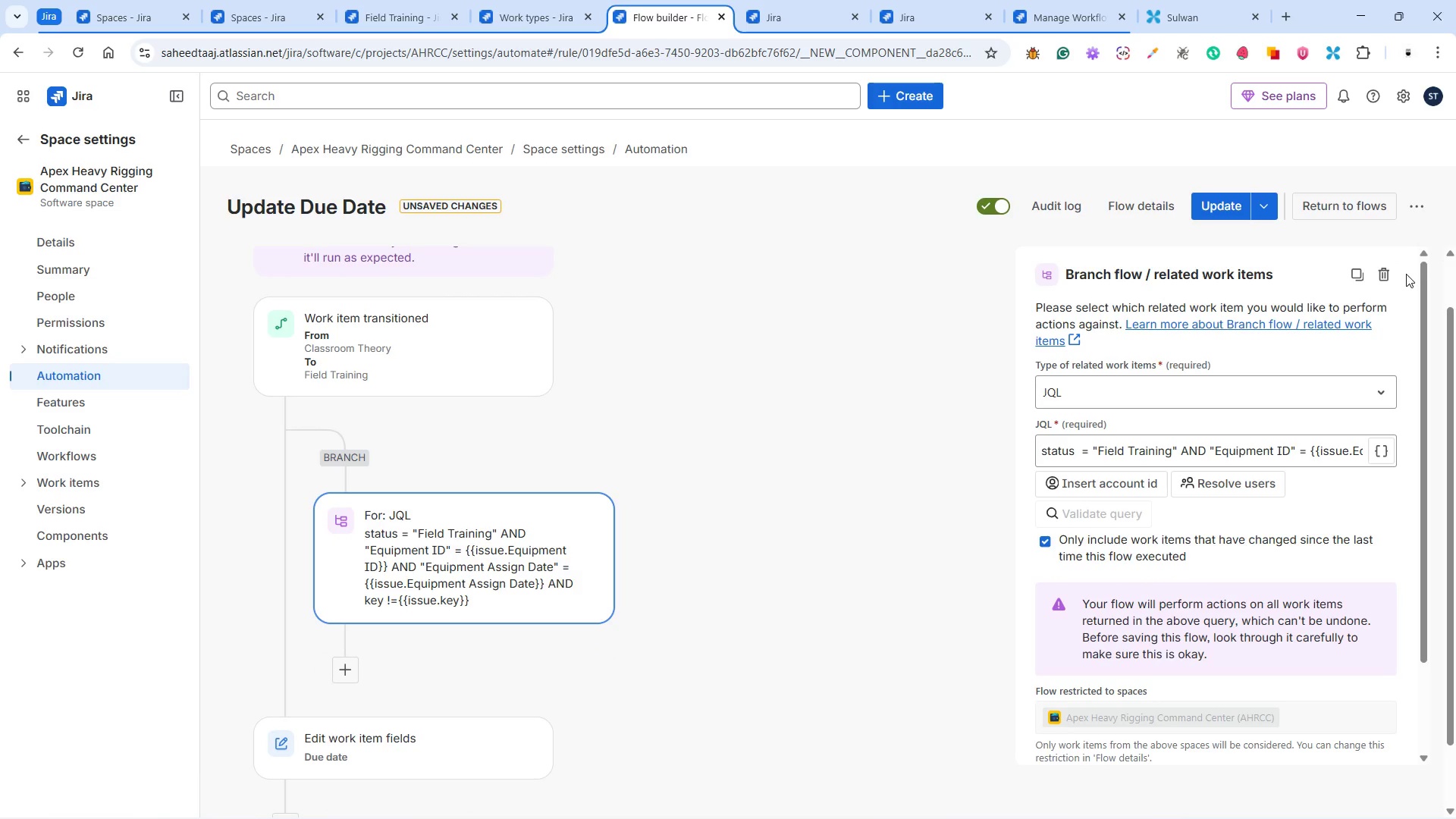 
left_click([1406, 274])
 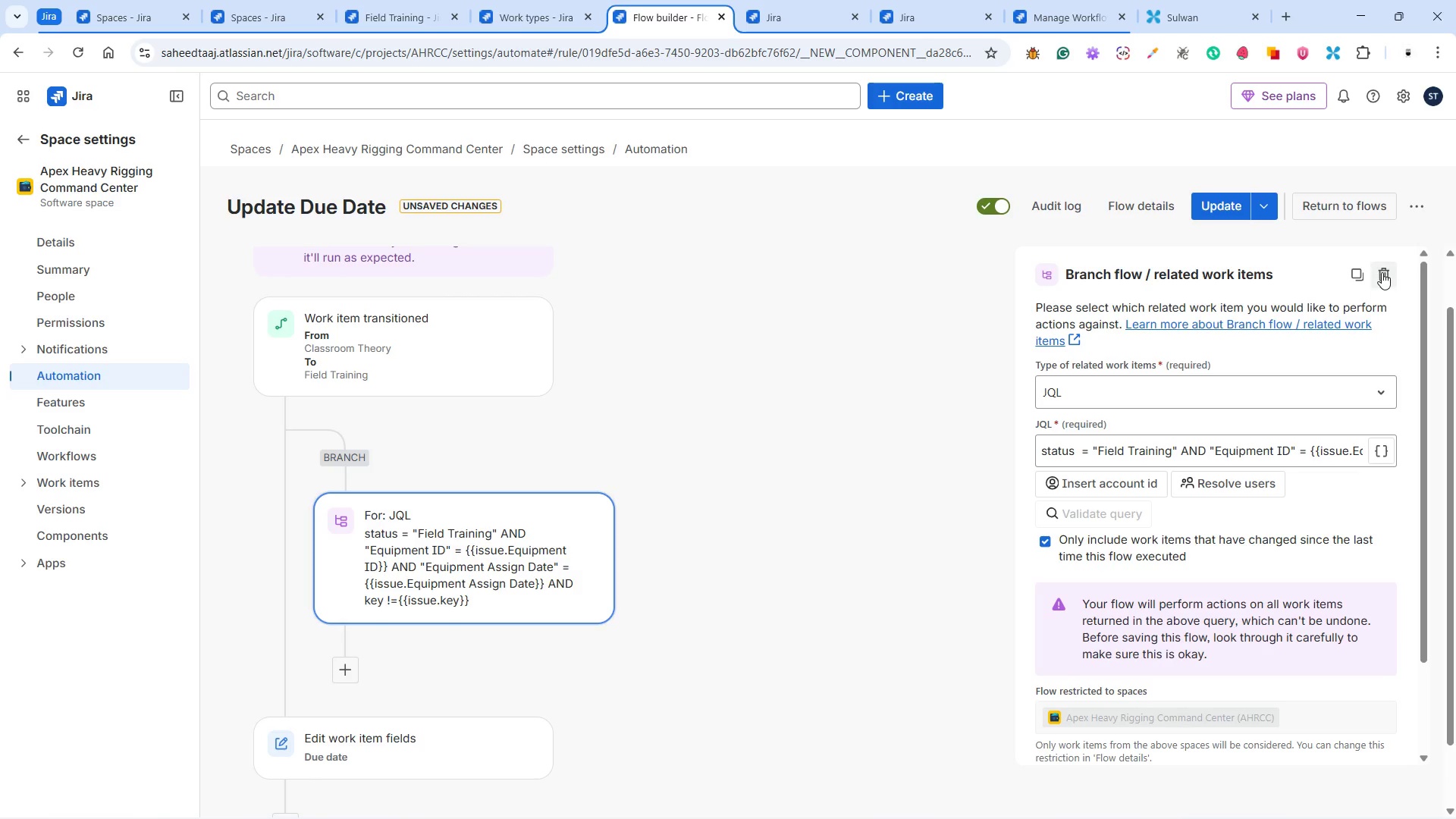 
double_click([1382, 272])
 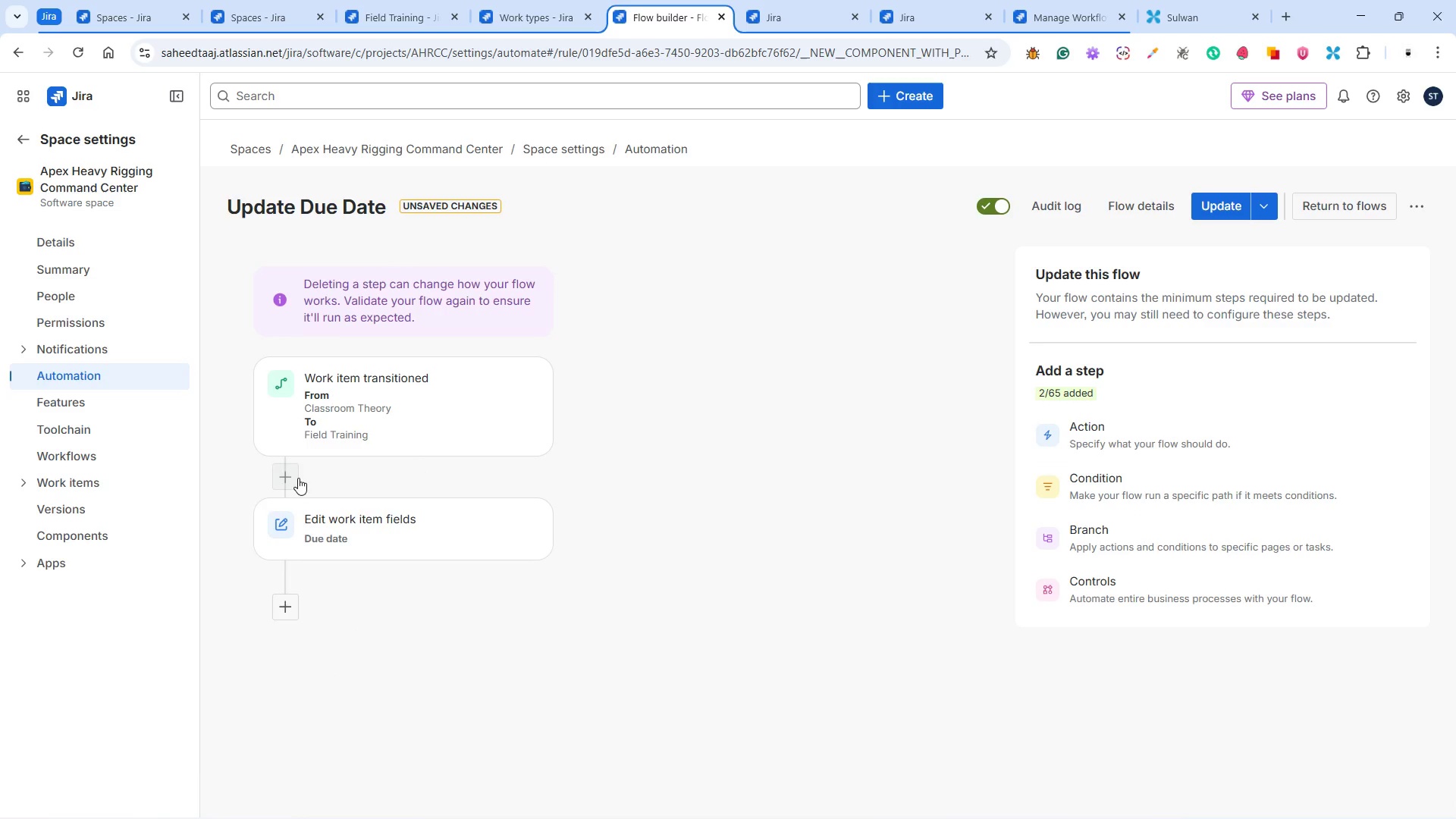 
left_click([286, 472])
 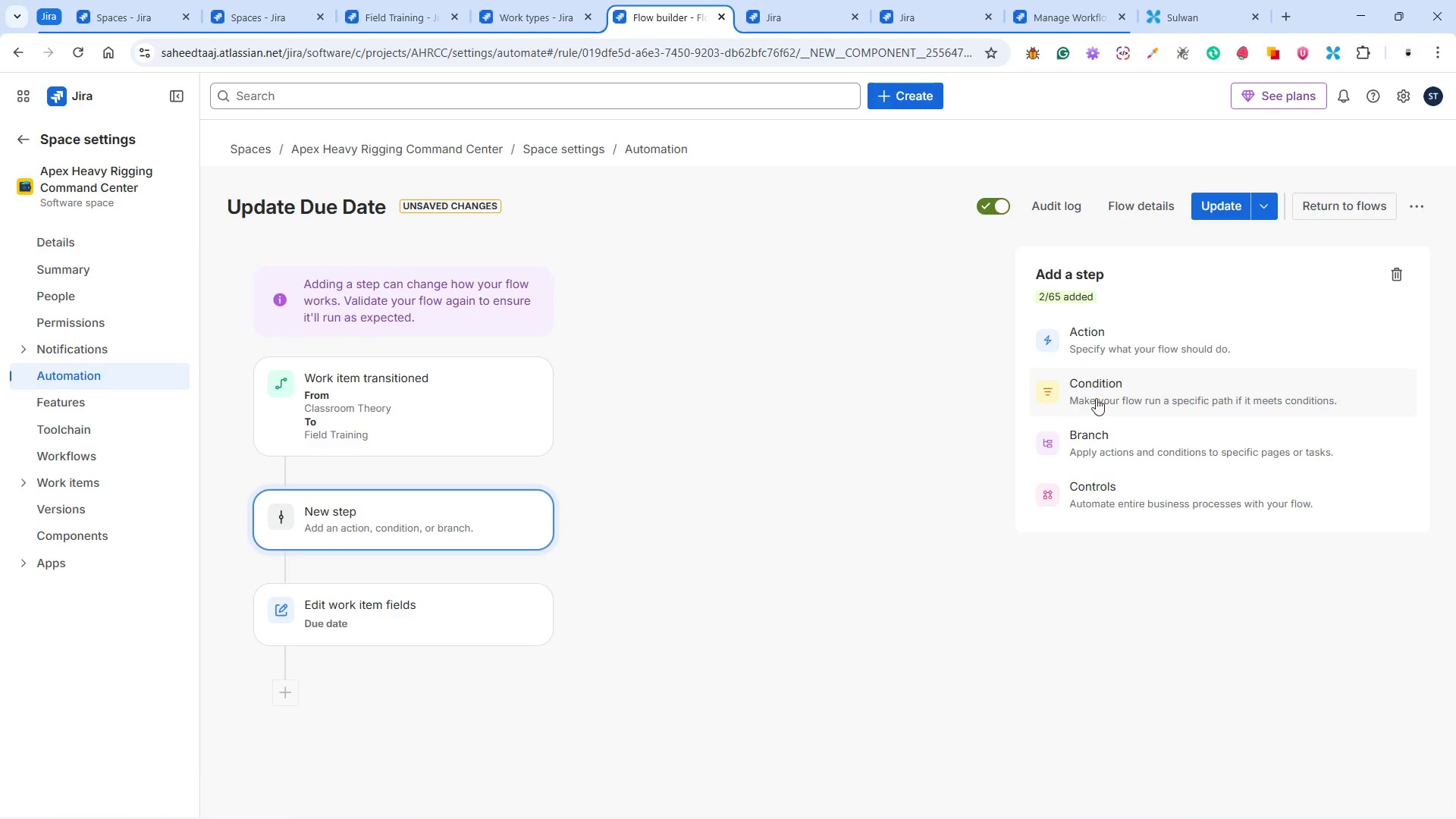 
left_click([1106, 458])
 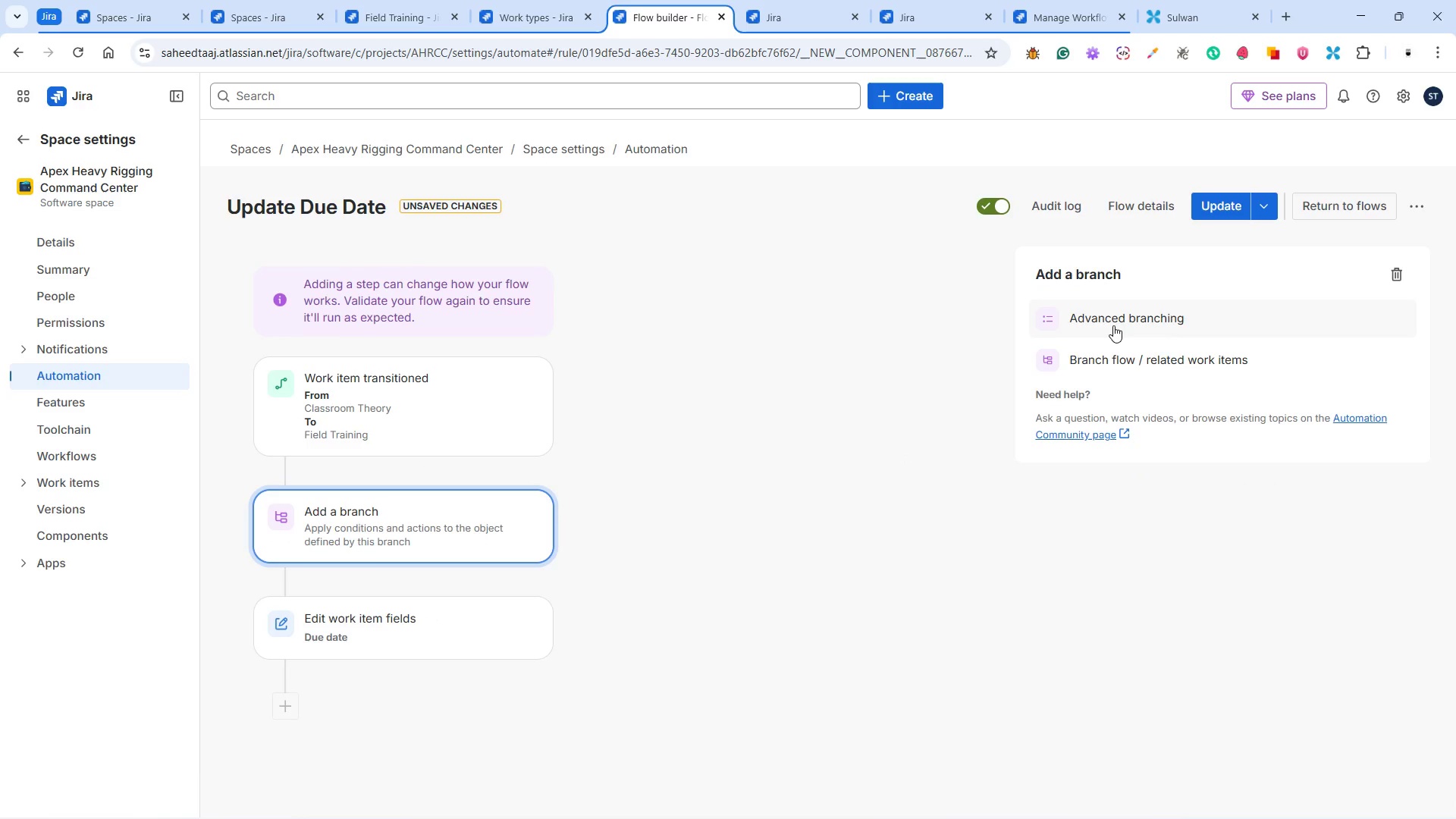 
left_click([1113, 325])
 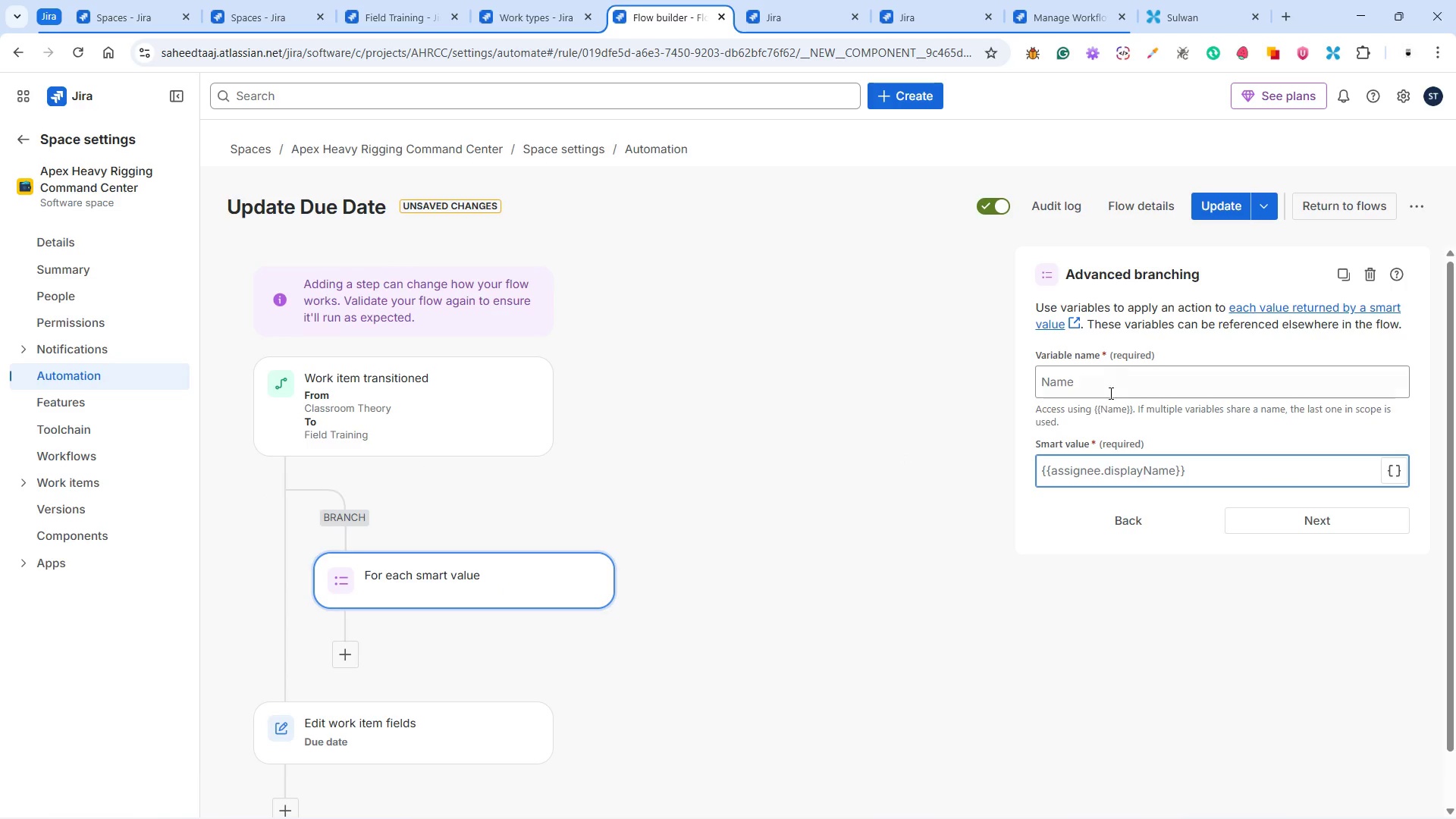 
left_click([1100, 385])
 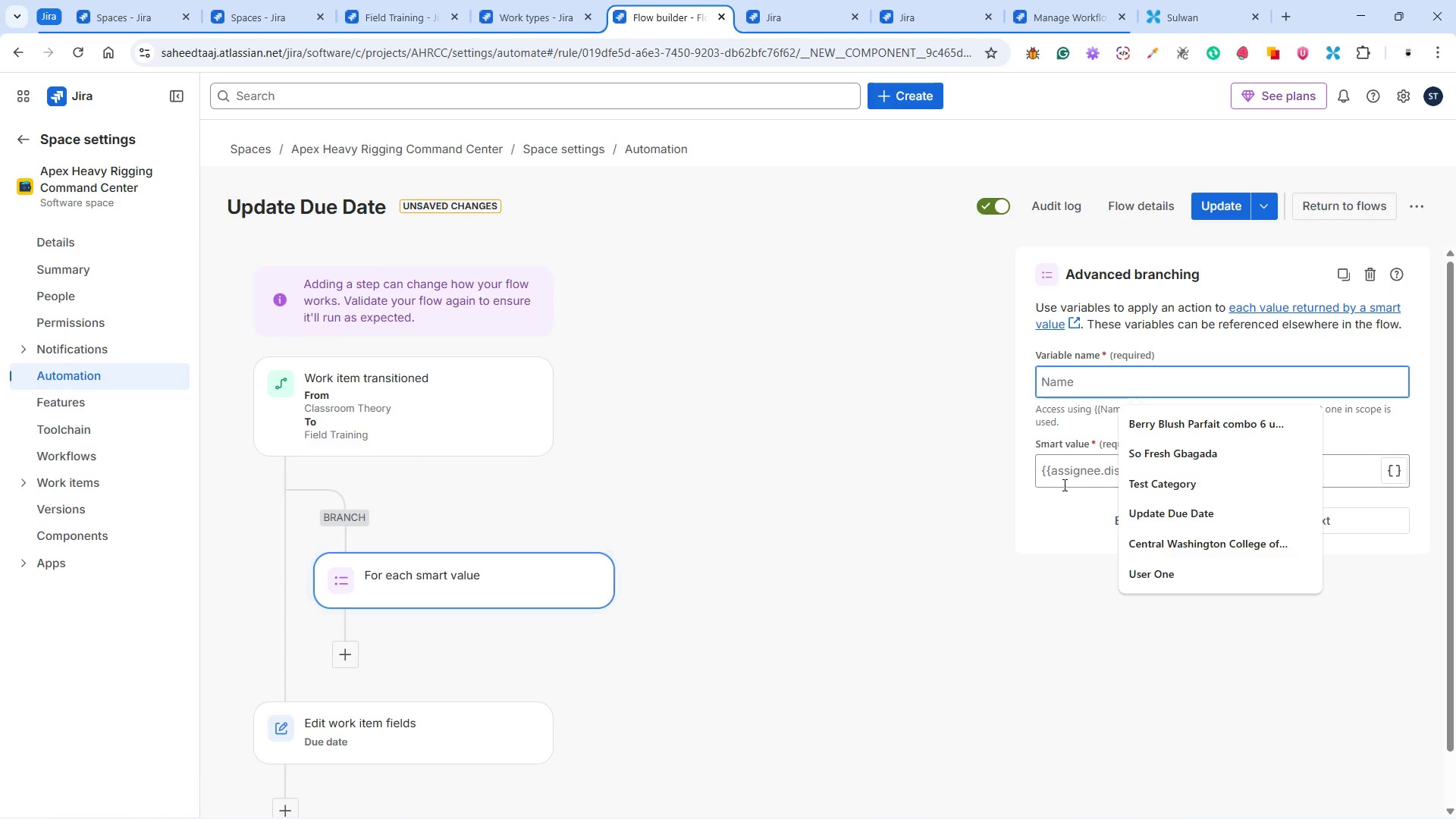 
left_click([1066, 475])
 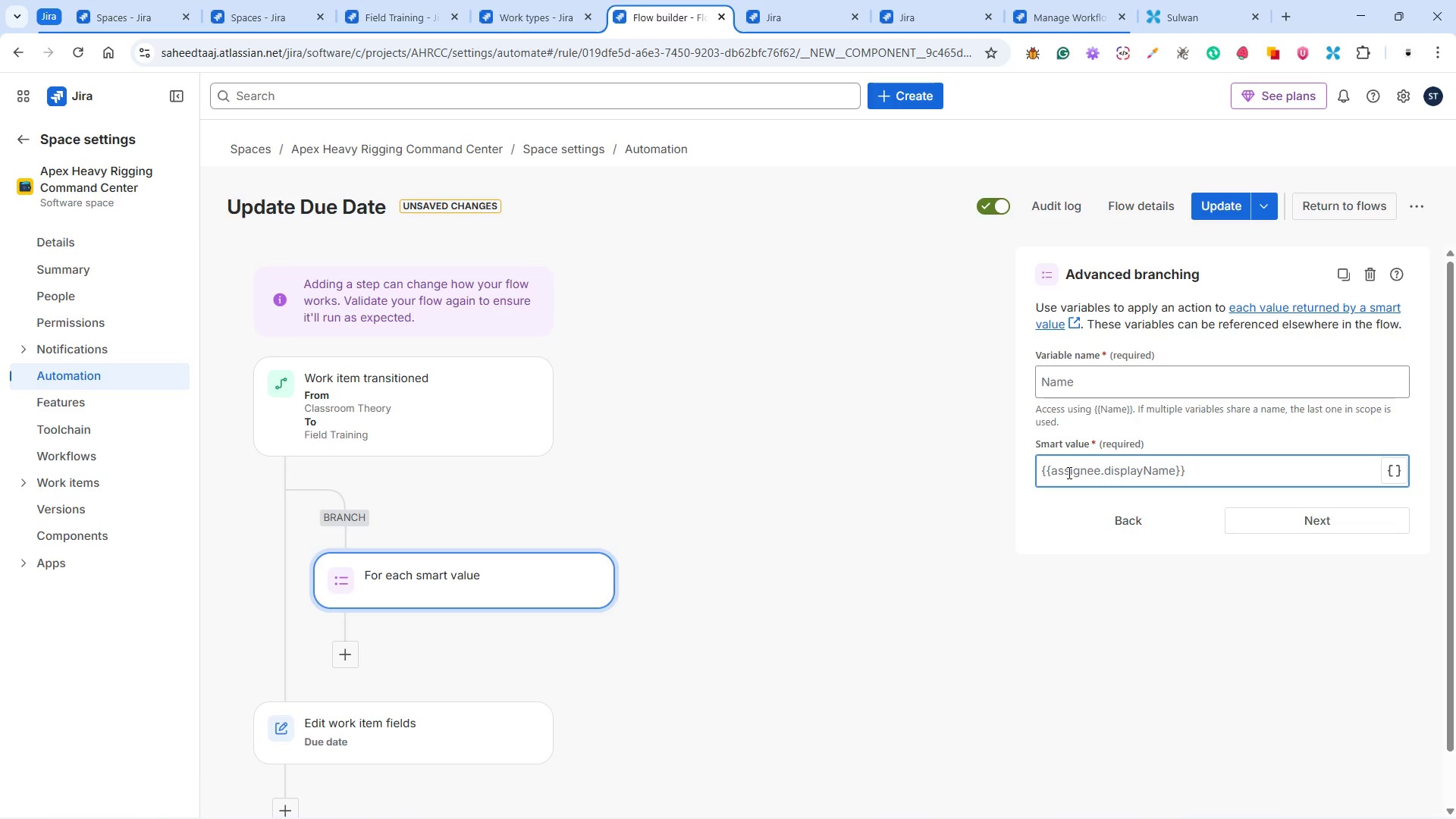 
key(Control+V)
 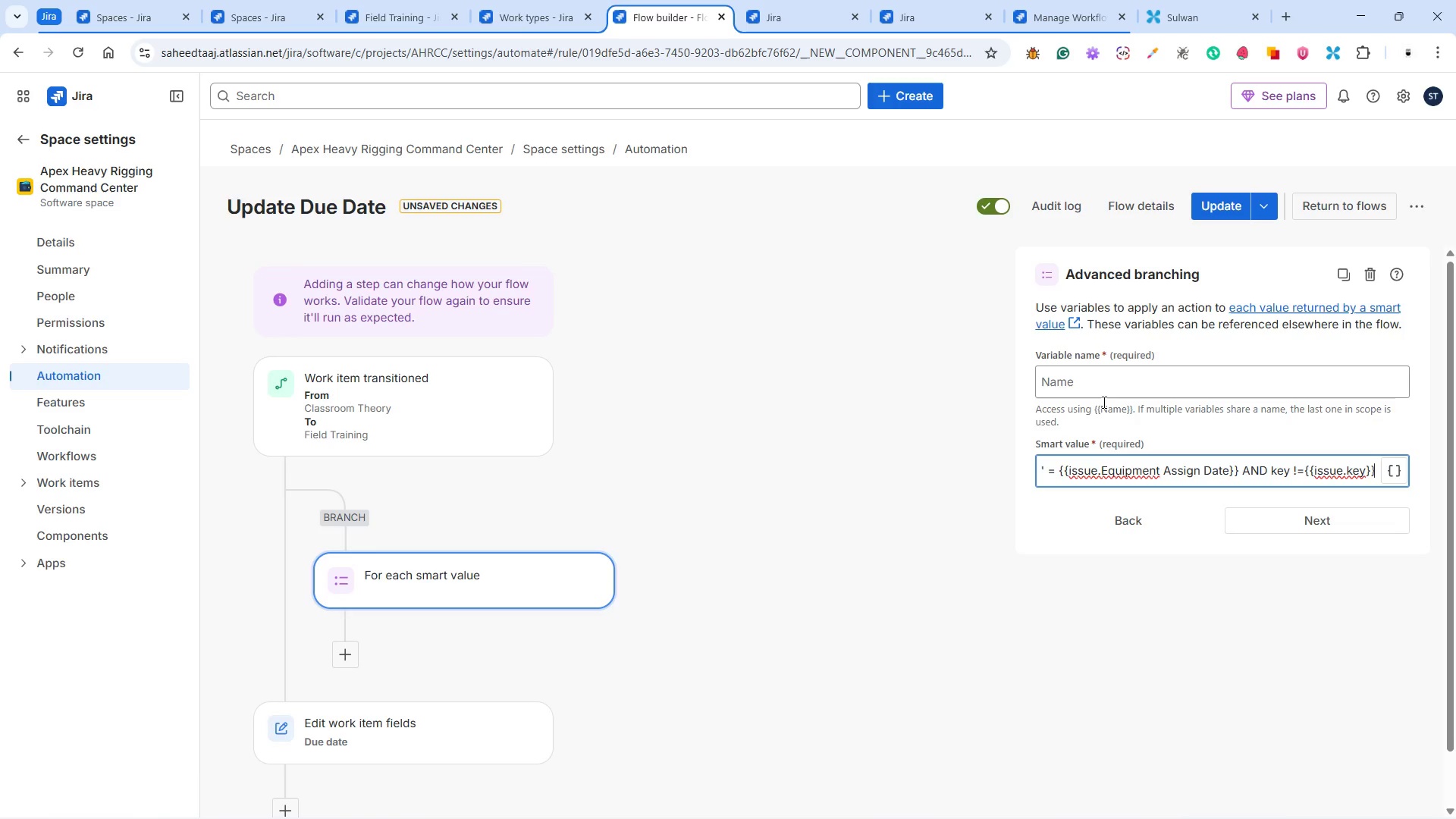 
left_click([1075, 382])
 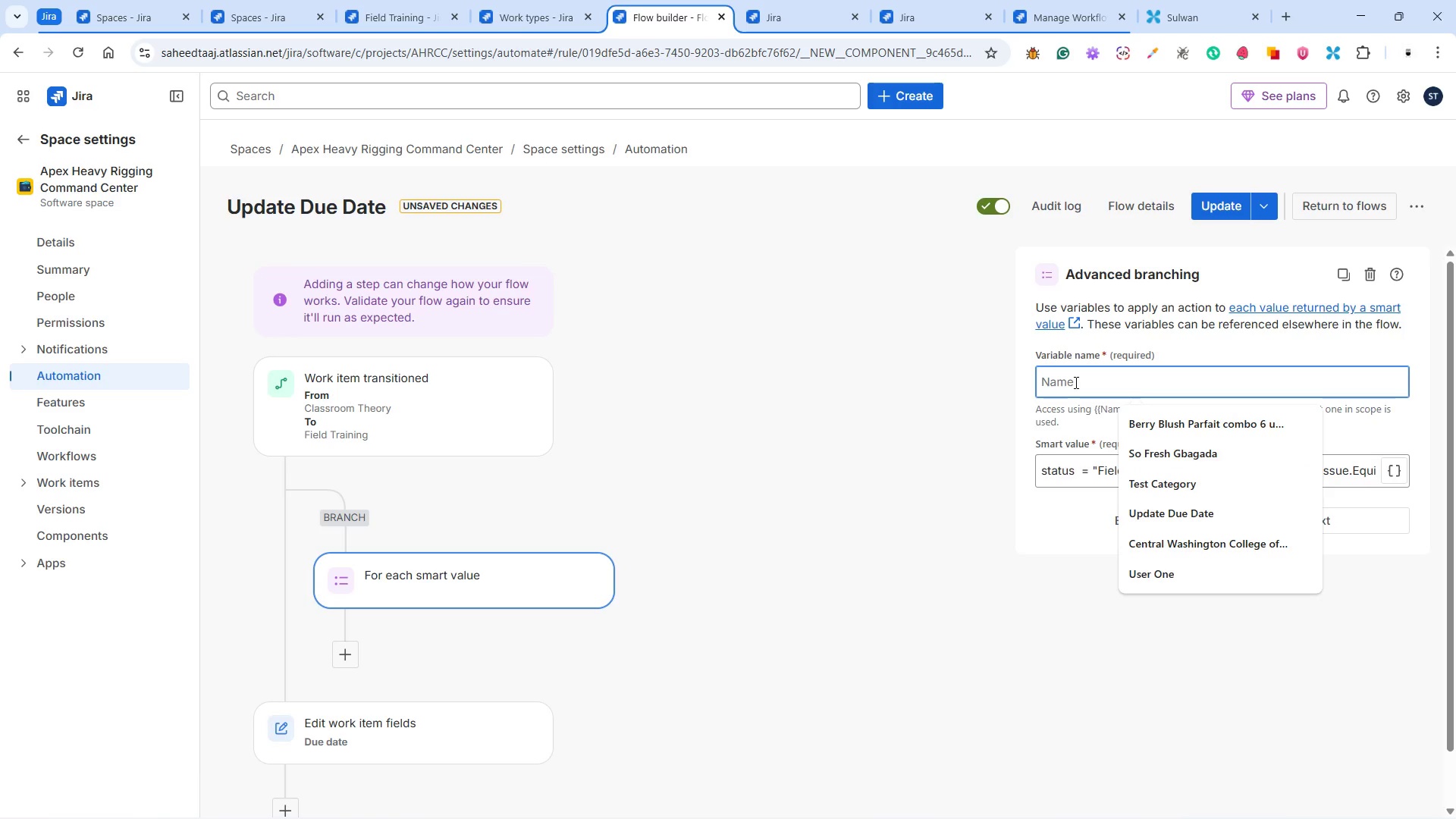 
type(DUplica)
key(Backspace)
key(Backspace)
key(Backspace)
key(Backspace)
key(Backspace)
key(Backspace)
type(uplicate )
 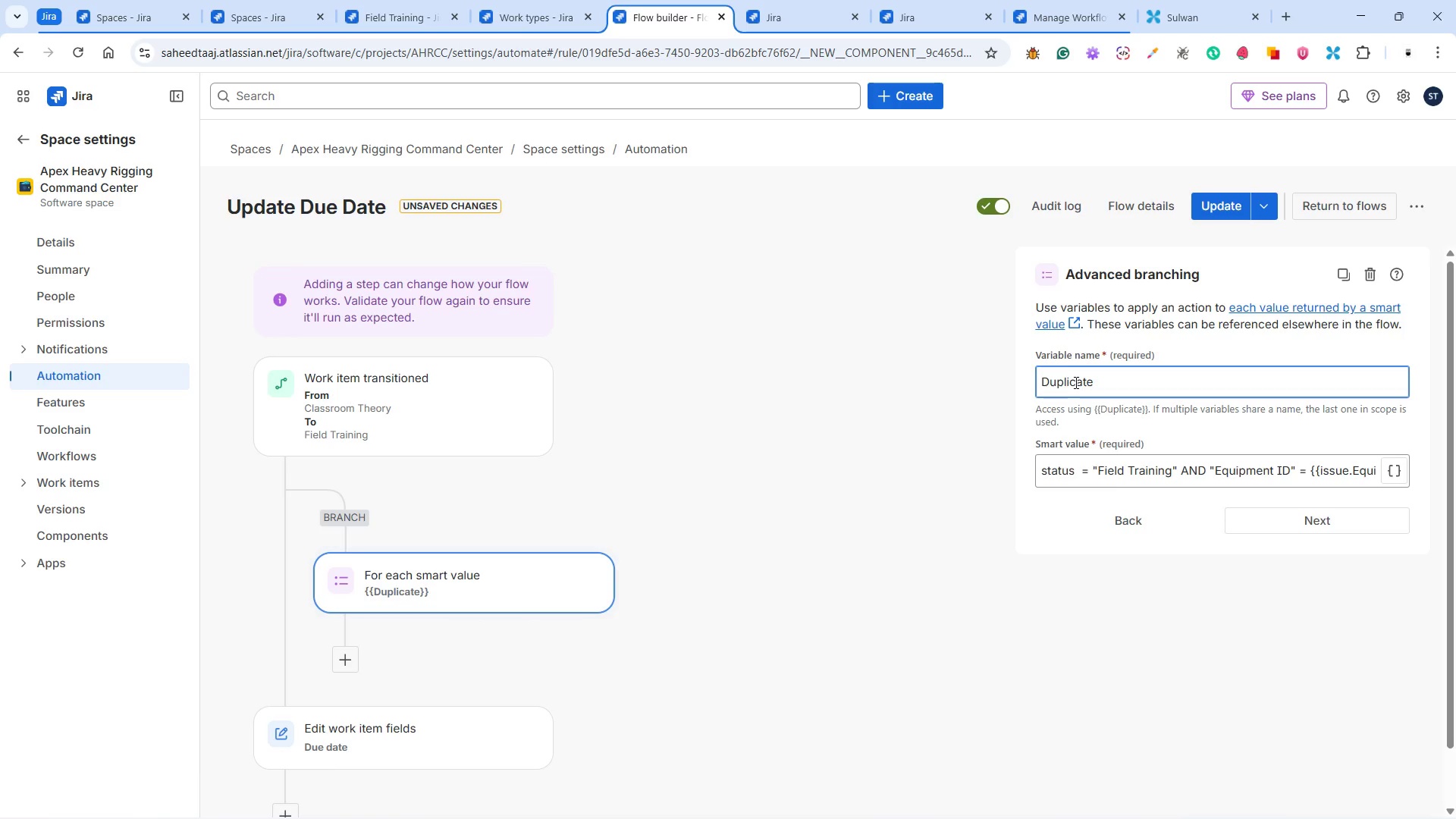 
wait(6.75)
 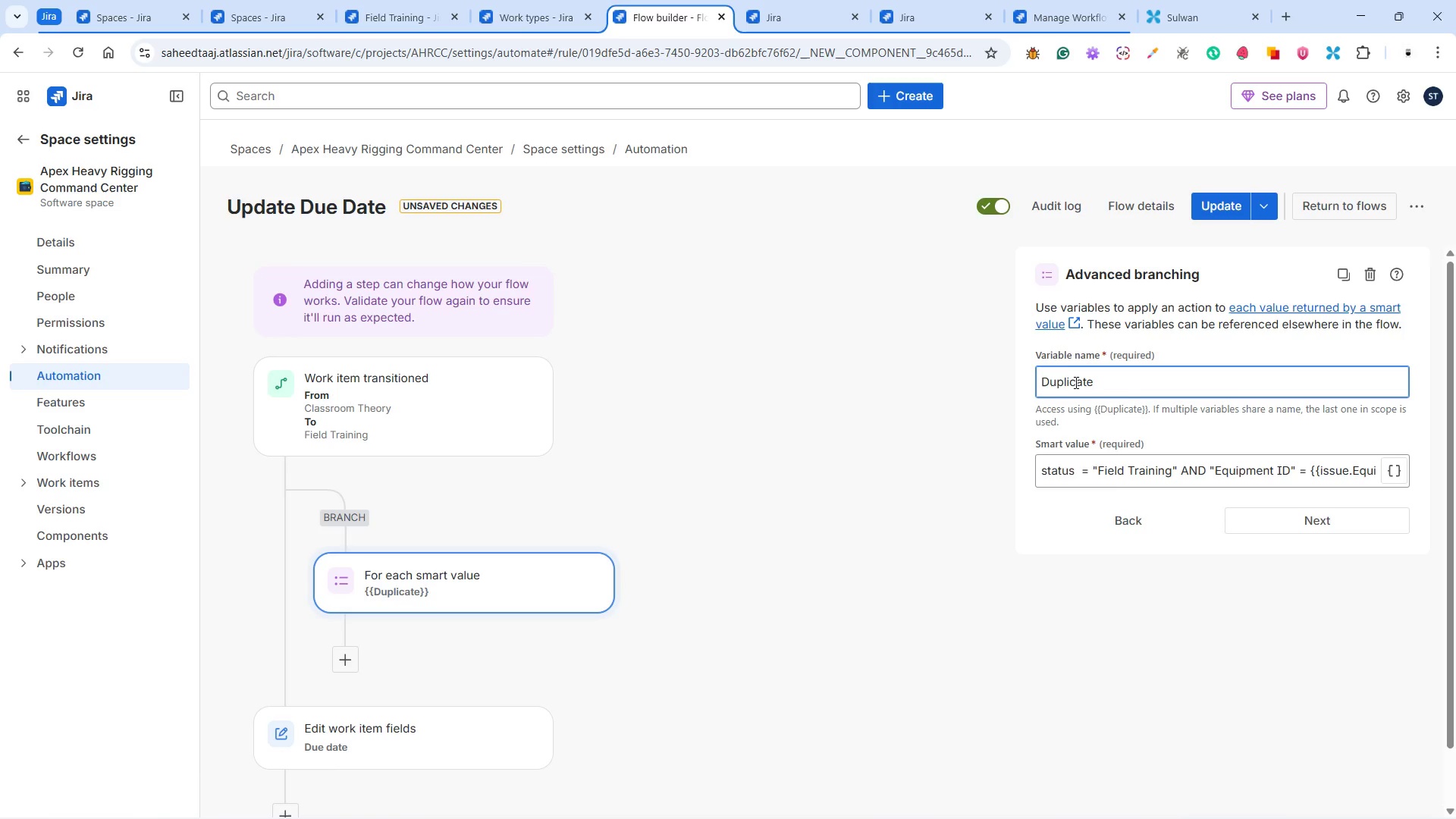 
type( Checking)
 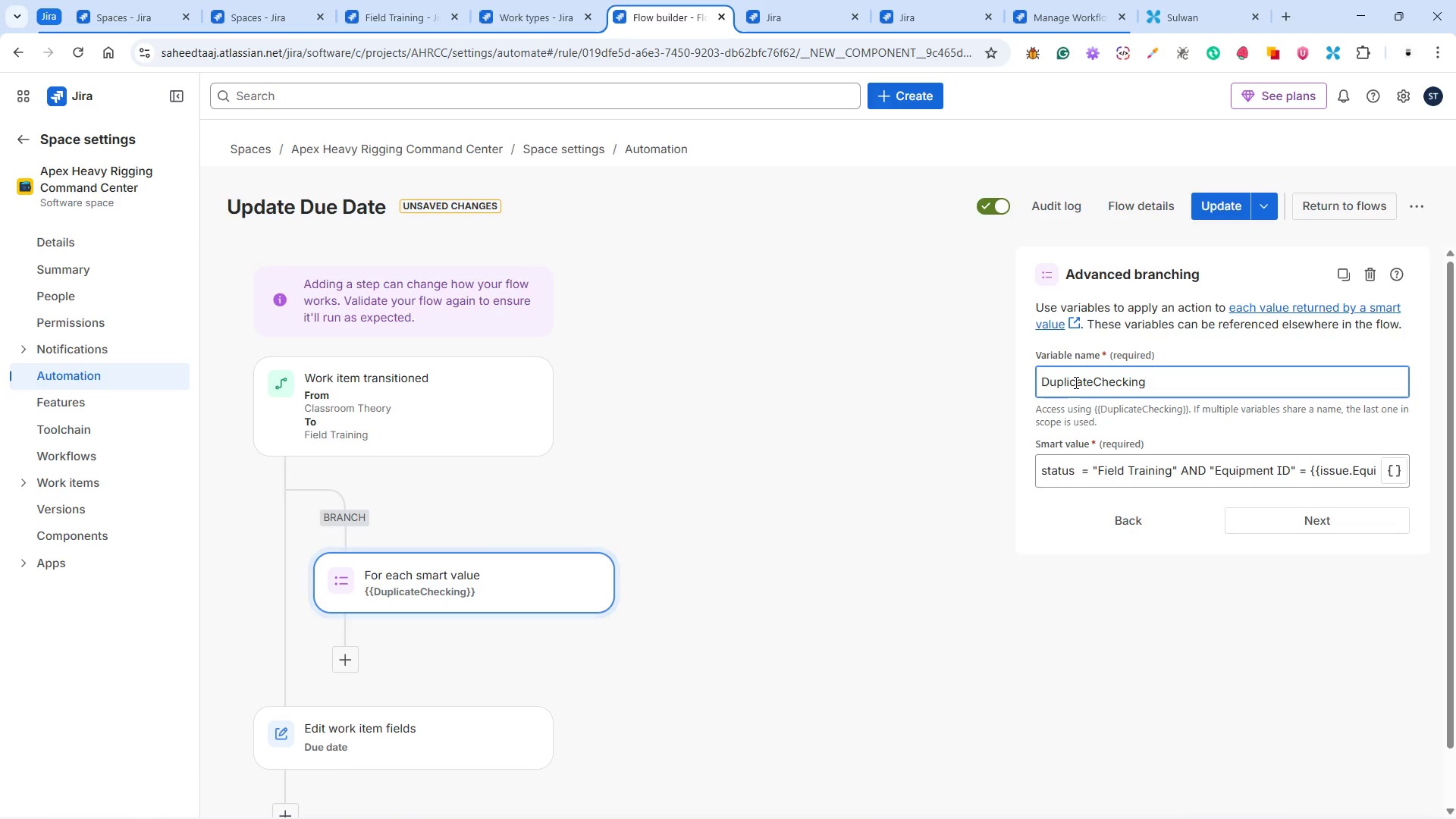 
left_click([1322, 510])
 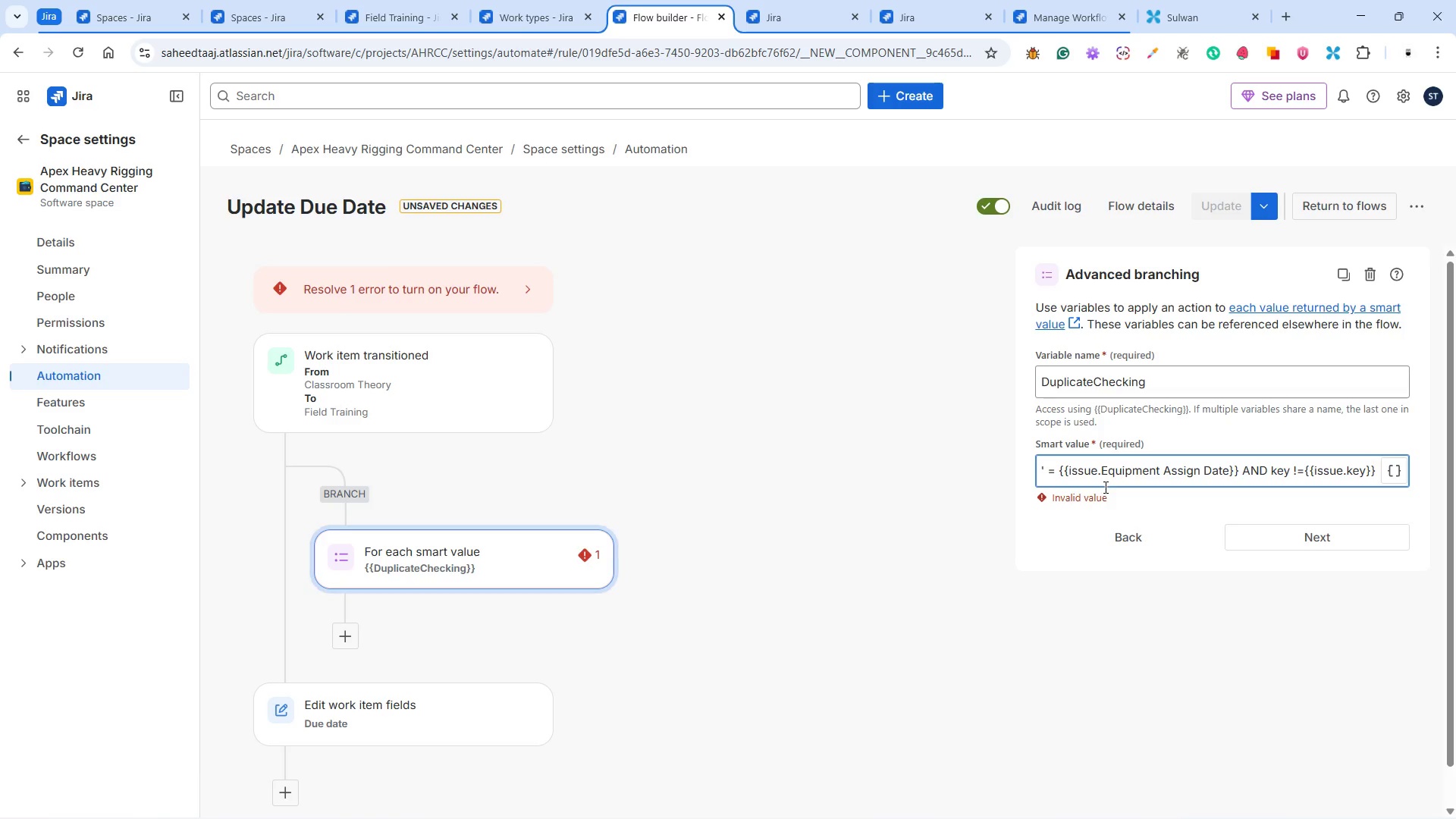 
wait(11.59)
 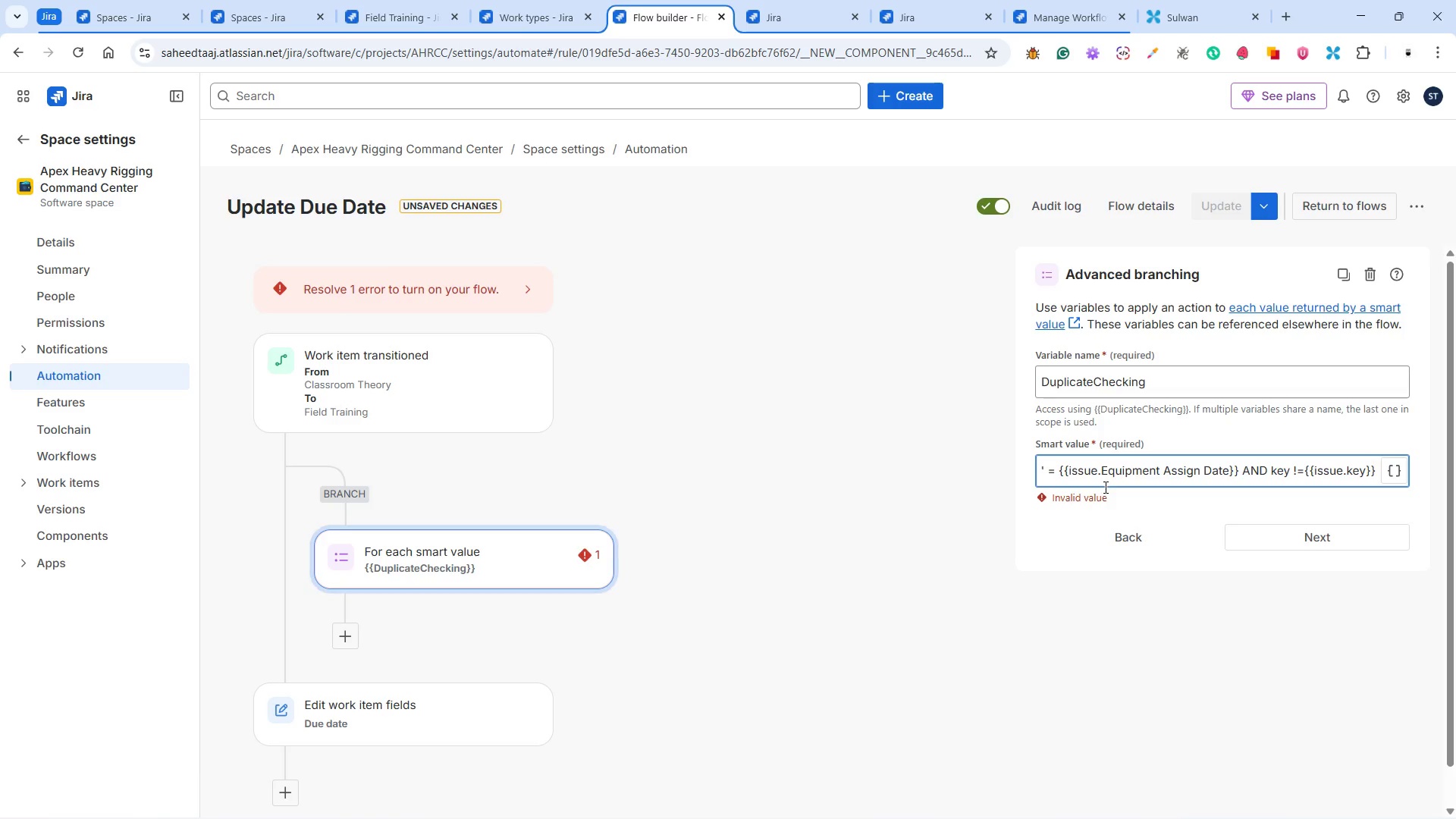 
double_click([1145, 479])
 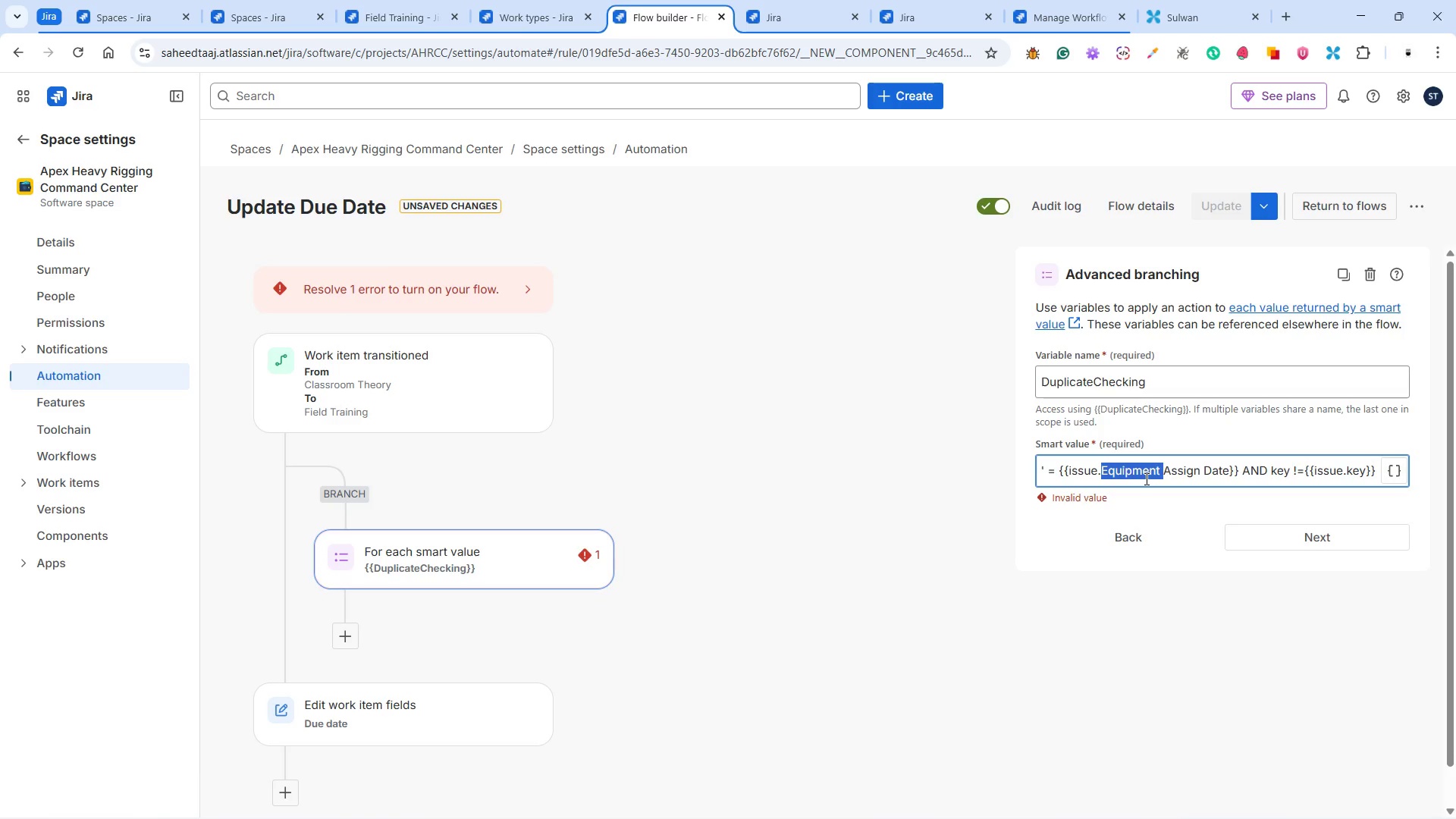 
triple_click([1145, 479])
 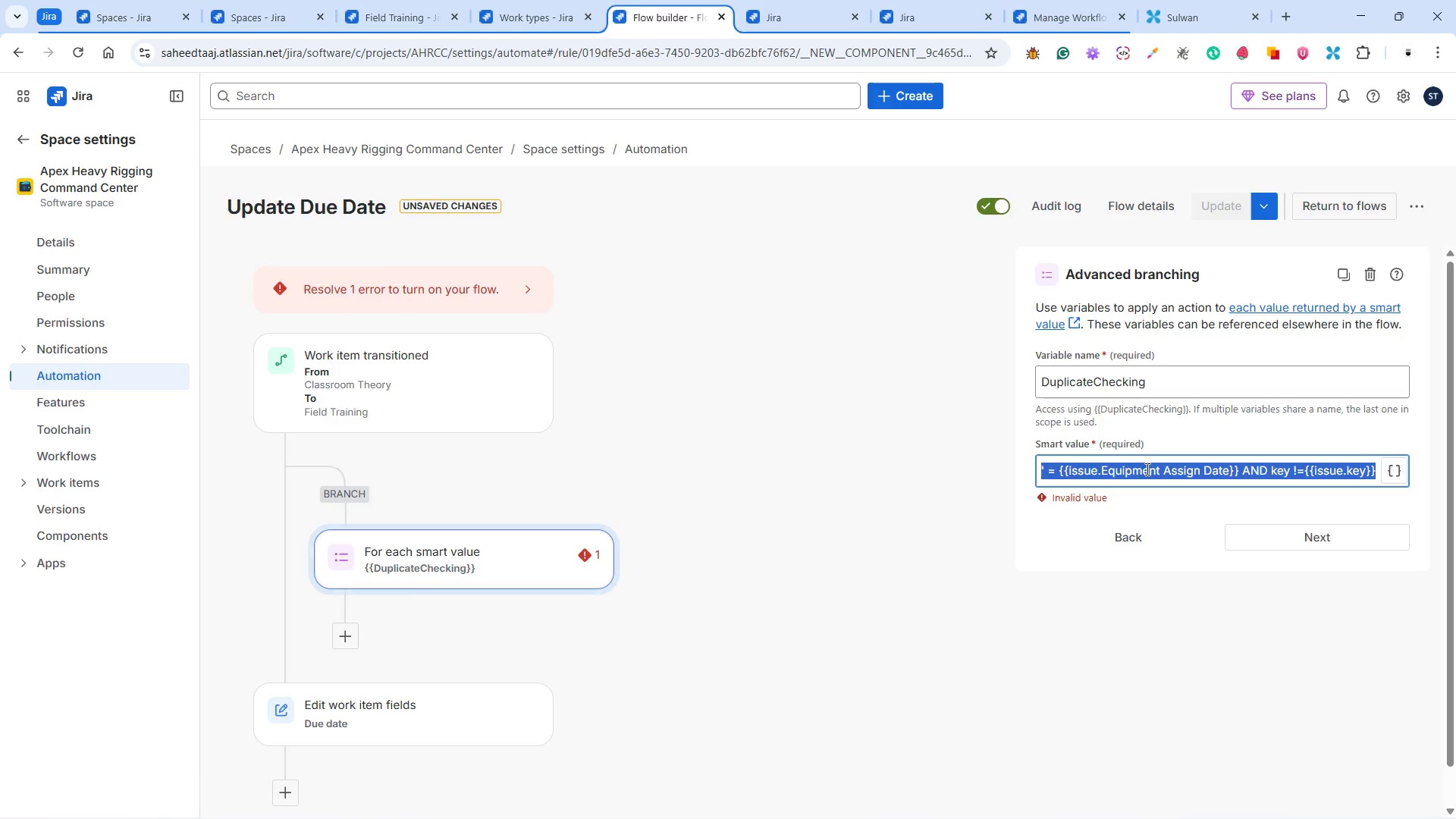 
key(Control+X)
 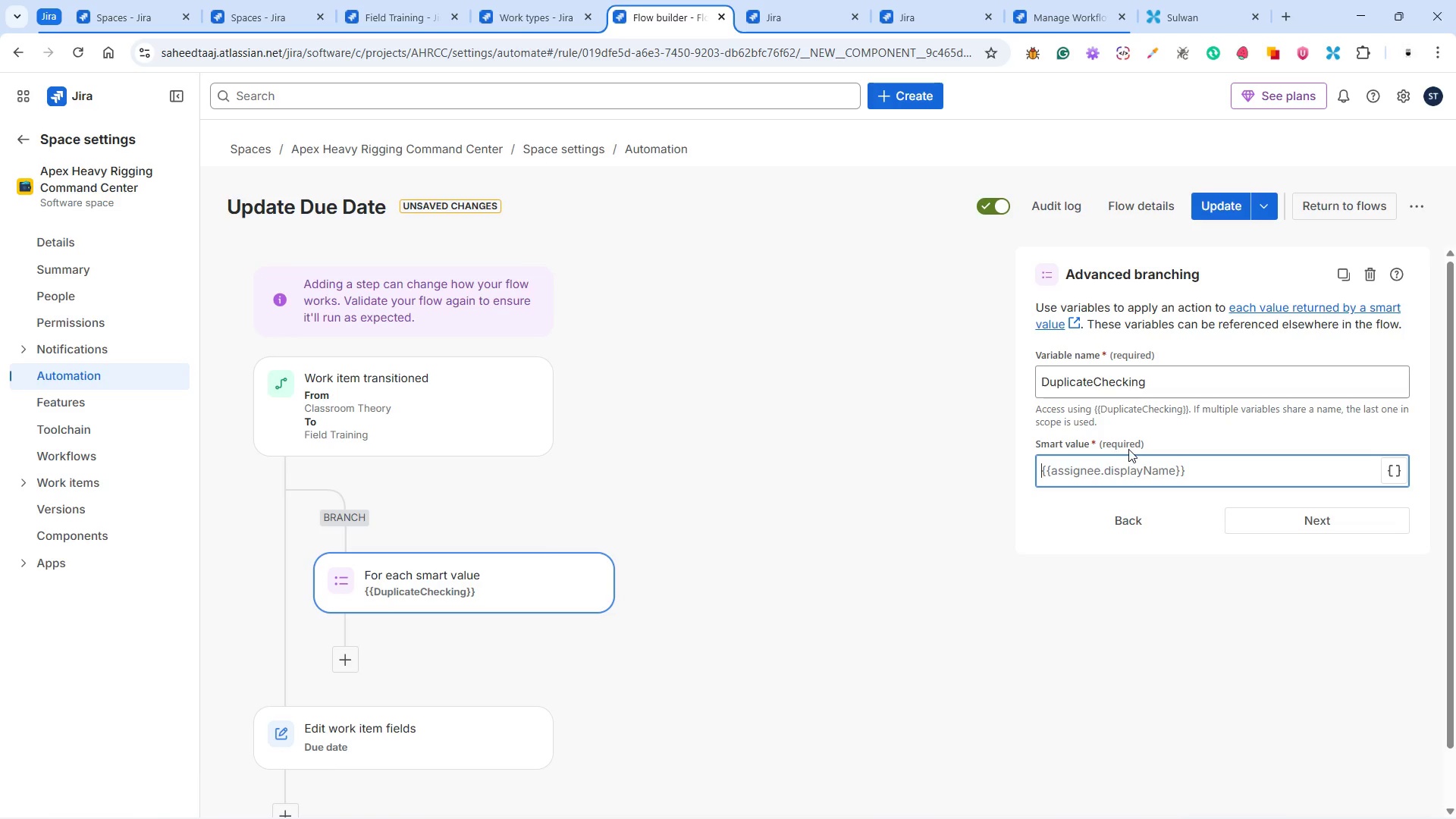 
wait(13.64)
 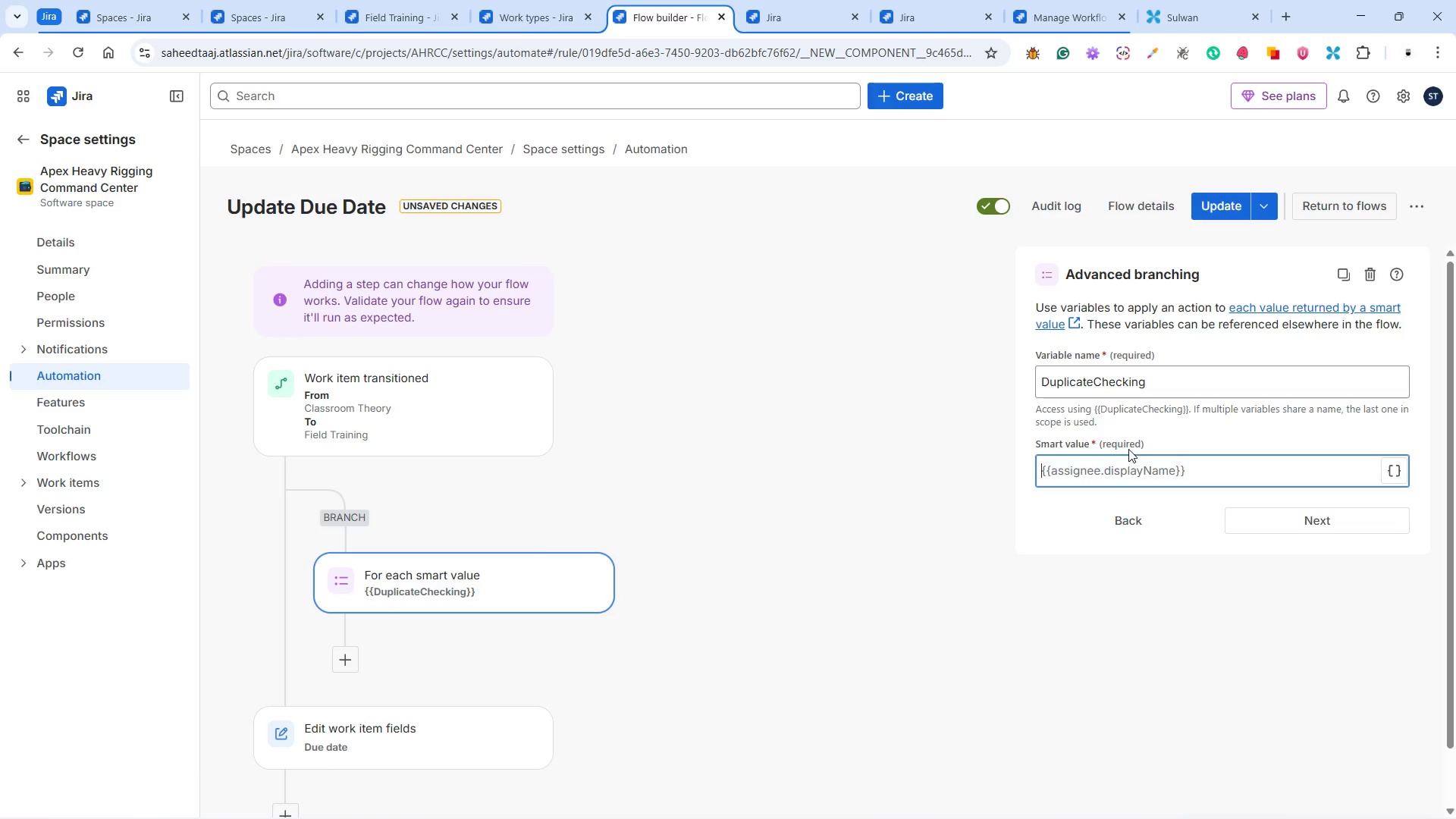 
mouse_move([1276, 513])
 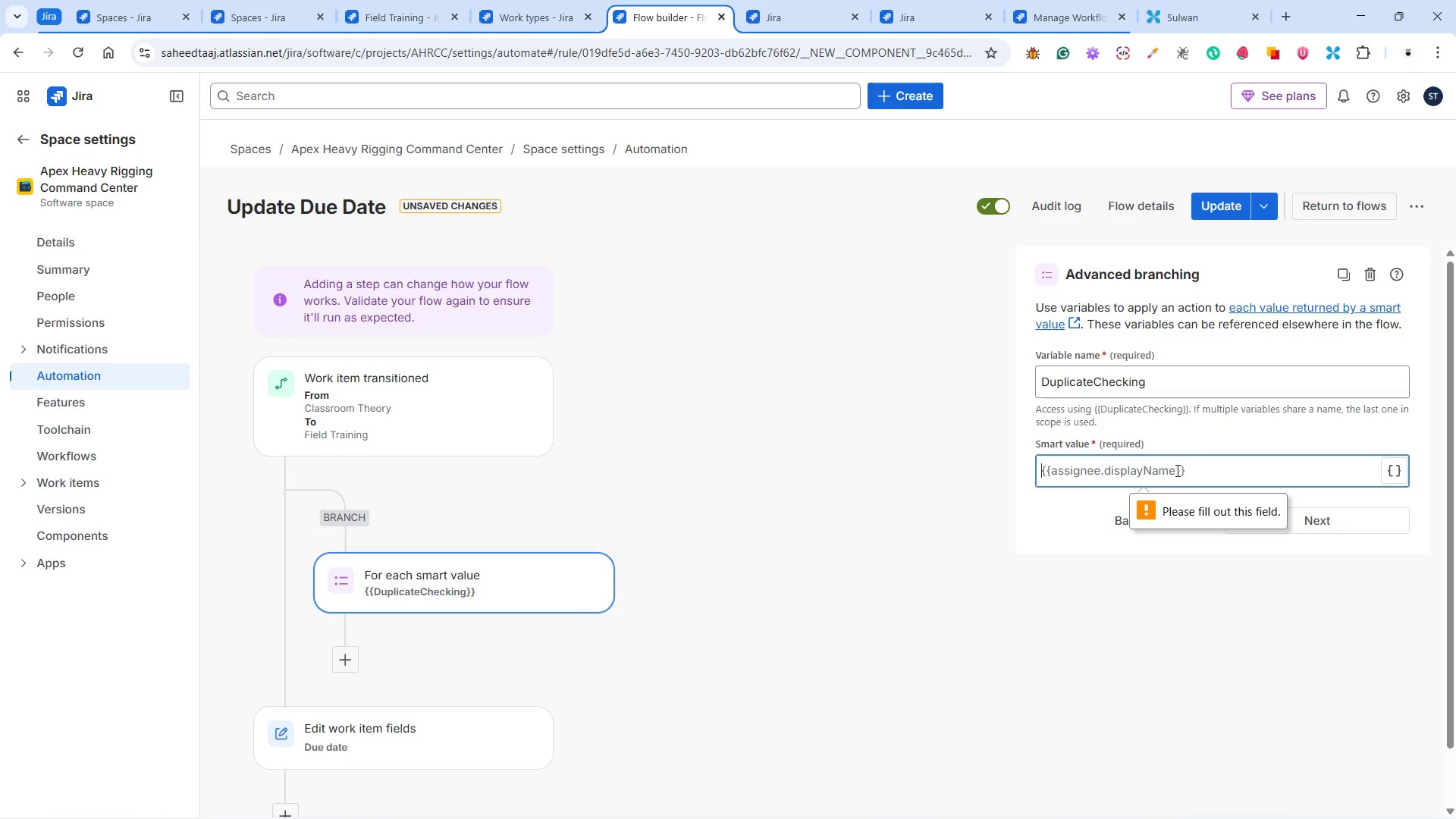 
left_click([1176, 470])
 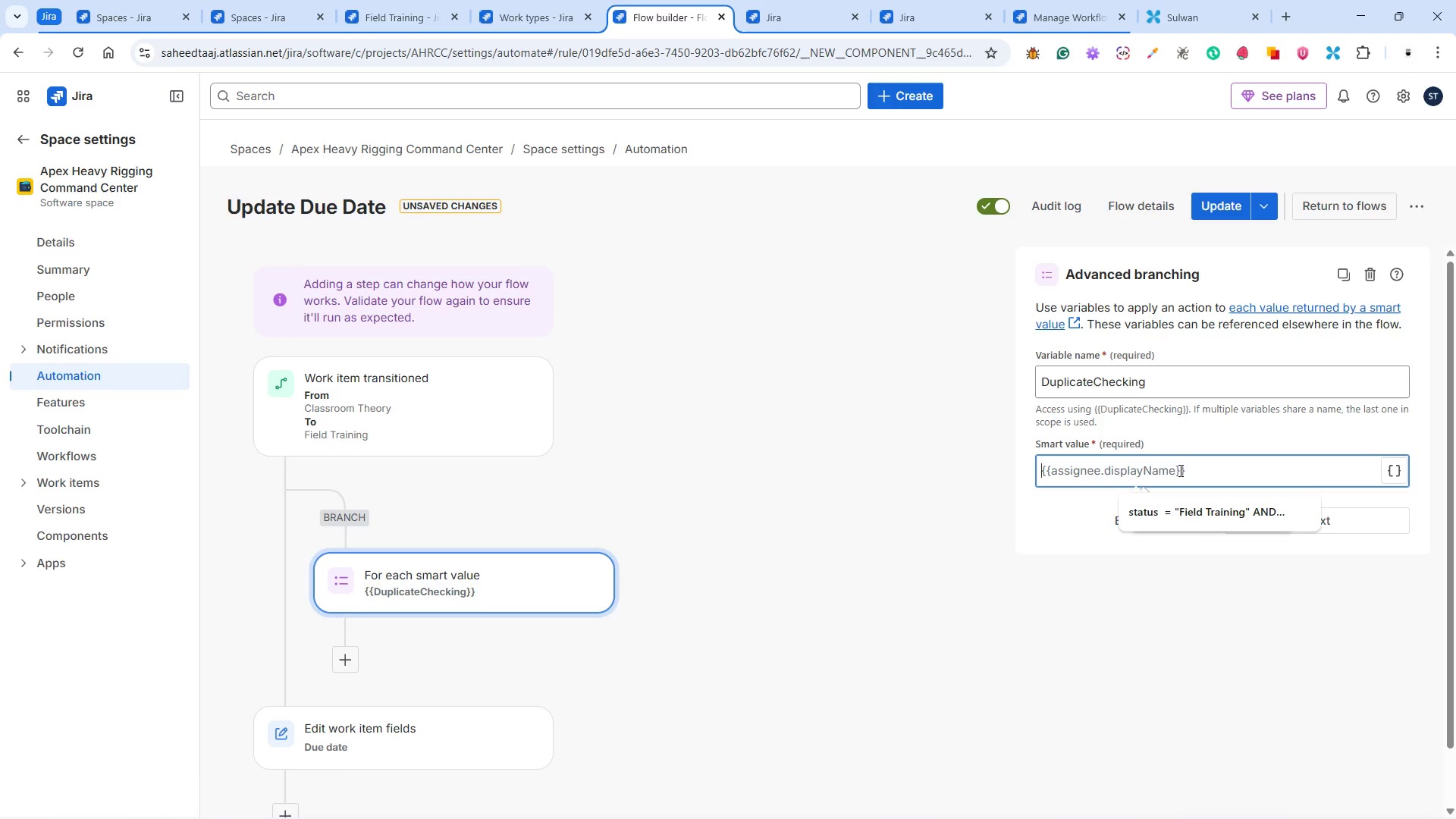 
type({{assignee.displayName}})
 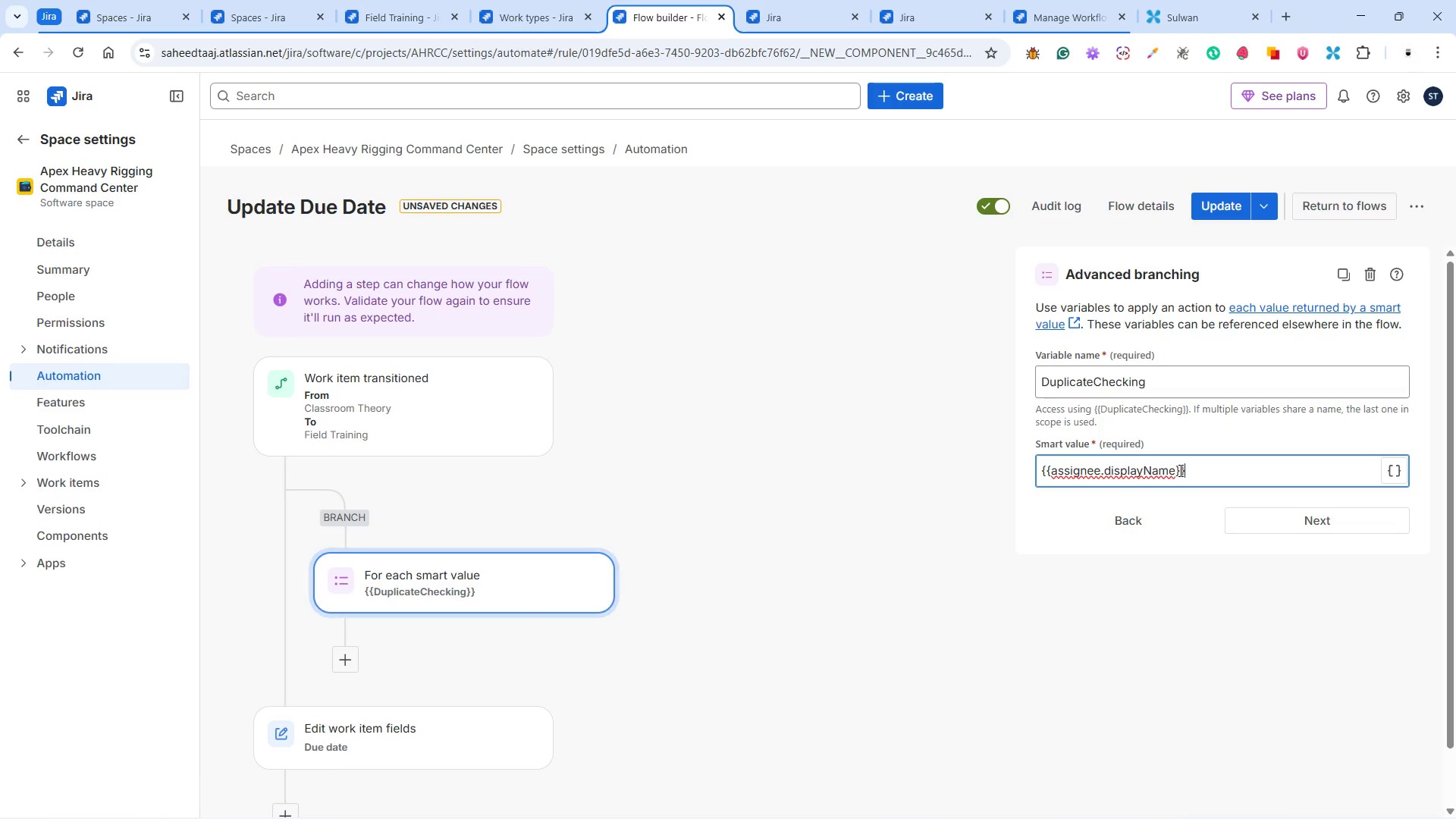 
left_click([1278, 529])
 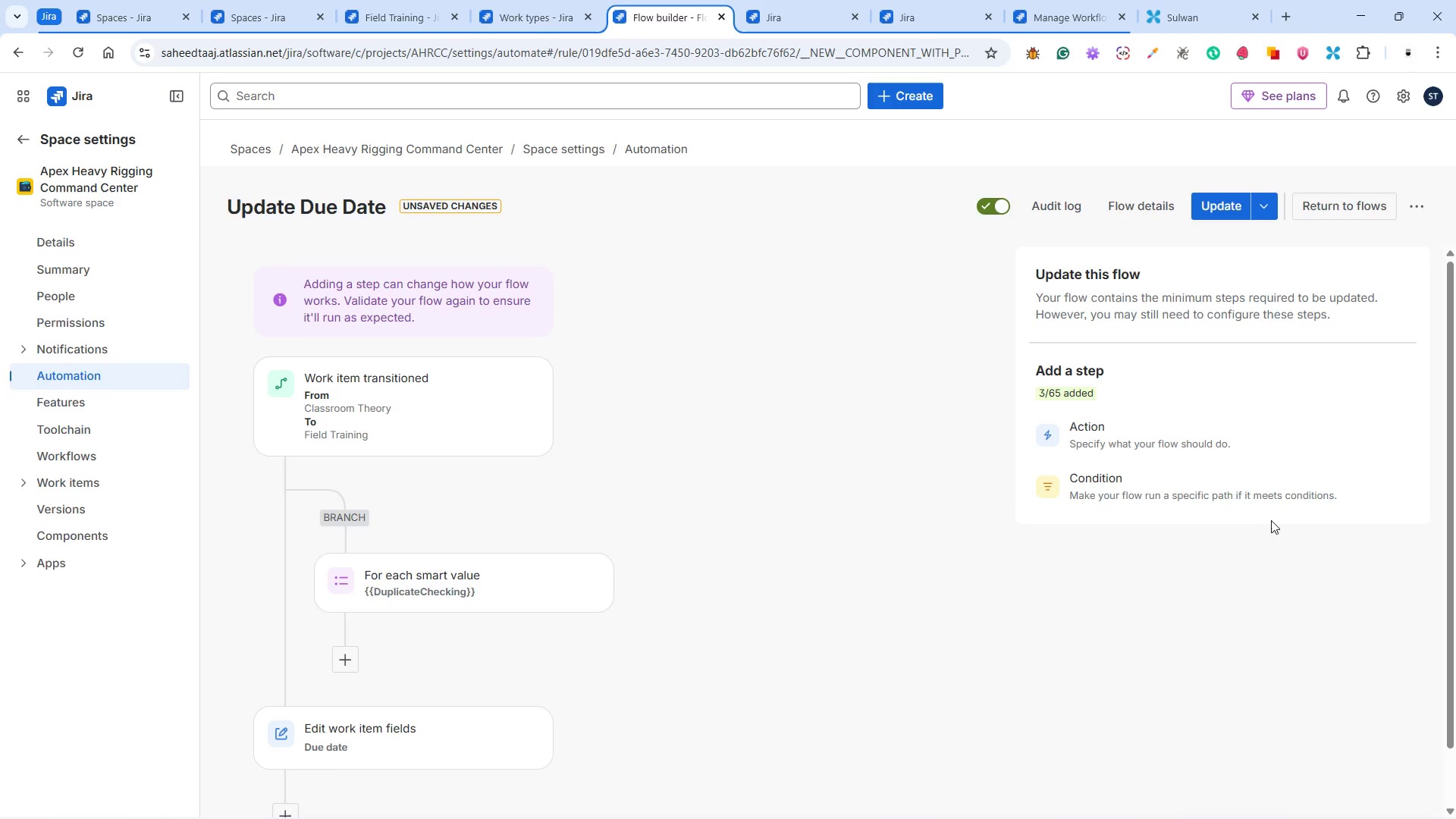 
wait(94.44)
 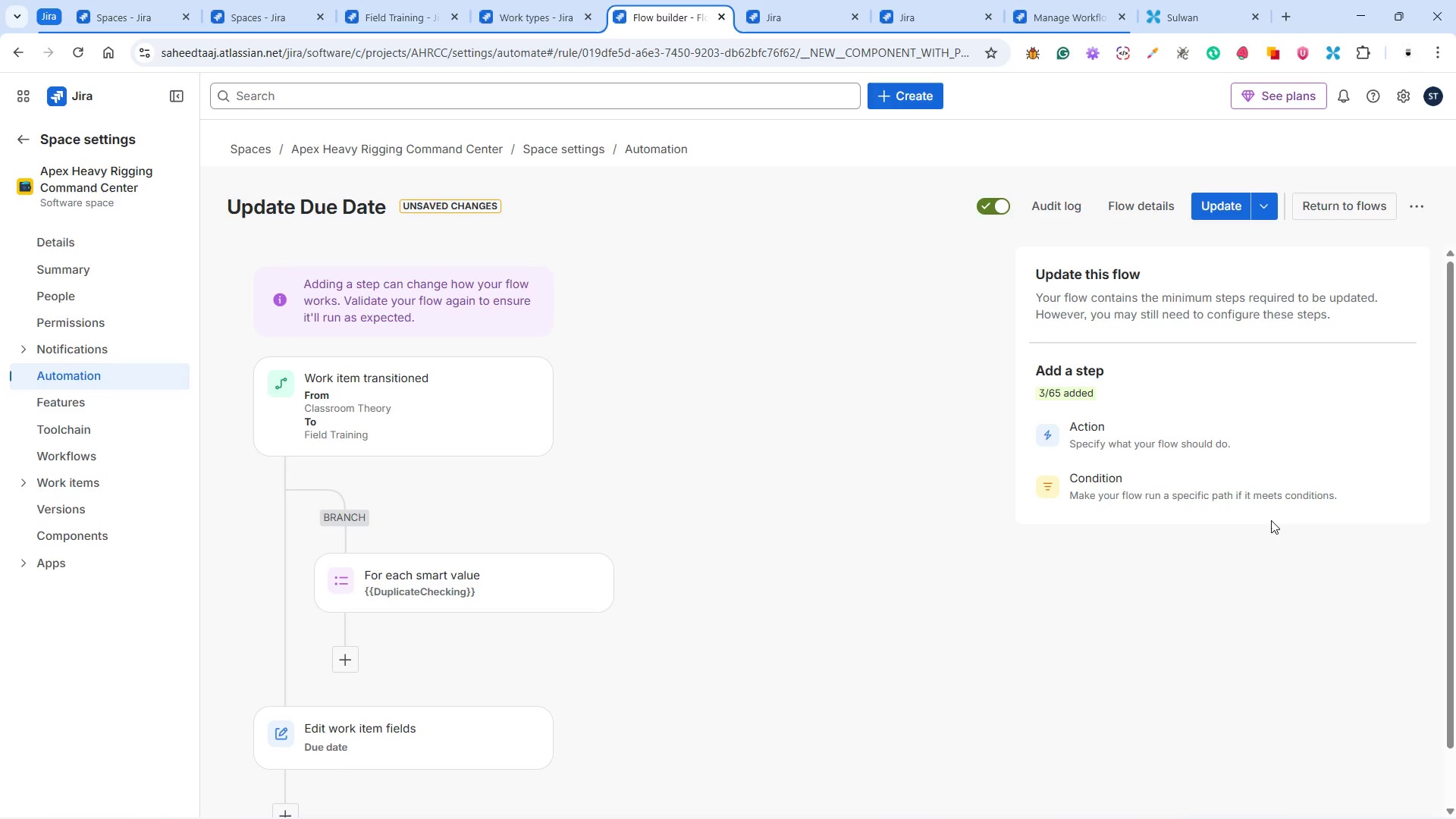 
left_click([591, 551])
 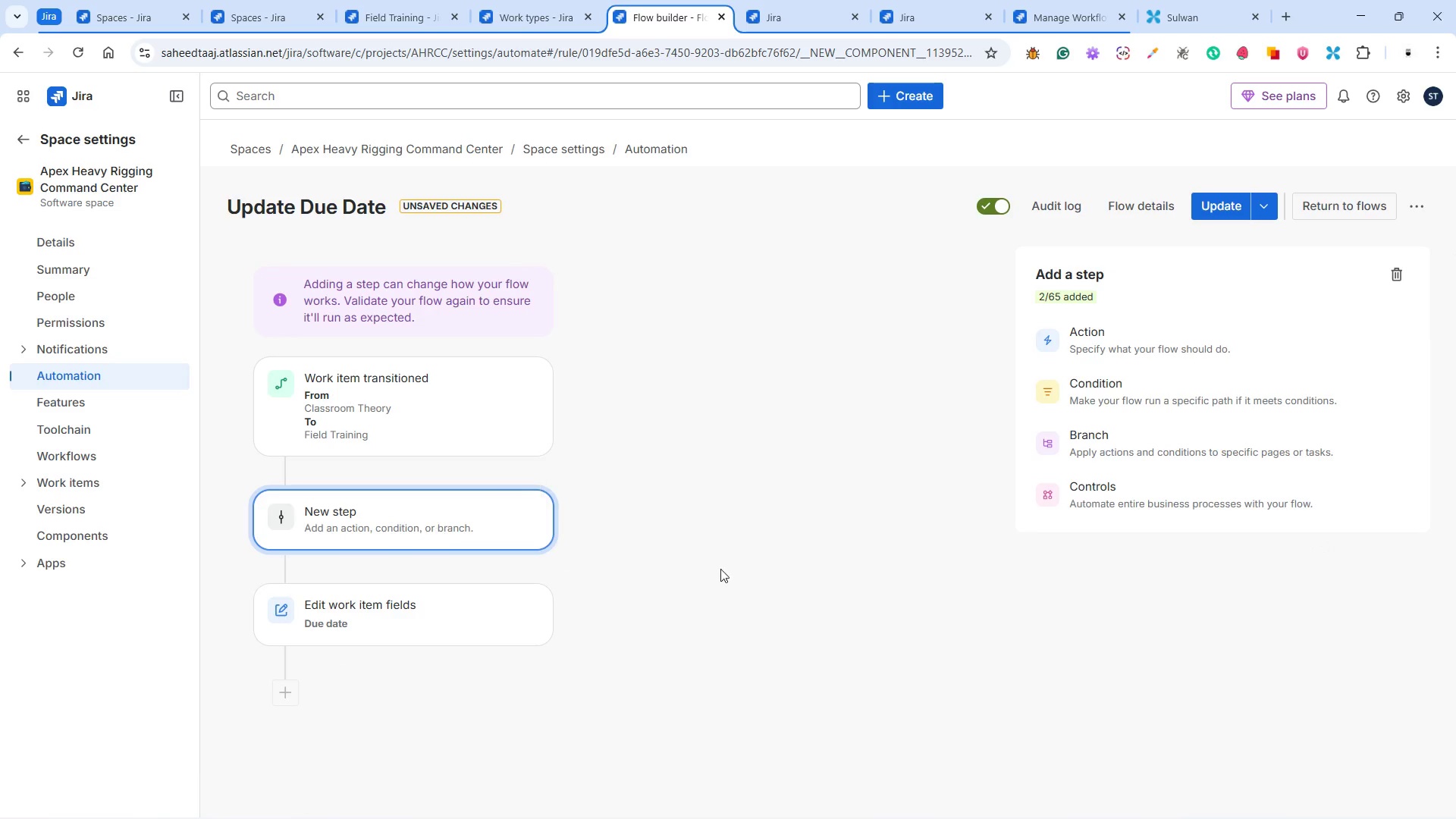 
left_click([1111, 441])
 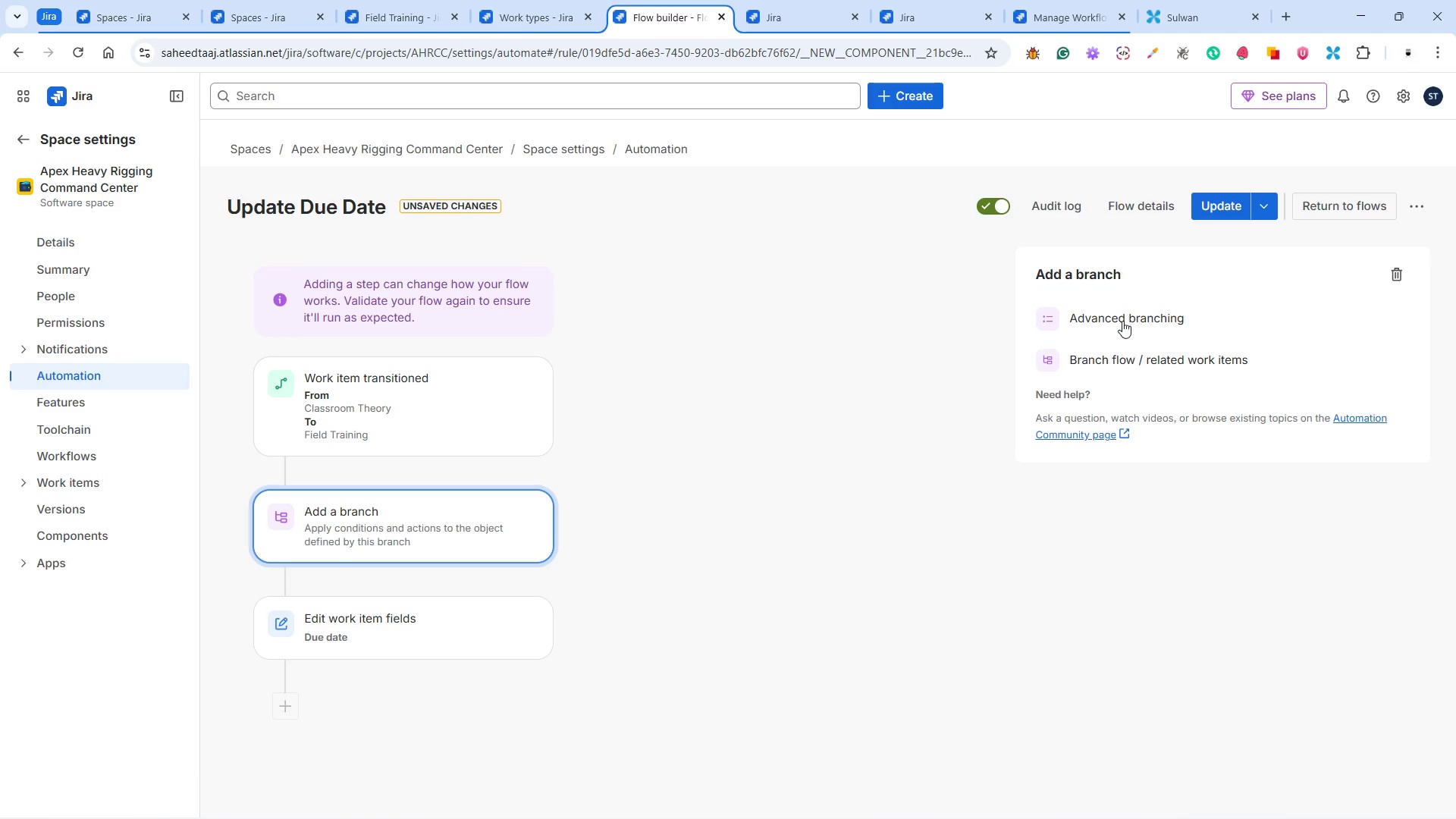 
left_click([1122, 358])
 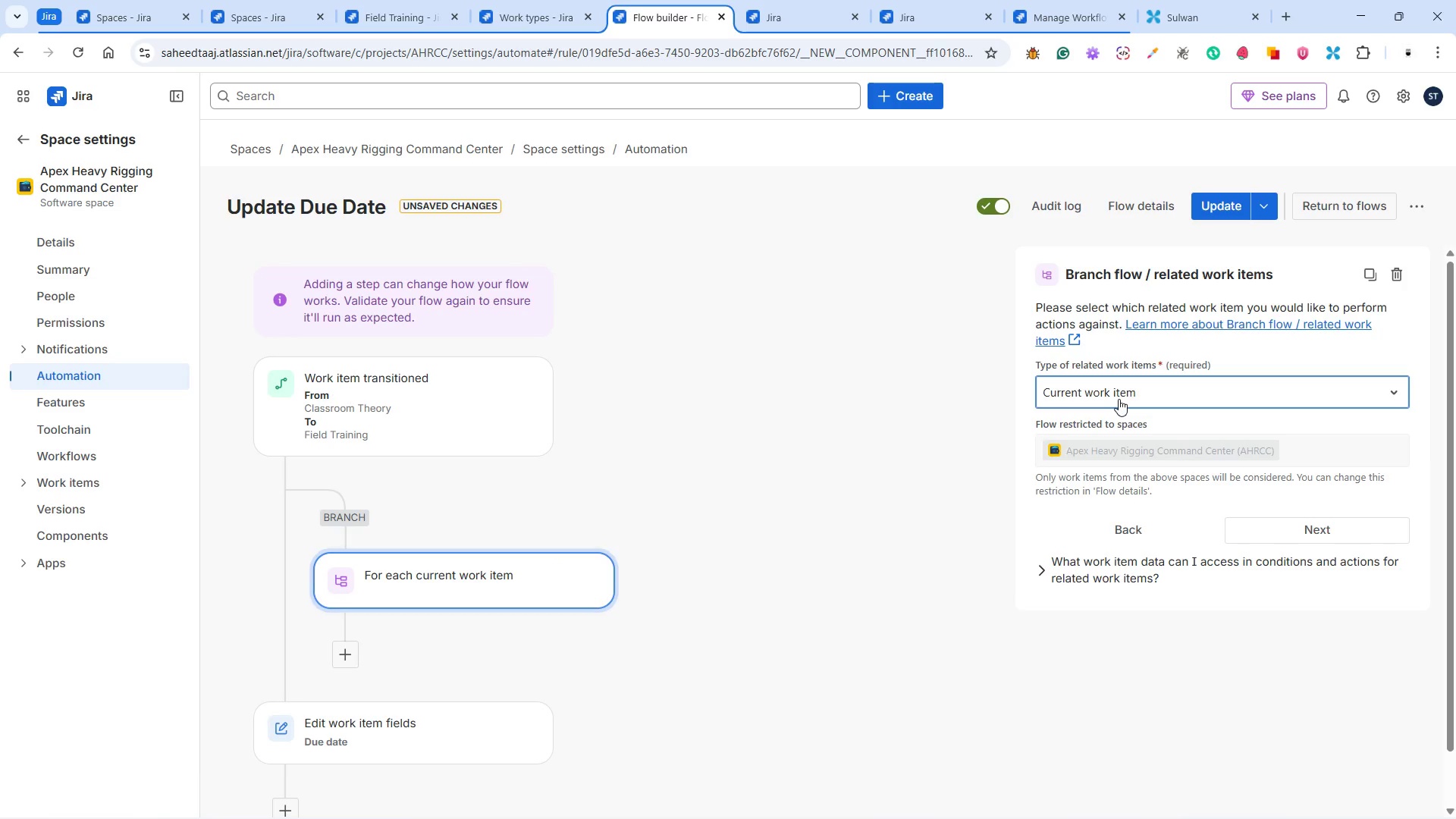 
left_click([1119, 392])
 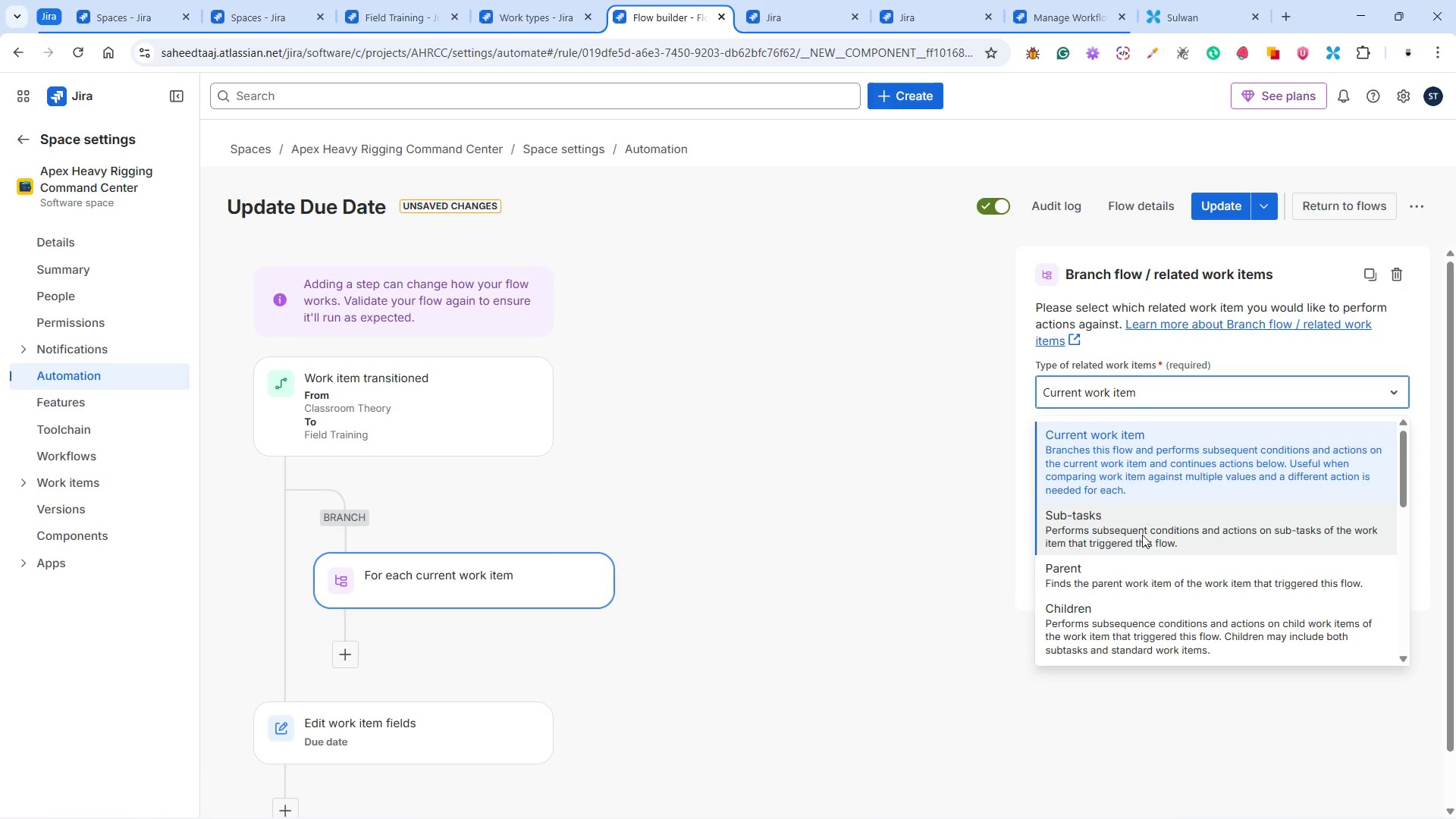 
scroll: coordinate [1120, 616], scroll_direction: down, amount: 5.0
 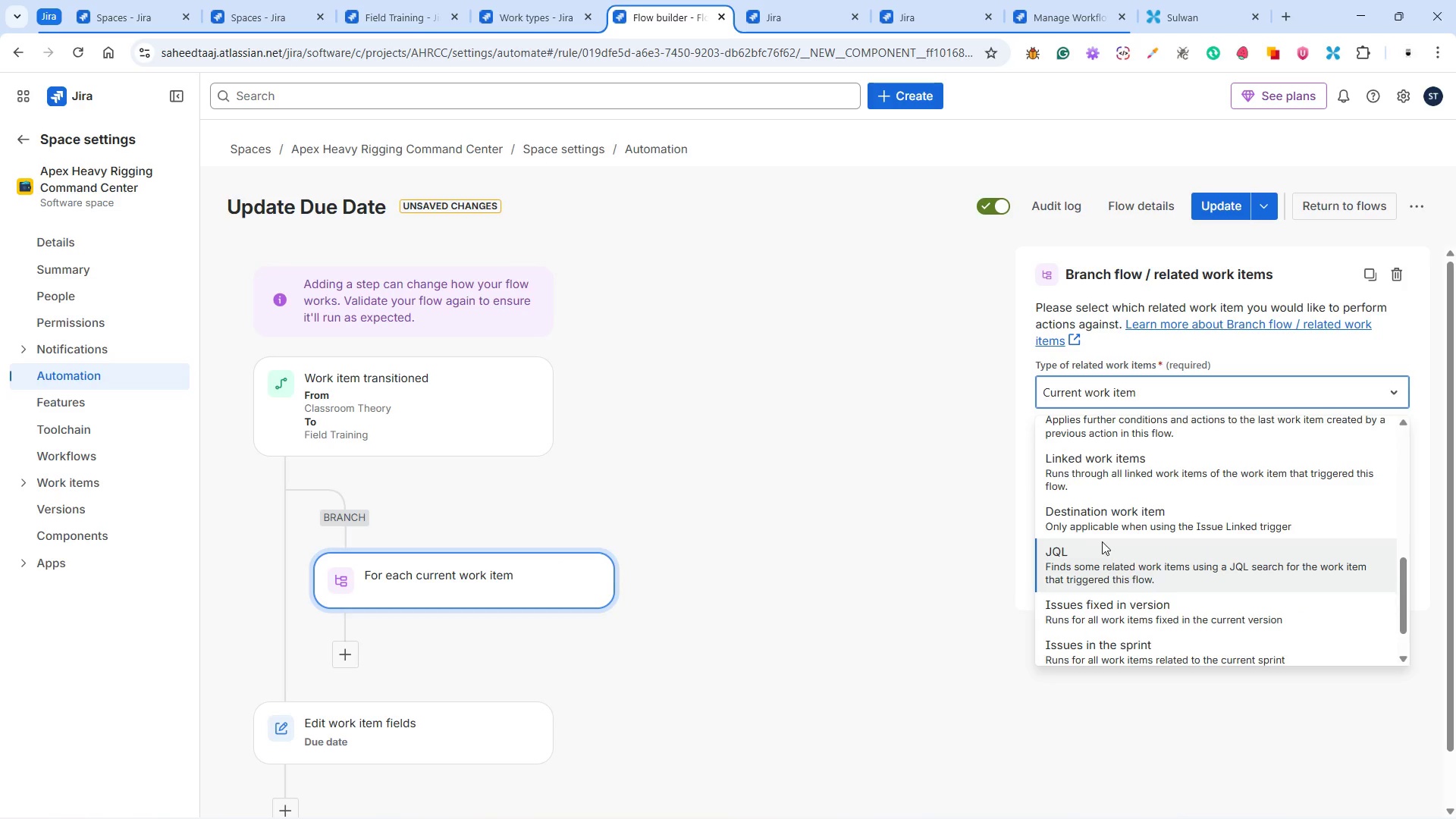 
left_click([1106, 560])
 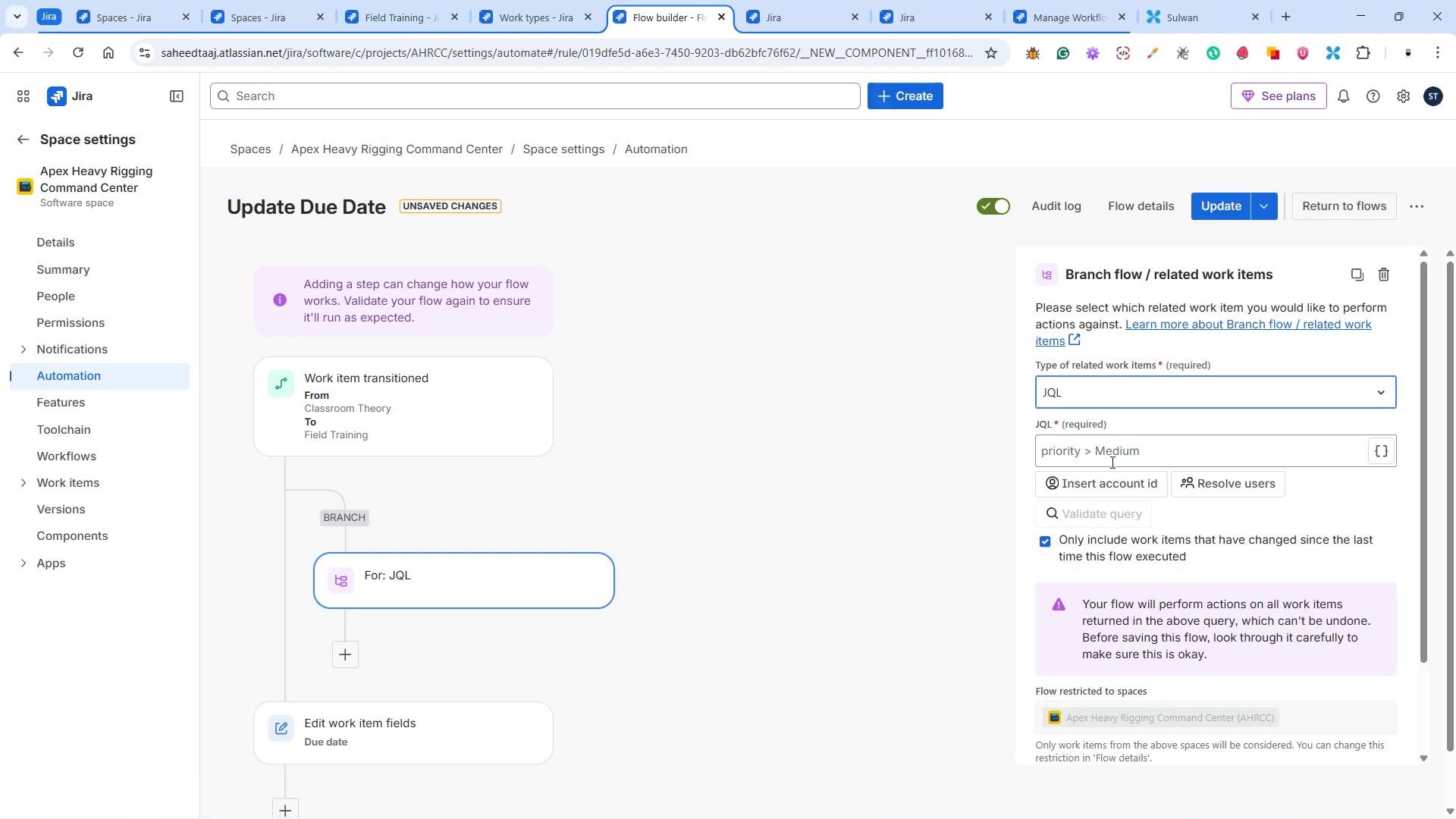 
left_click([1111, 453])
 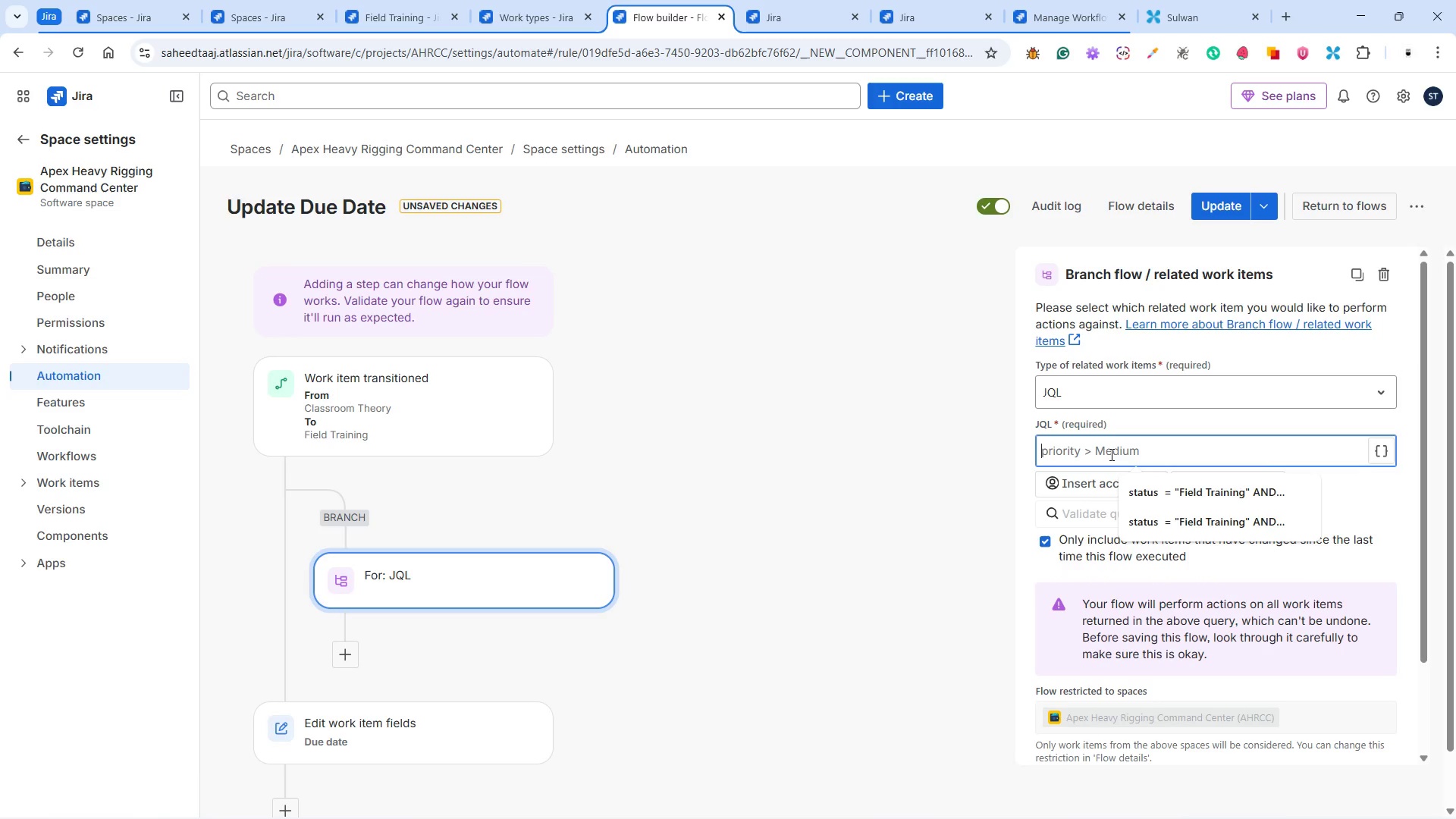 
key(Control+V)
 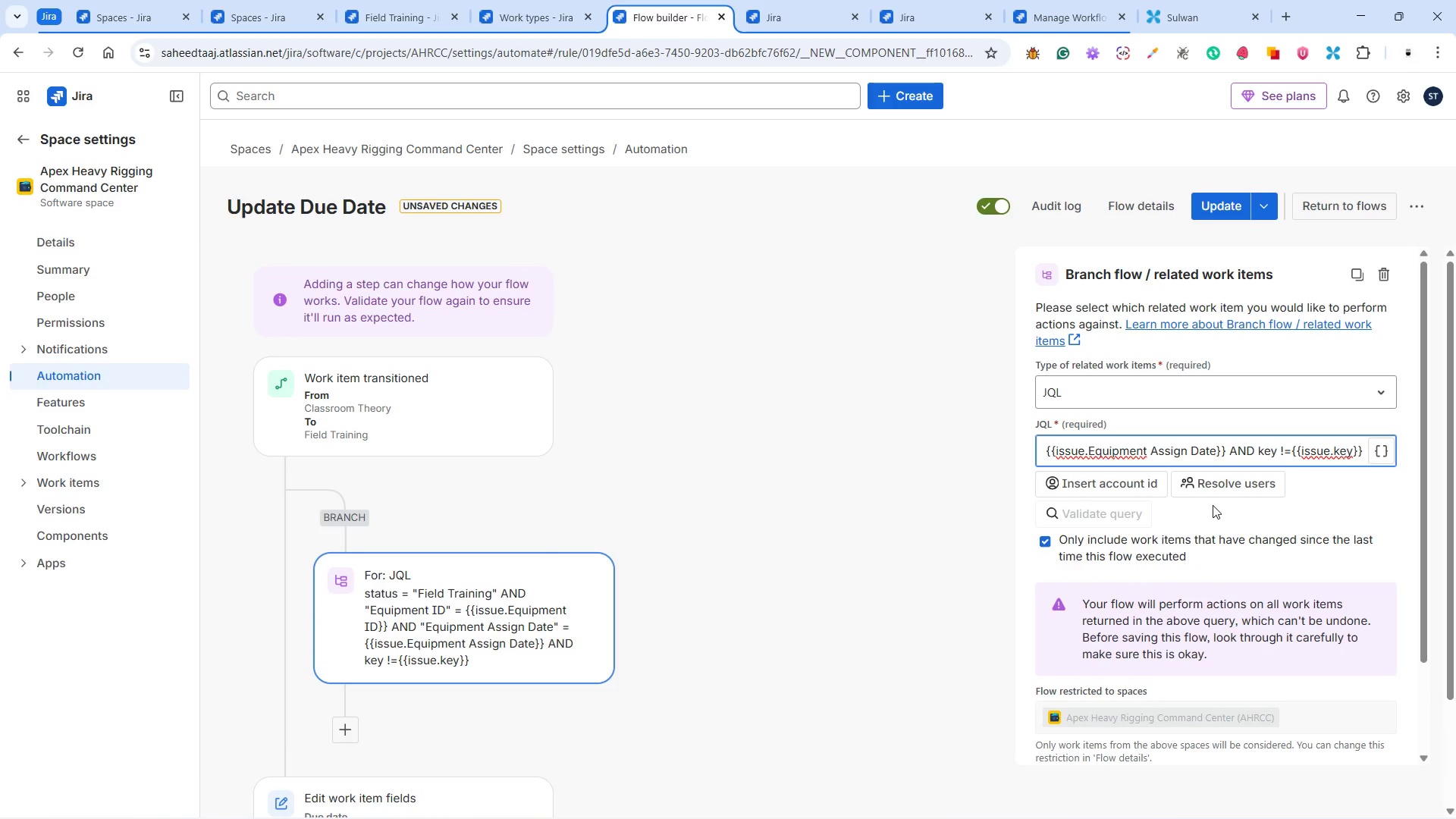 
left_click([1219, 482])
 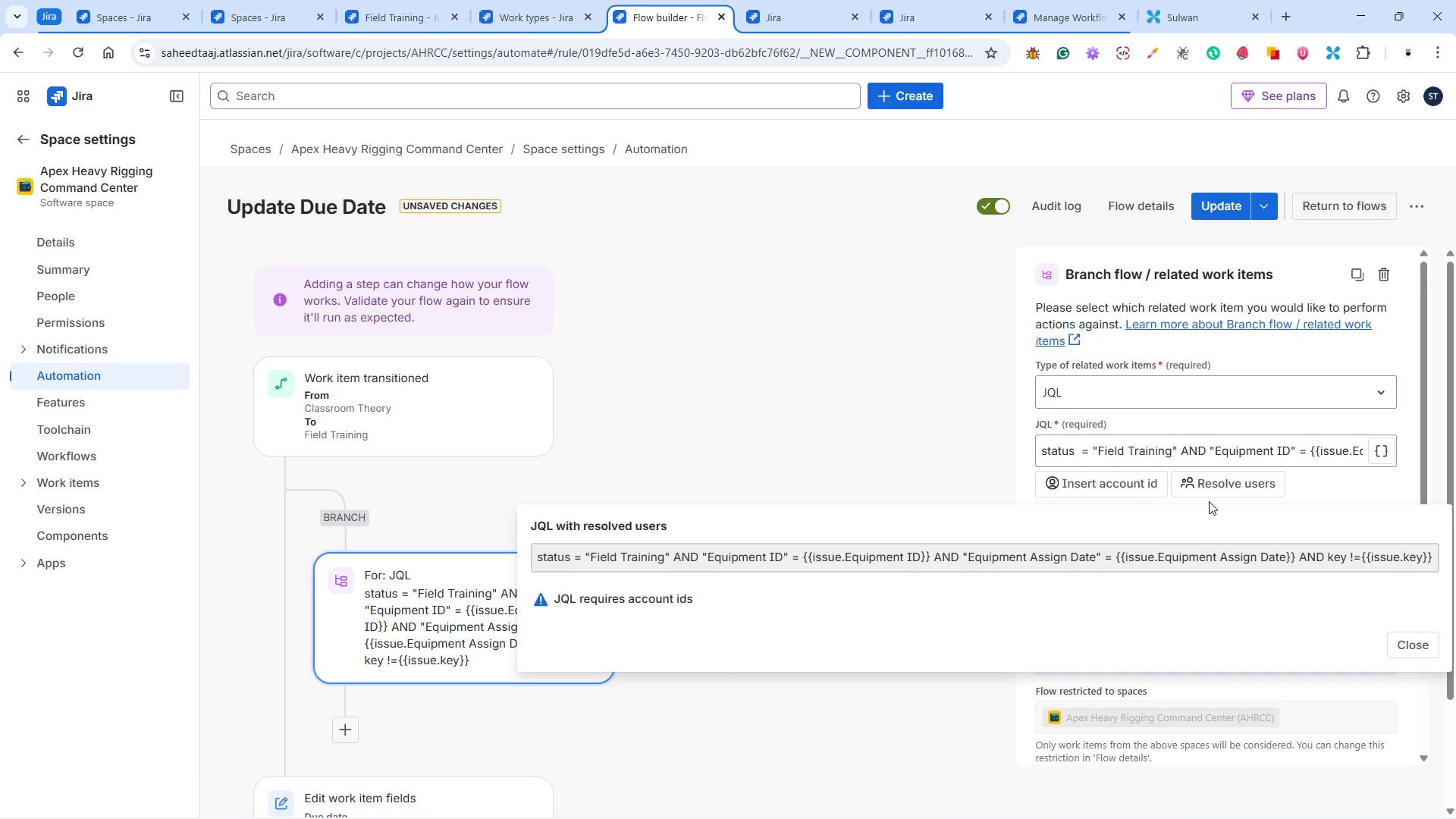 
wait(23.2)
 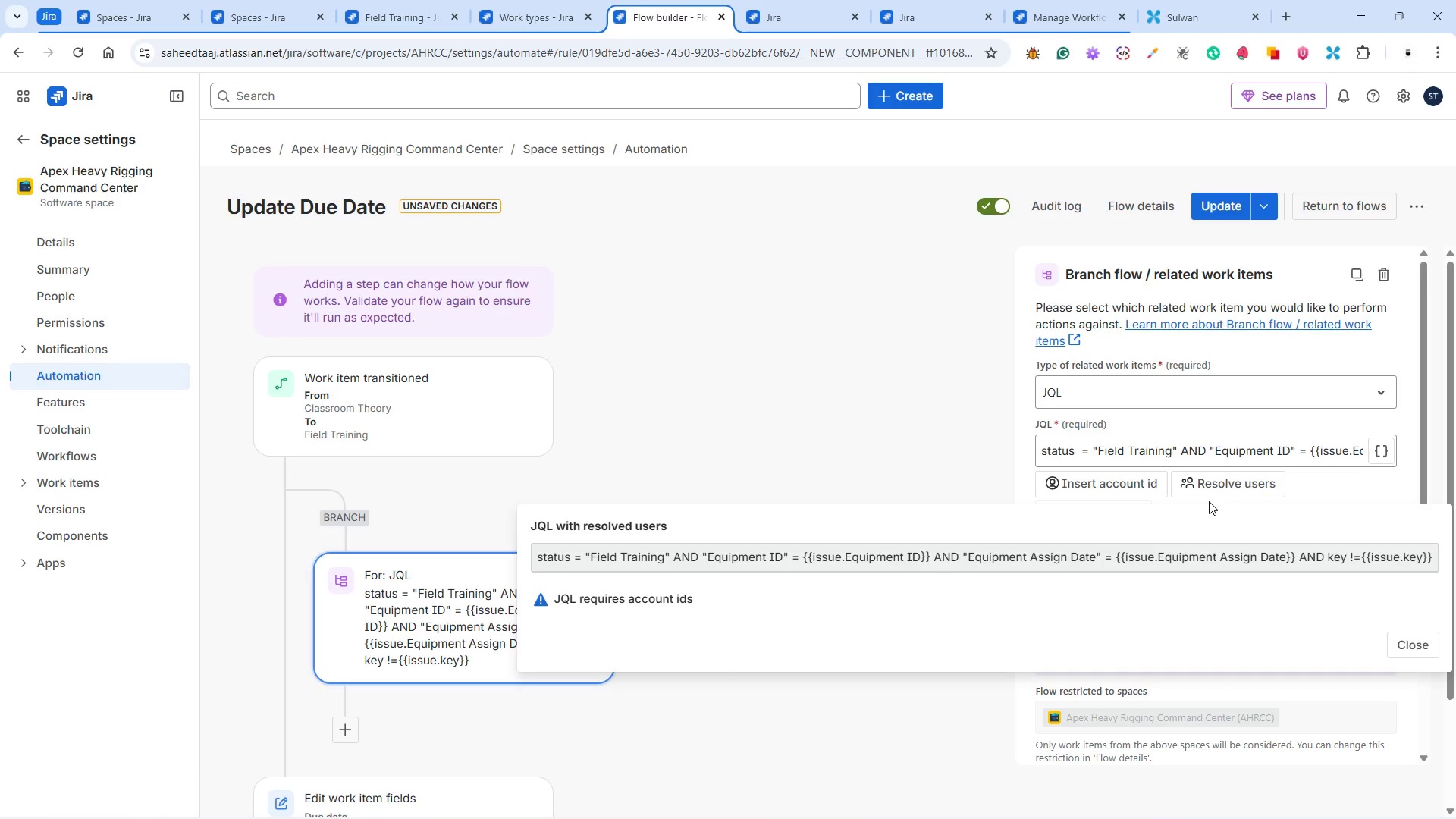 
left_click([1131, 489])
 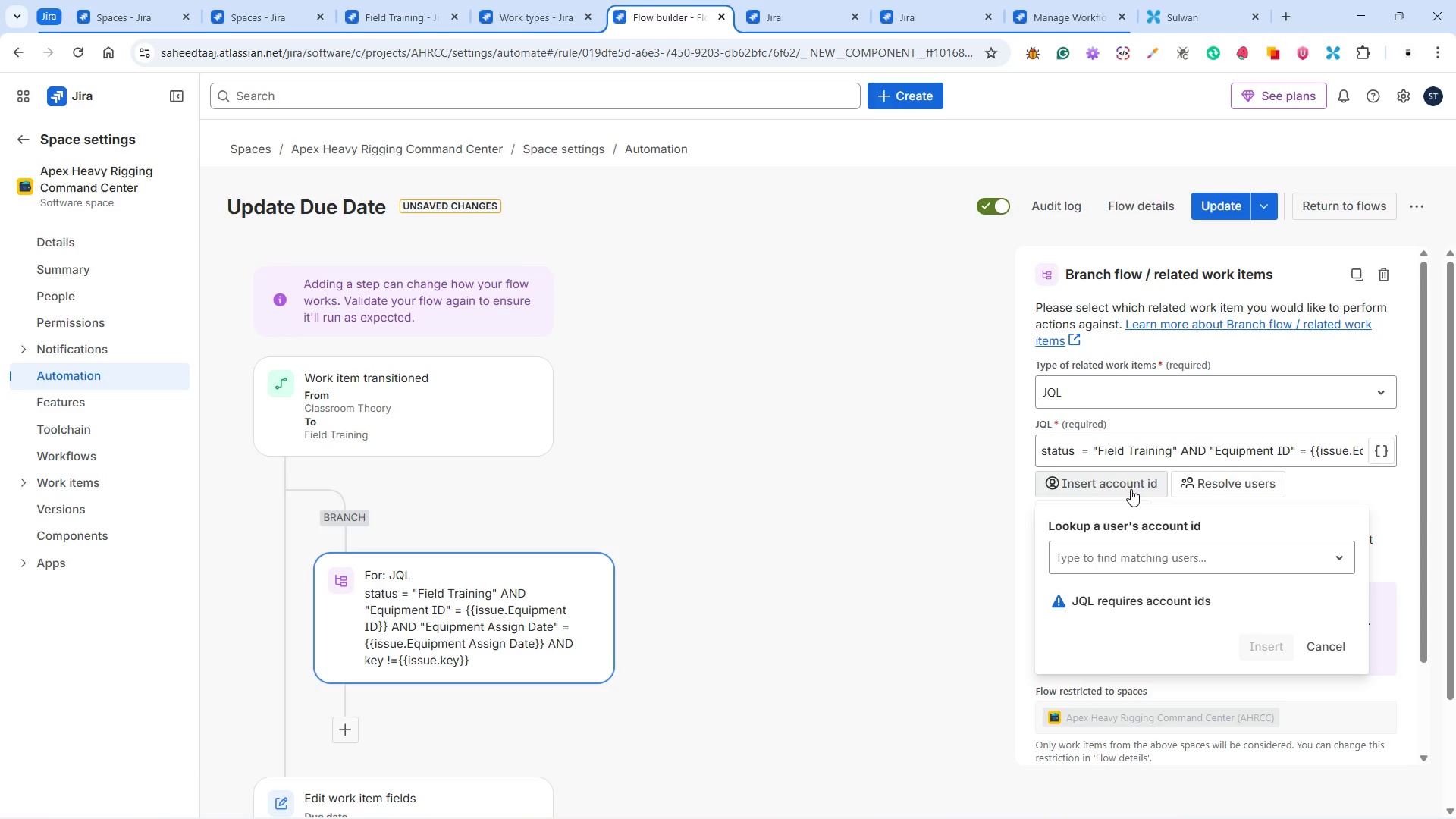 
left_click([1122, 550])
 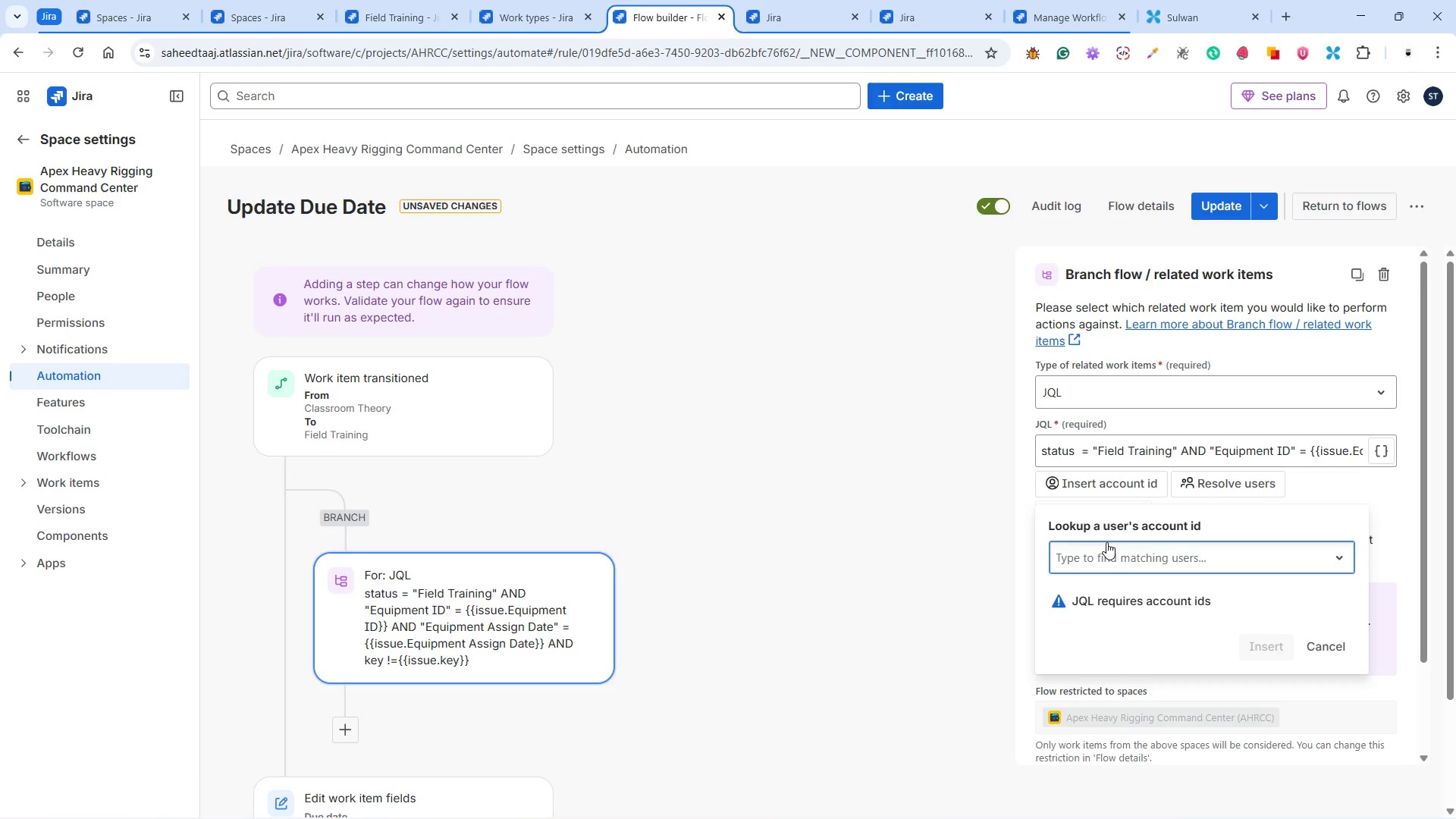 
wait(16.23)
 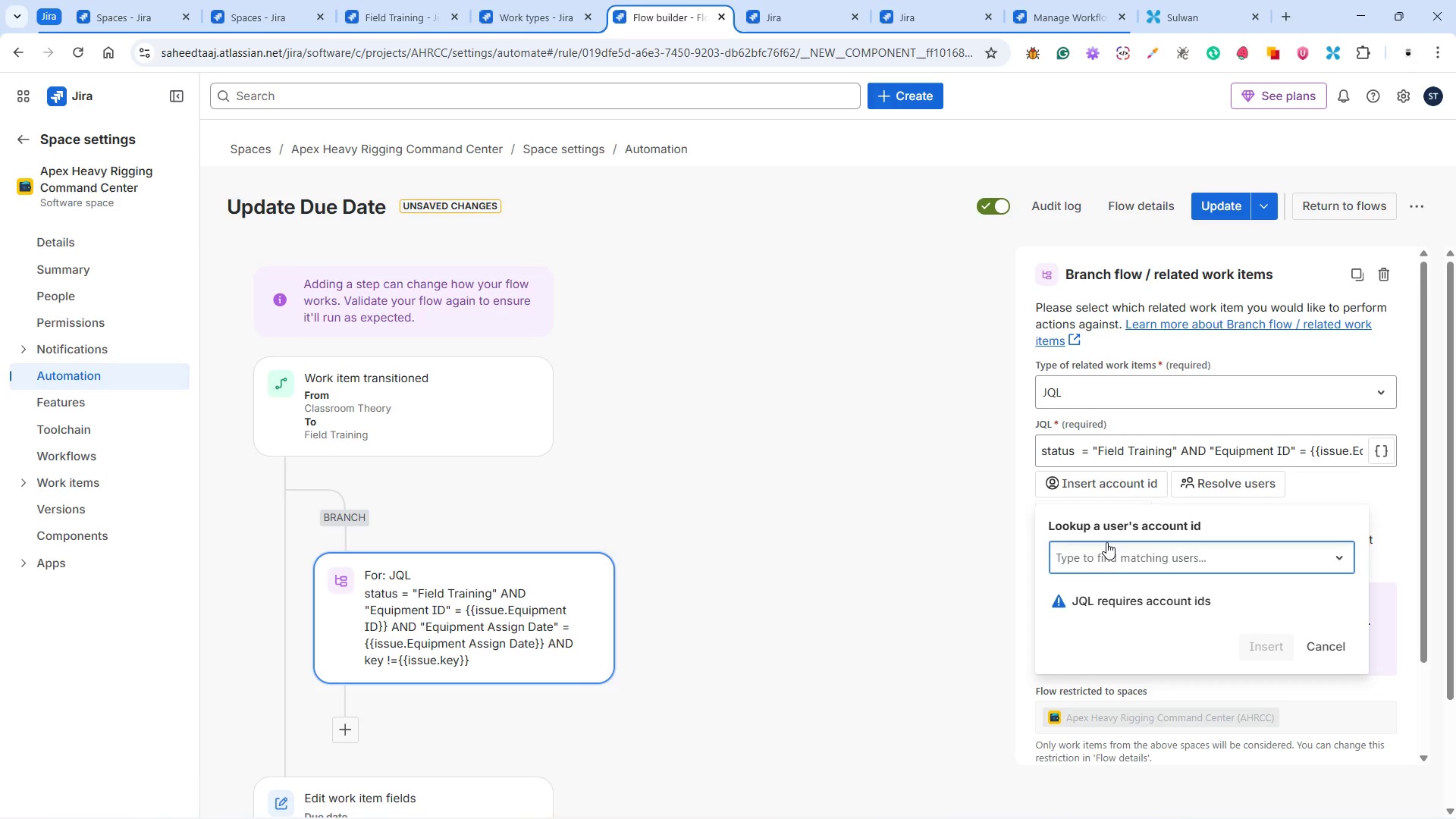 
key(S)
 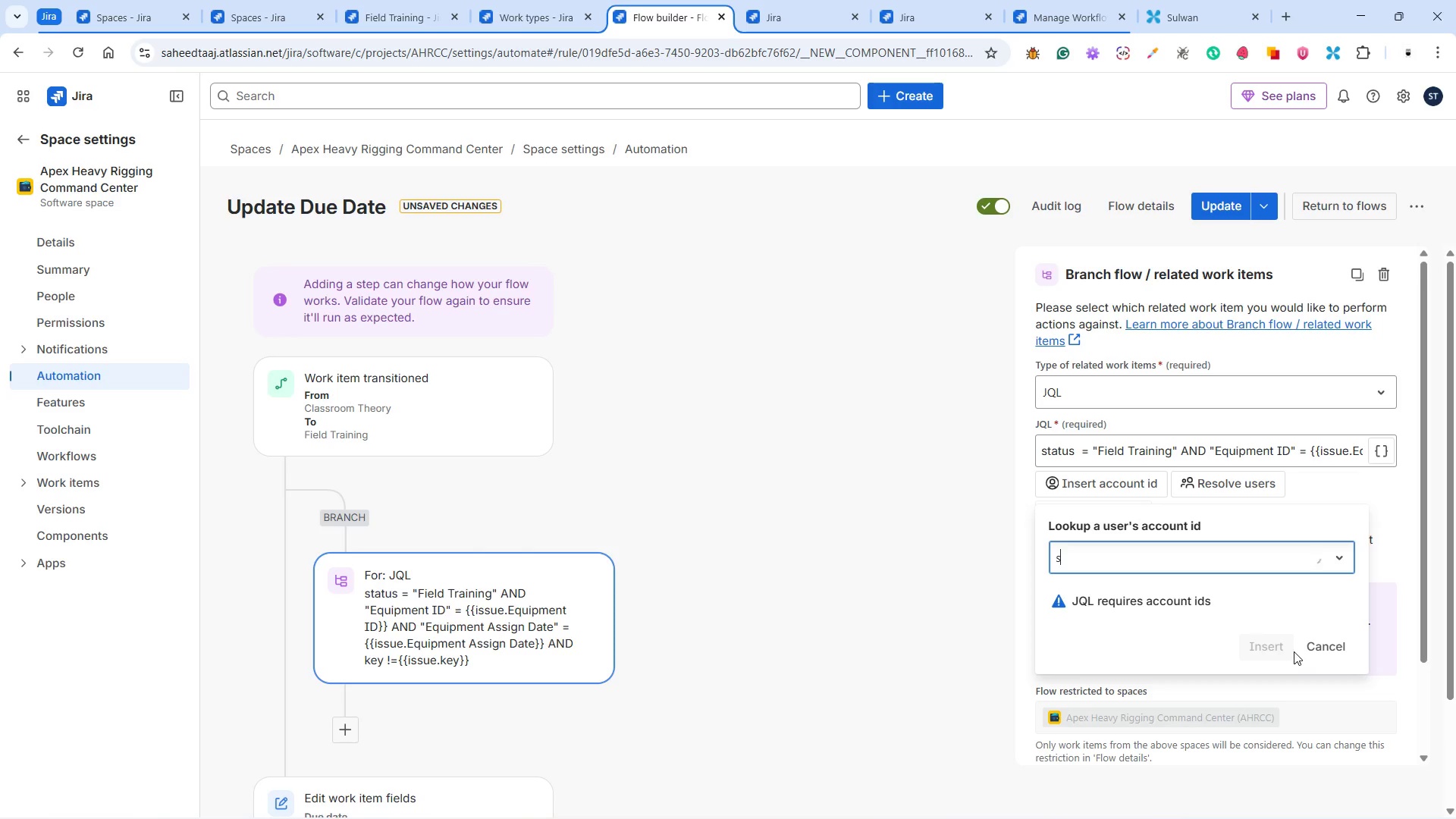 
key(A)
 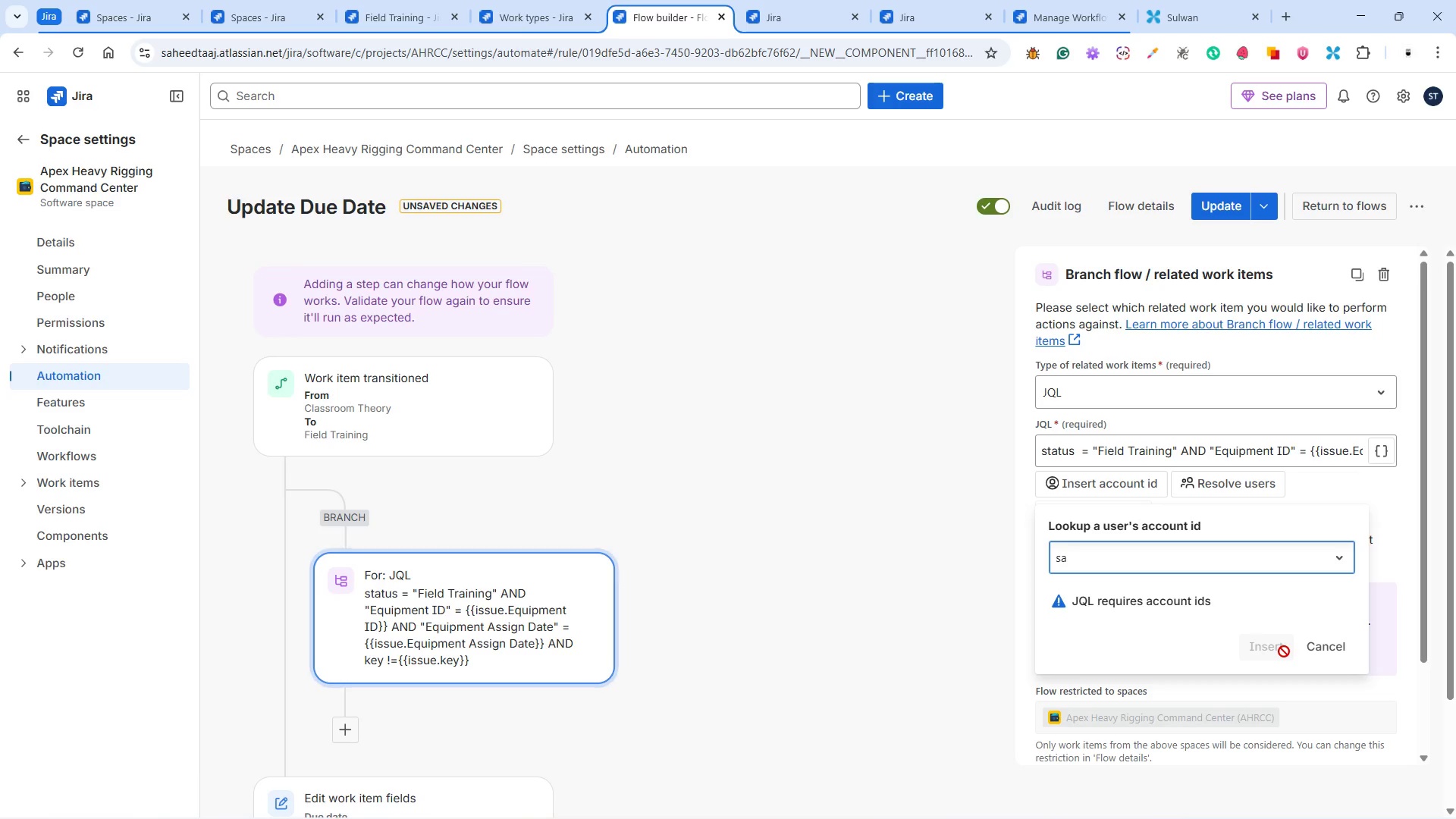 
wait(5.19)
 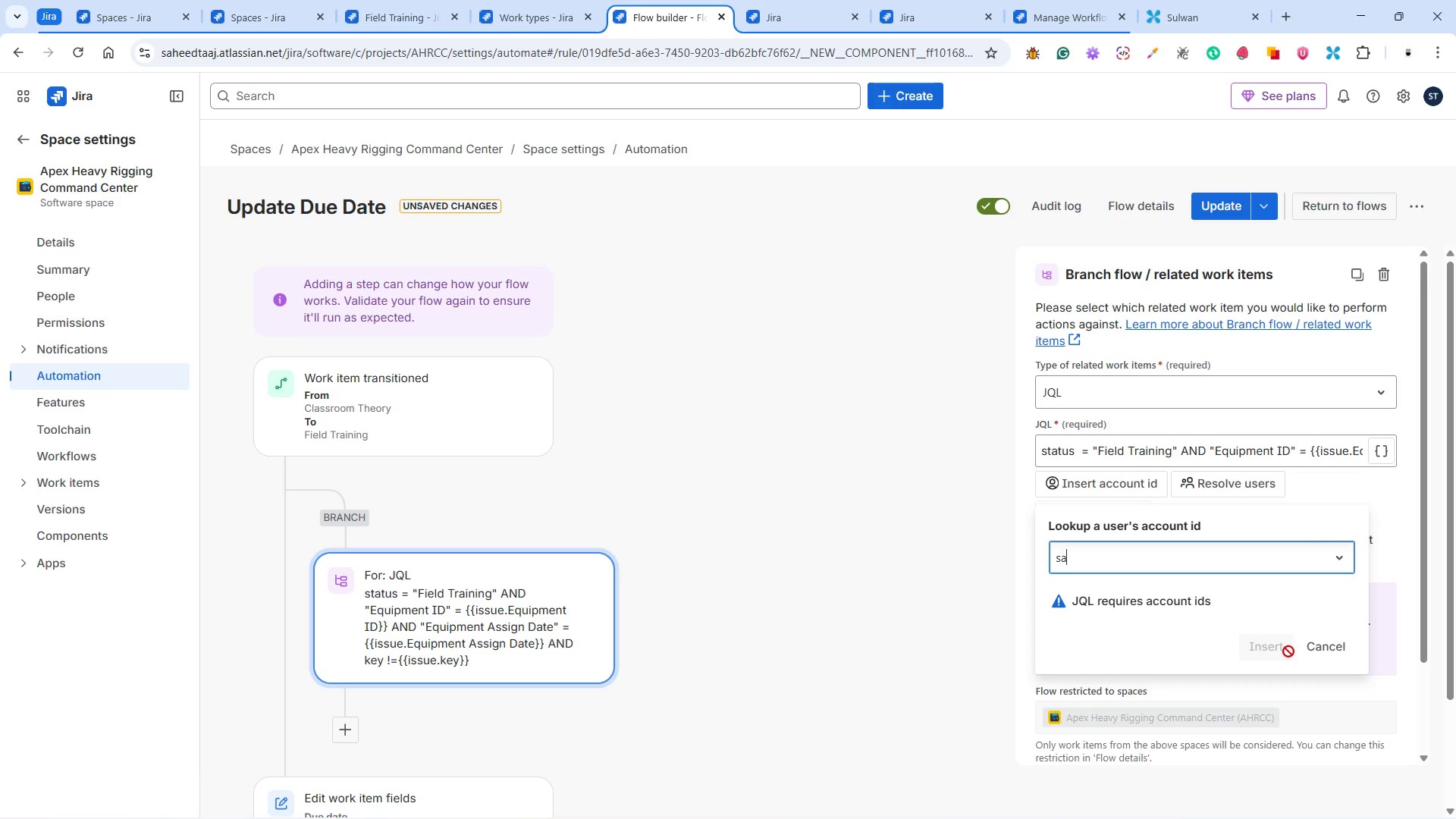 
key(Backspace)
 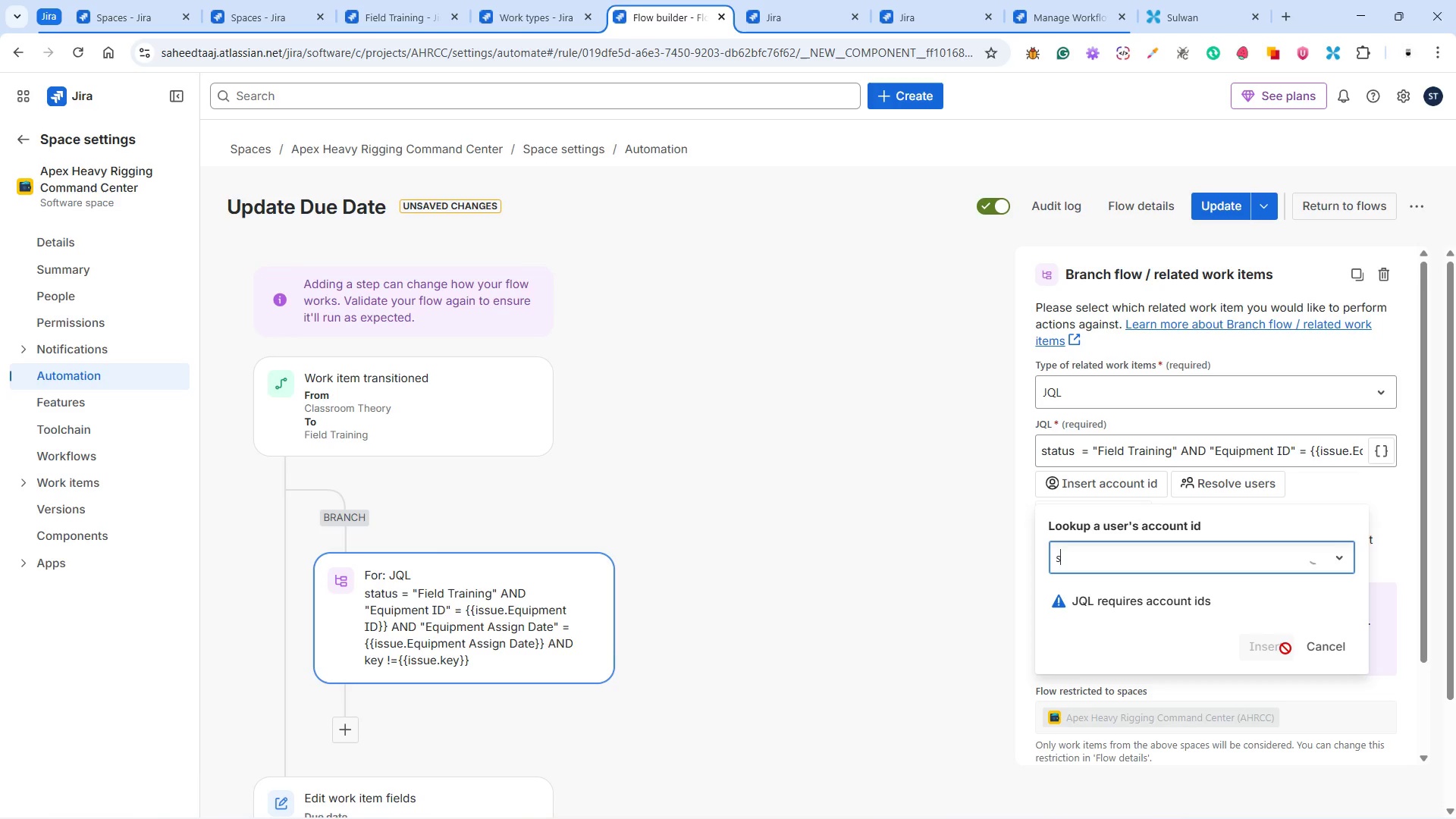 
key(Backspace)
 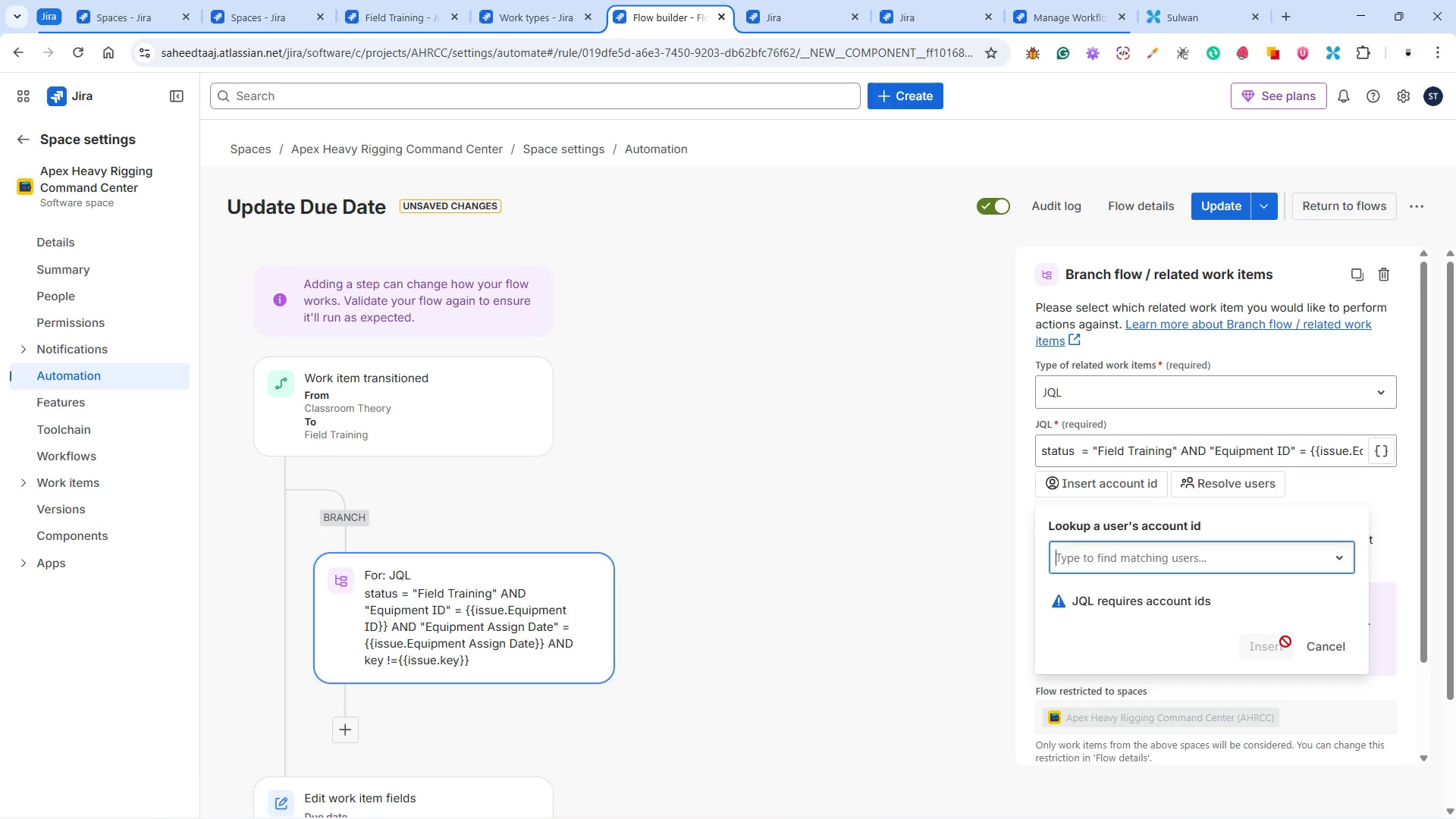 
wait(6.77)
 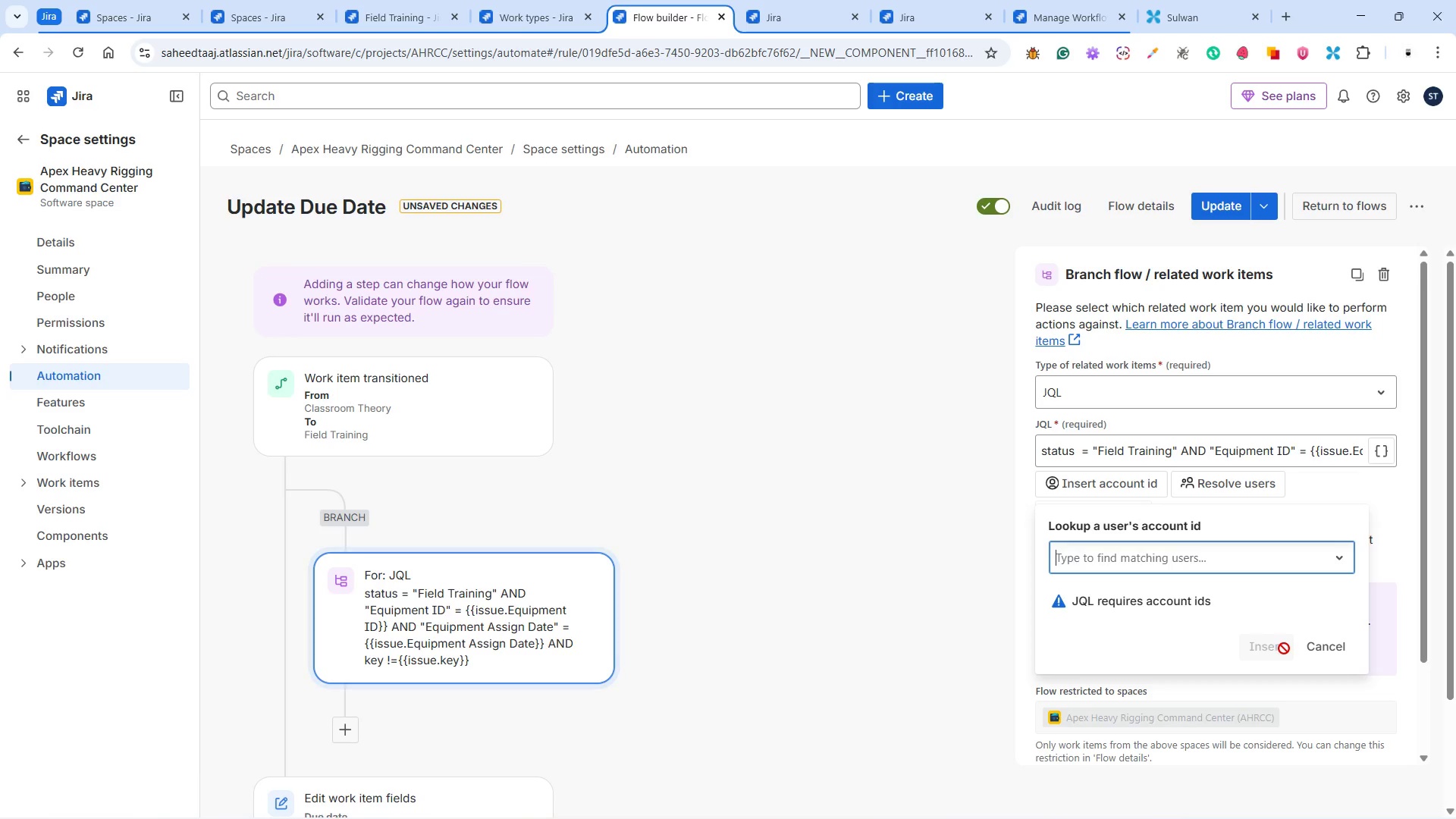 
type(oli)
key(Backspace)
key(Backspace)
key(Backspace)
 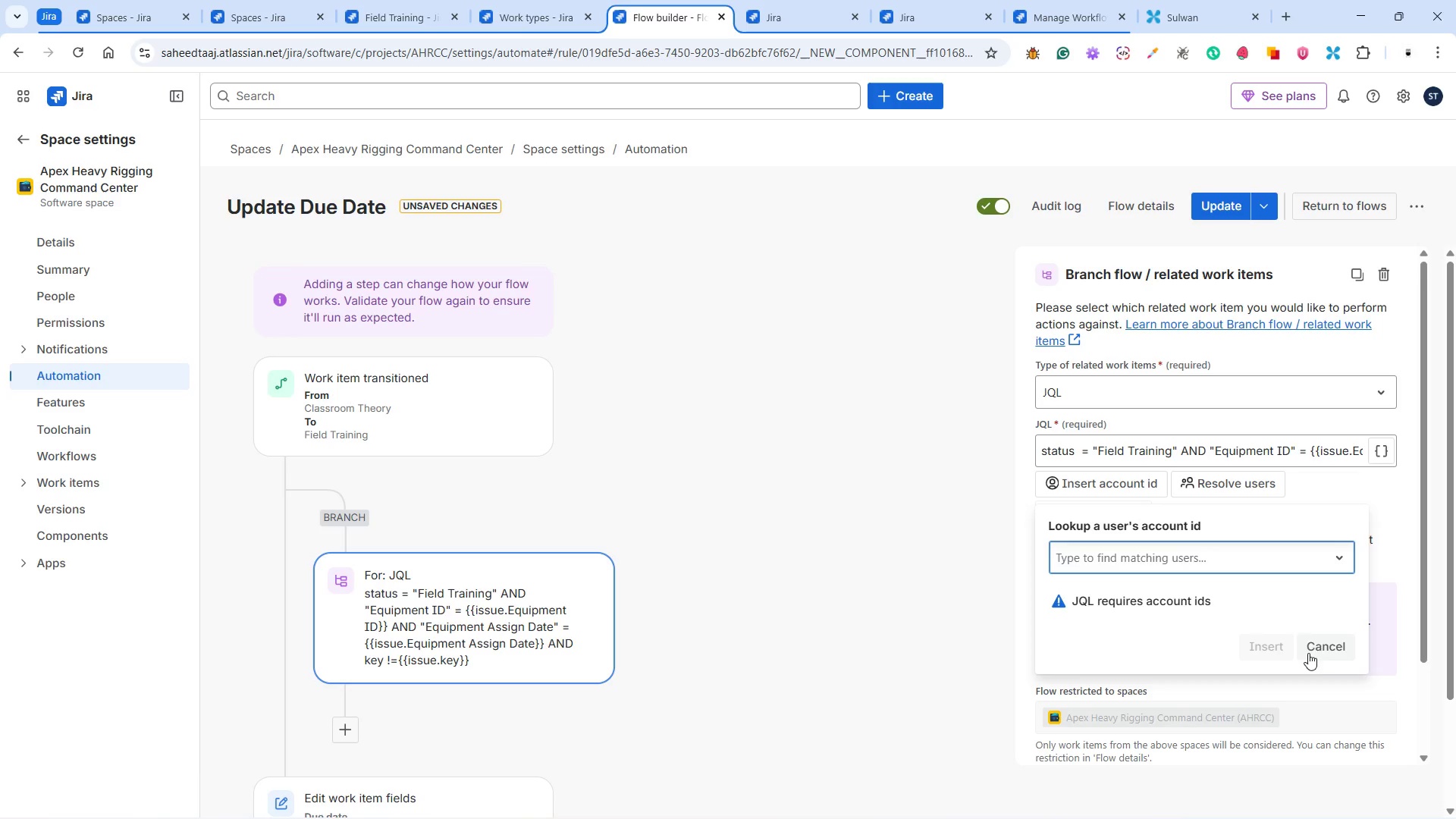 
left_click([1316, 645])
 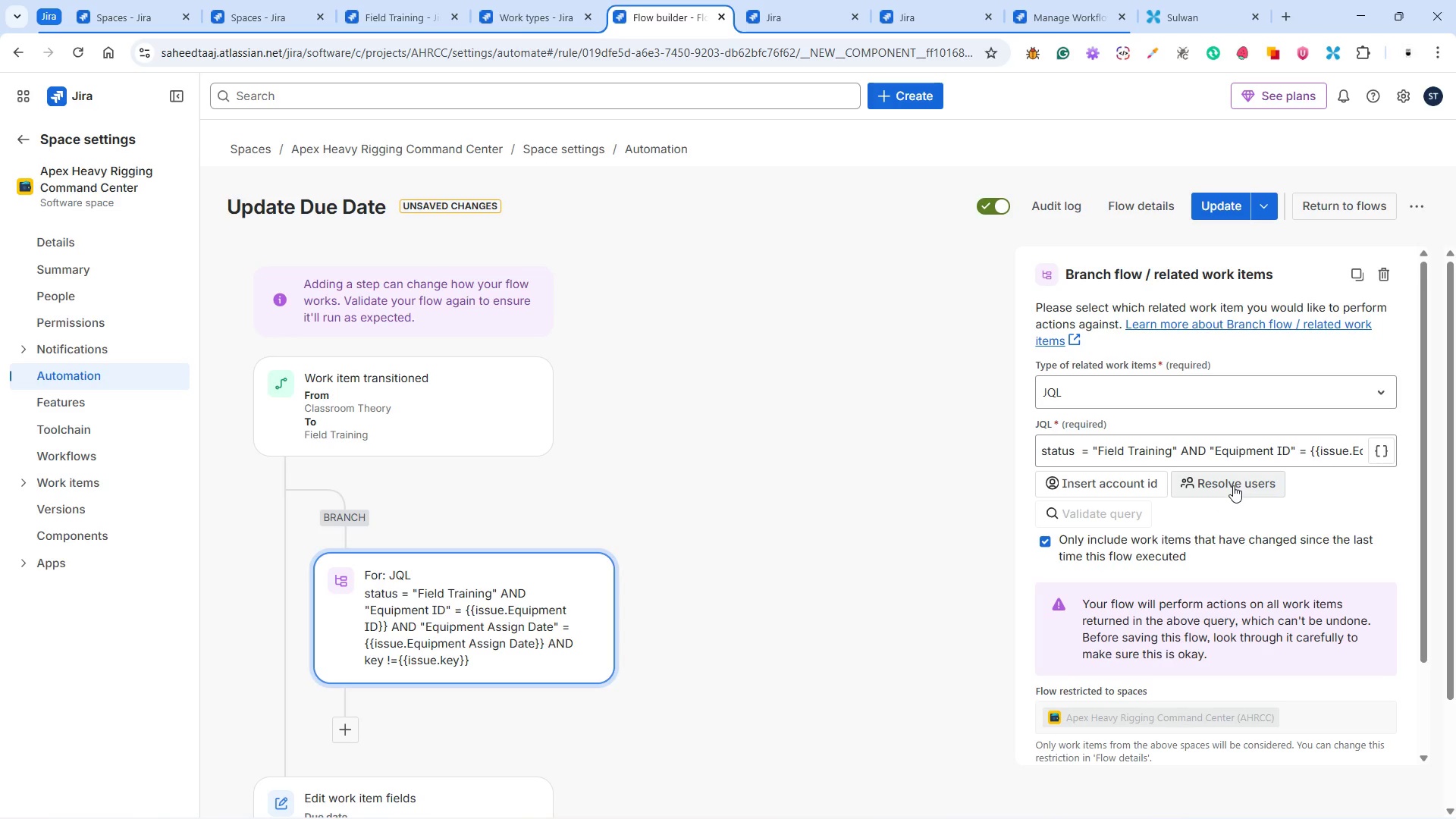 
wait(5.36)
 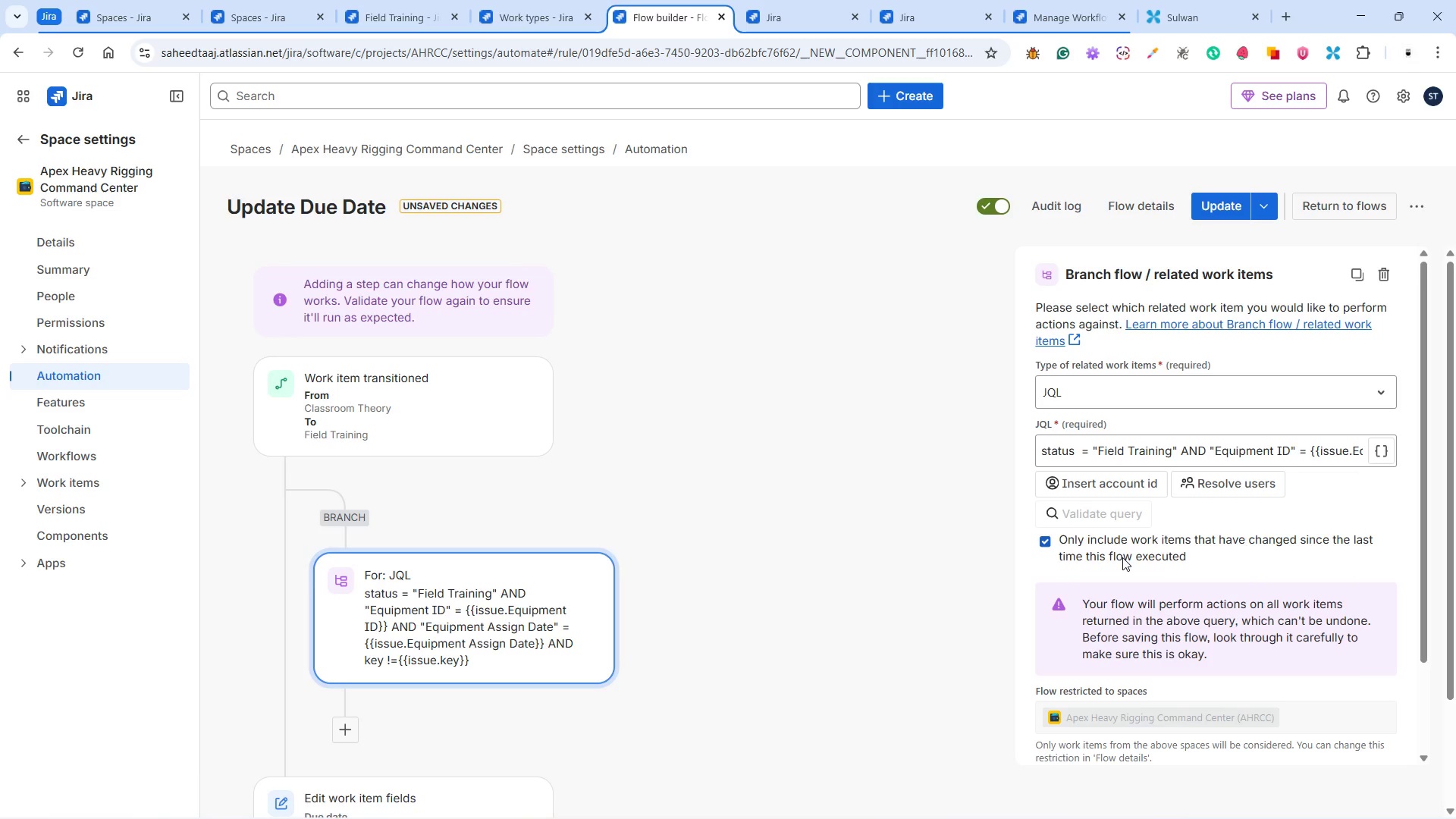 
scroll: coordinate [1202, 608], scroll_direction: down, amount: 6.0
 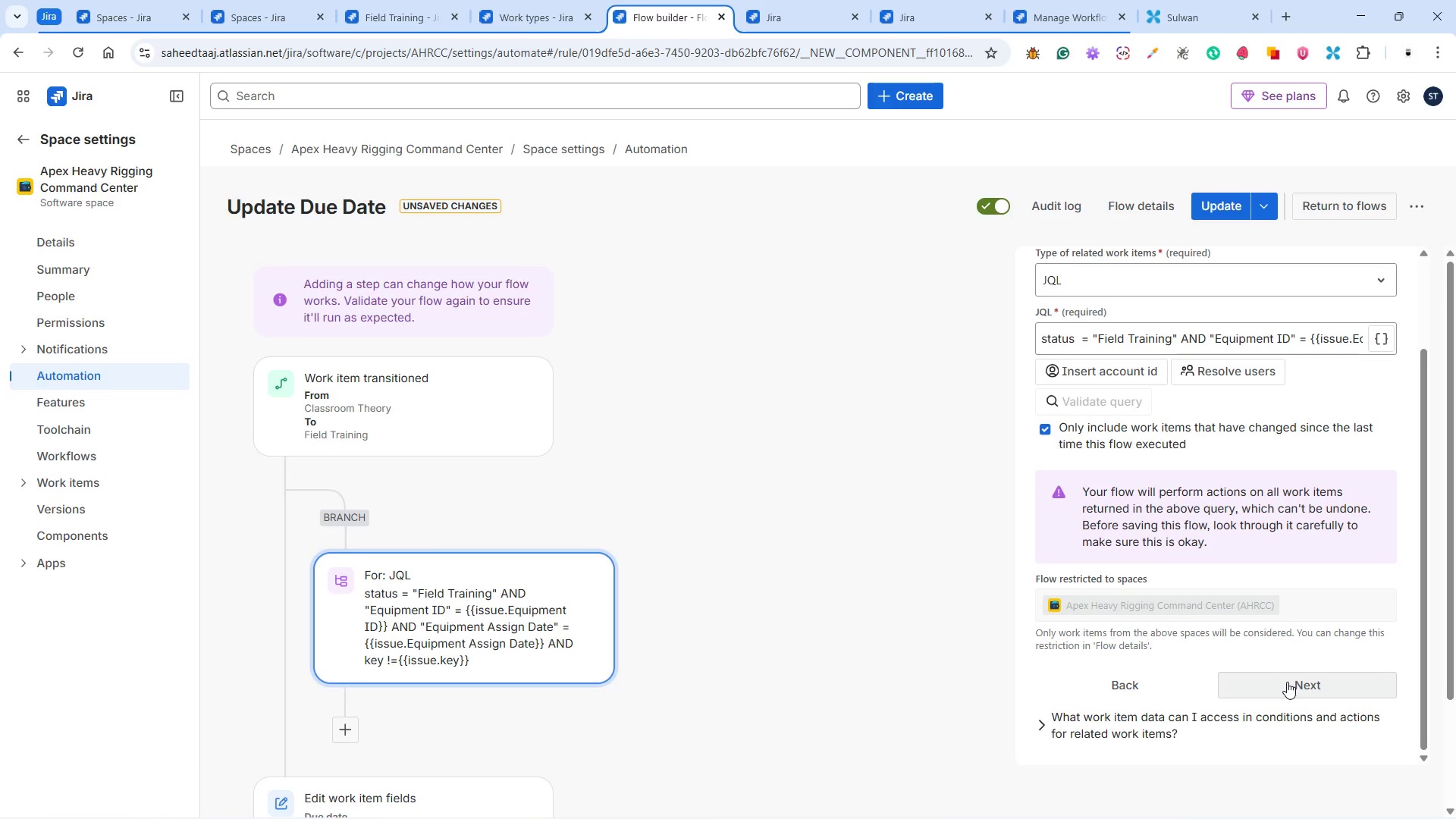 
left_click([1287, 682])
 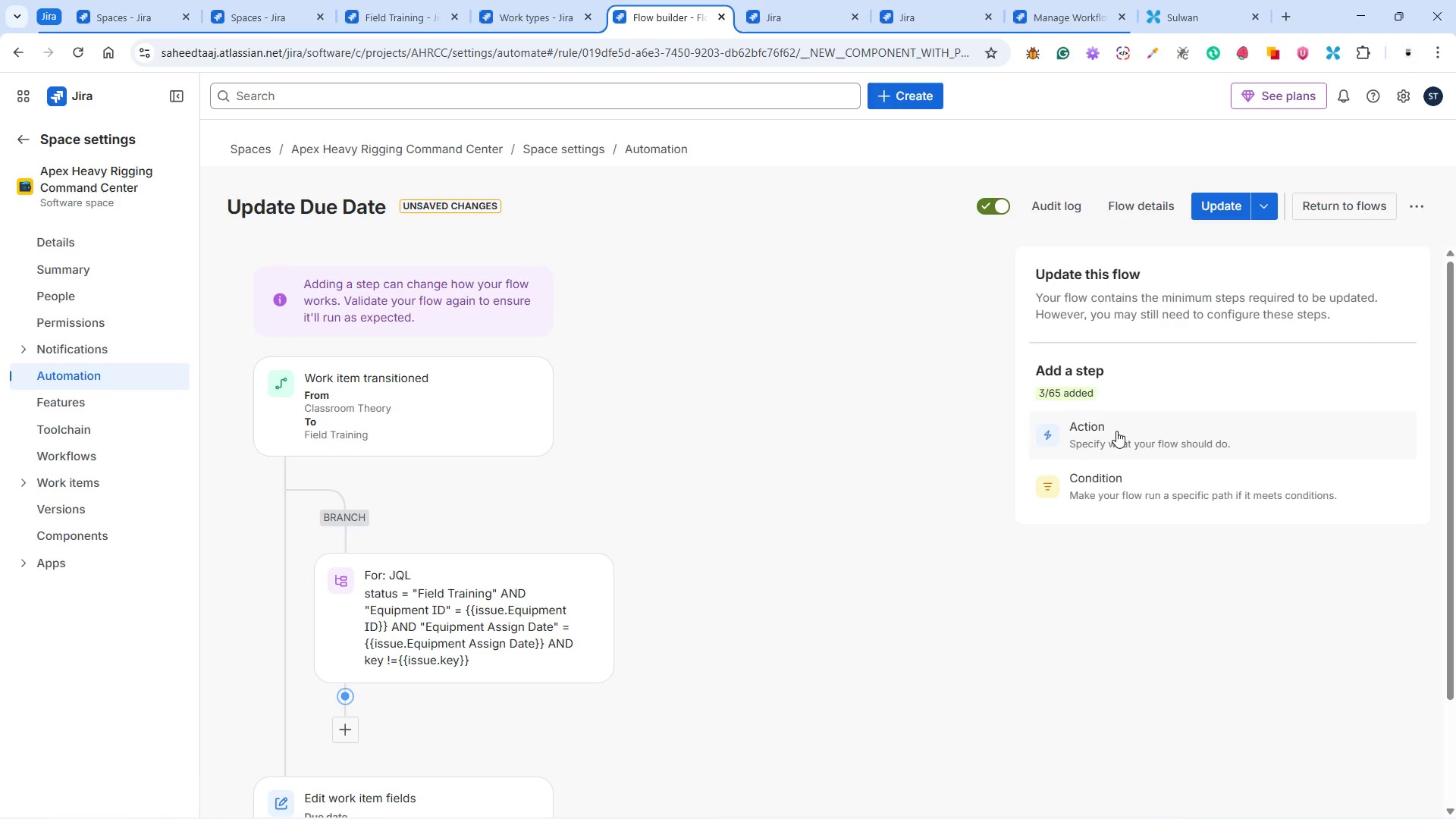 
wait(7.66)
 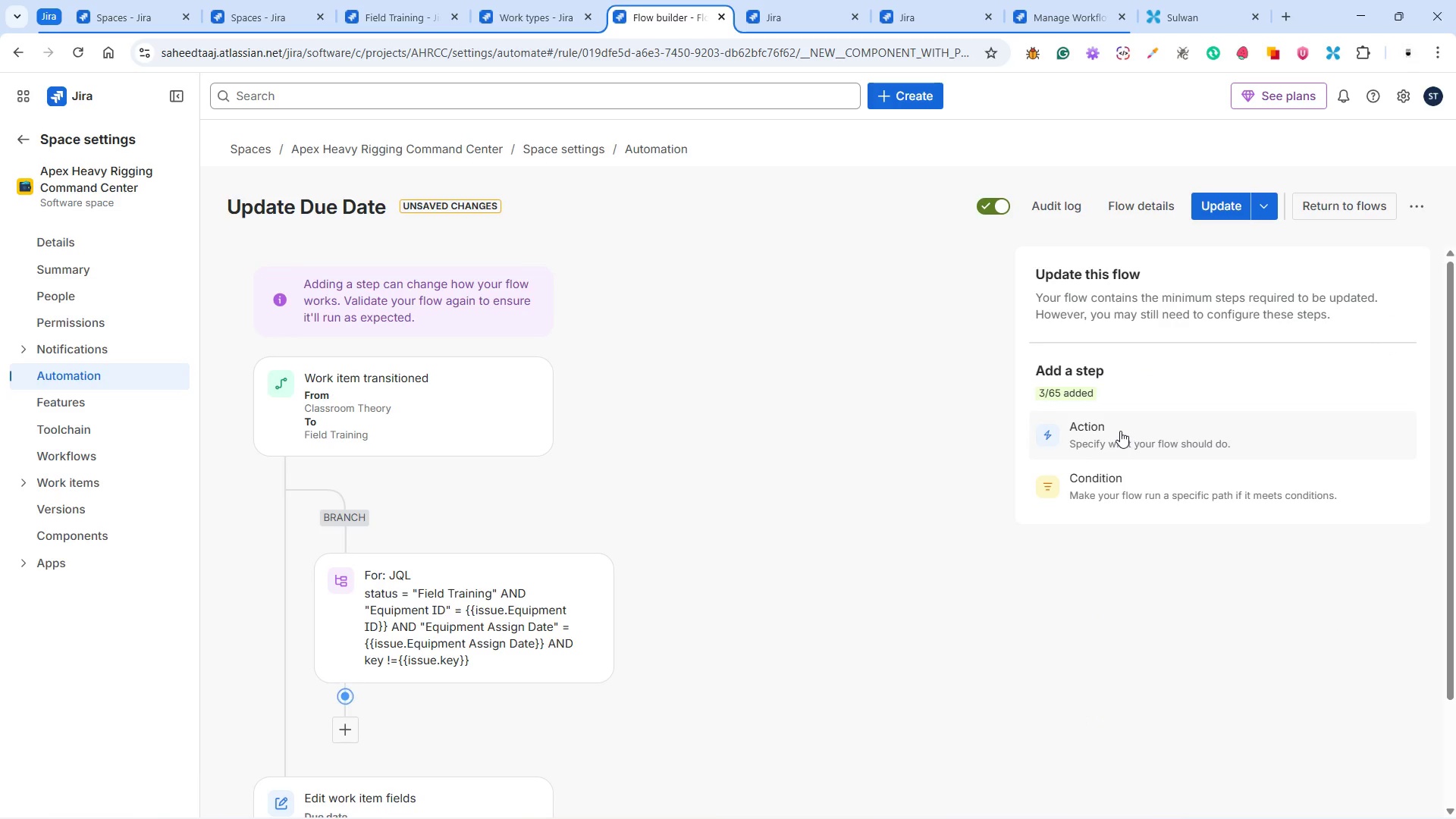 
left_click([1119, 482])
 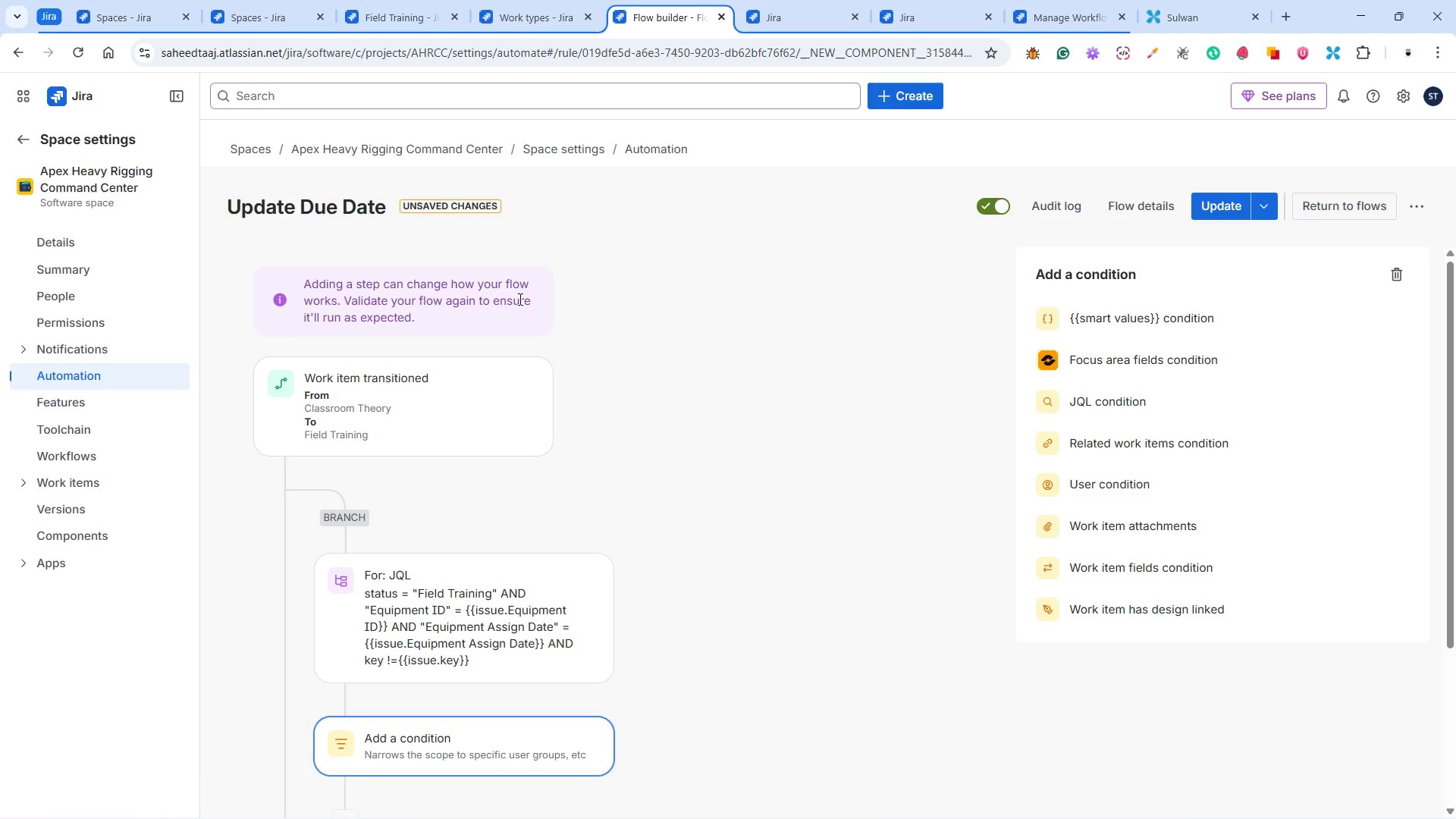 
wait(53.45)
 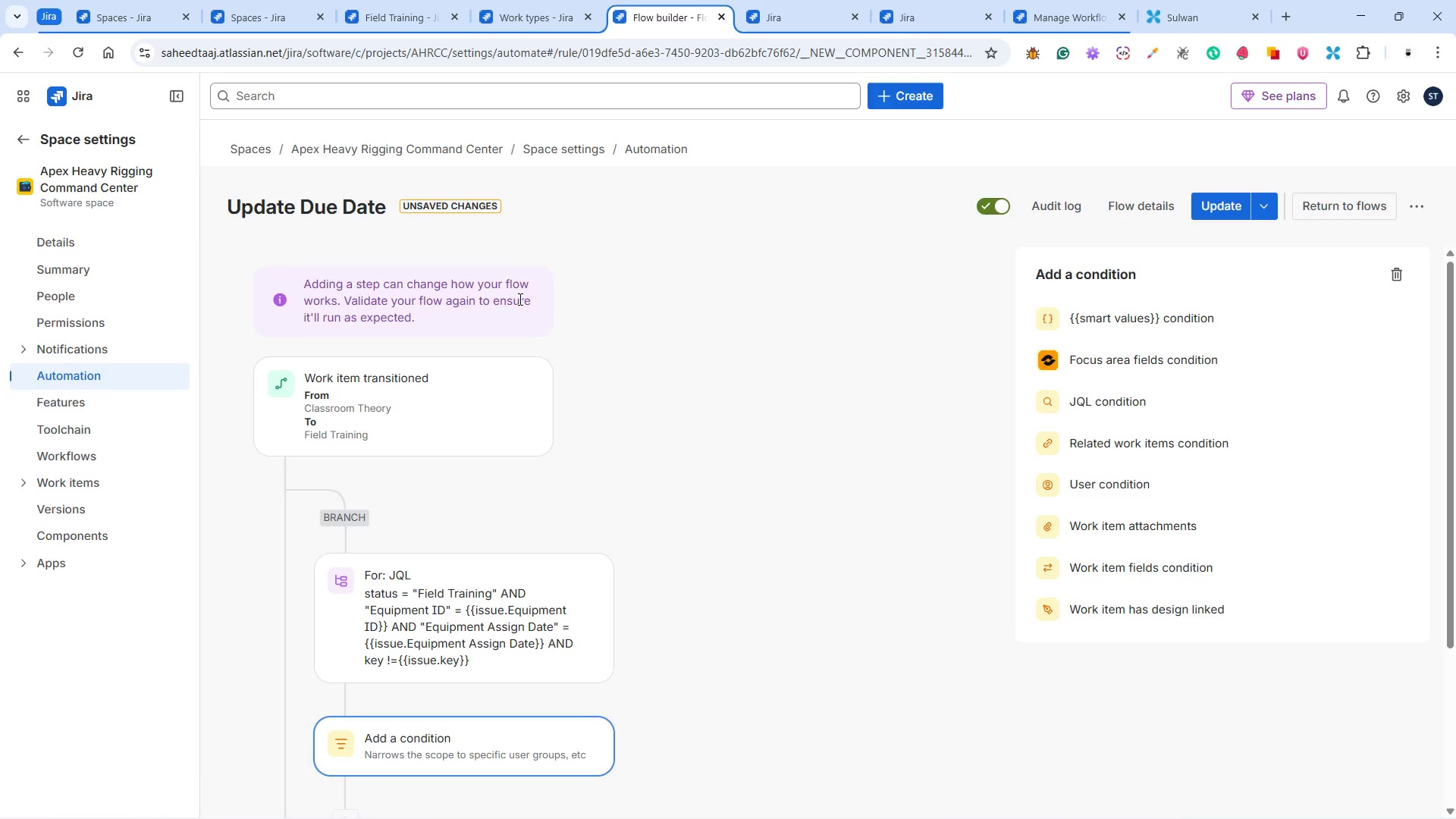 
left_click([407, 570])
 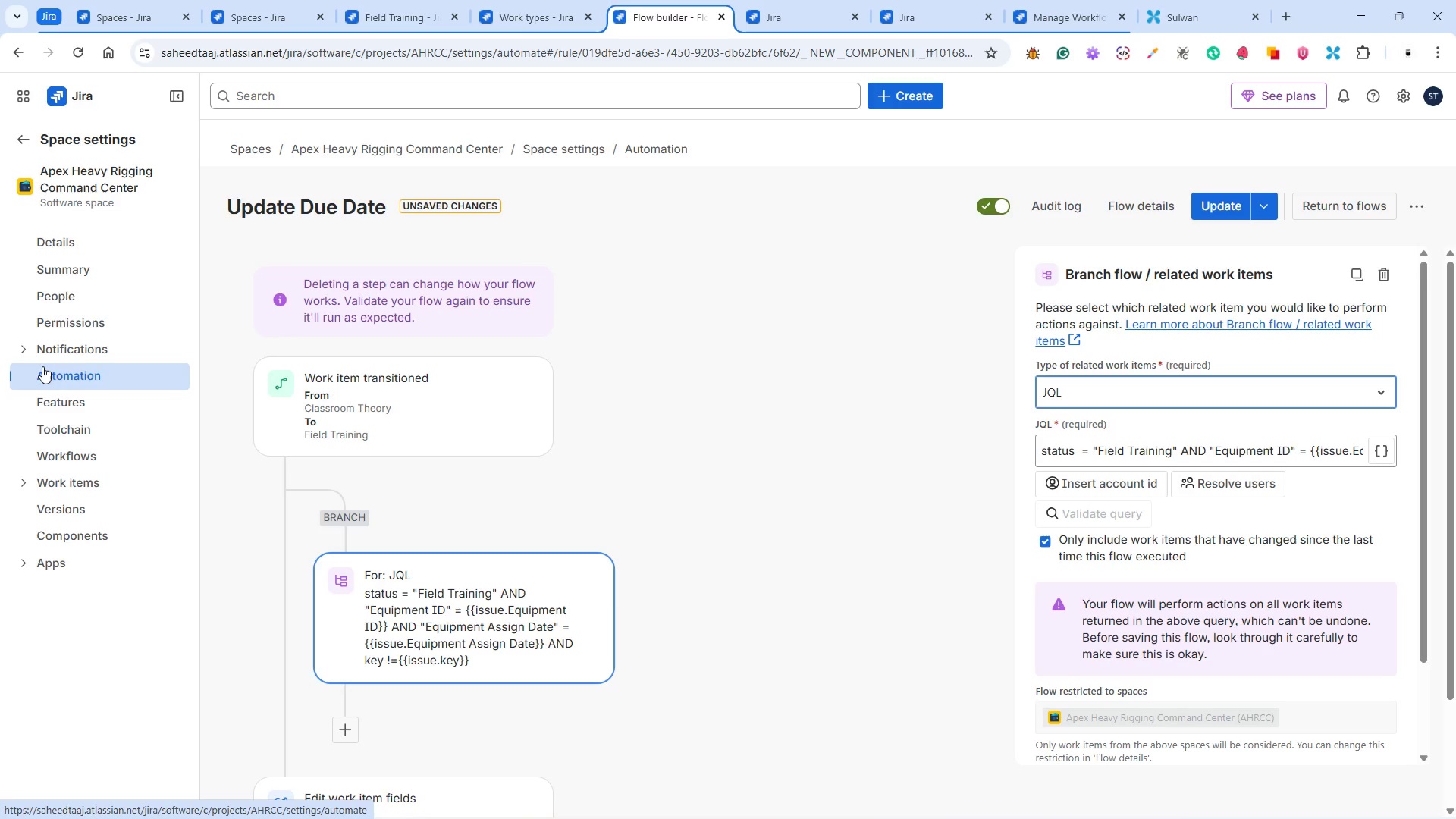 
wait(137.03)
 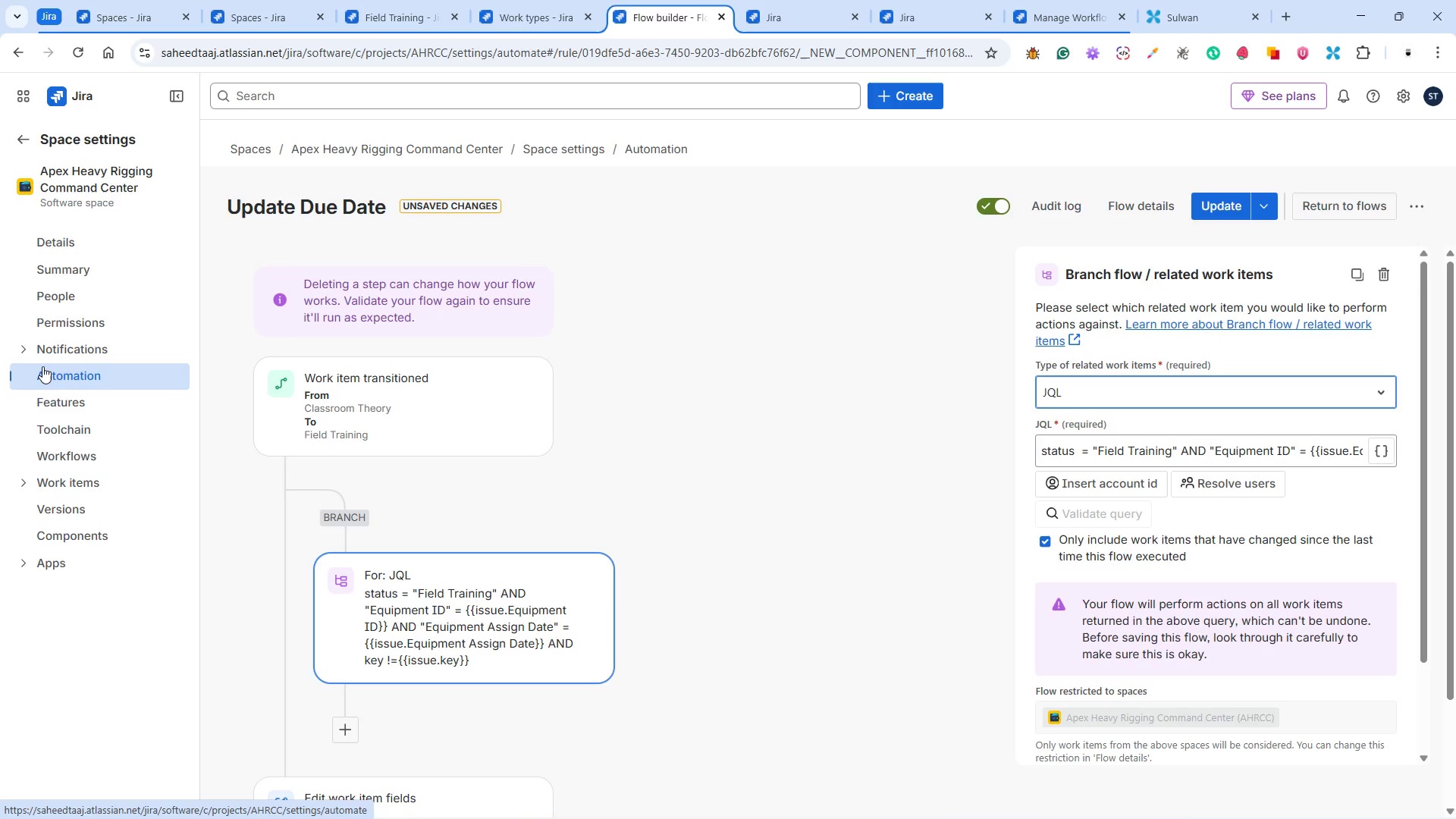 
left_click([588, 554])
 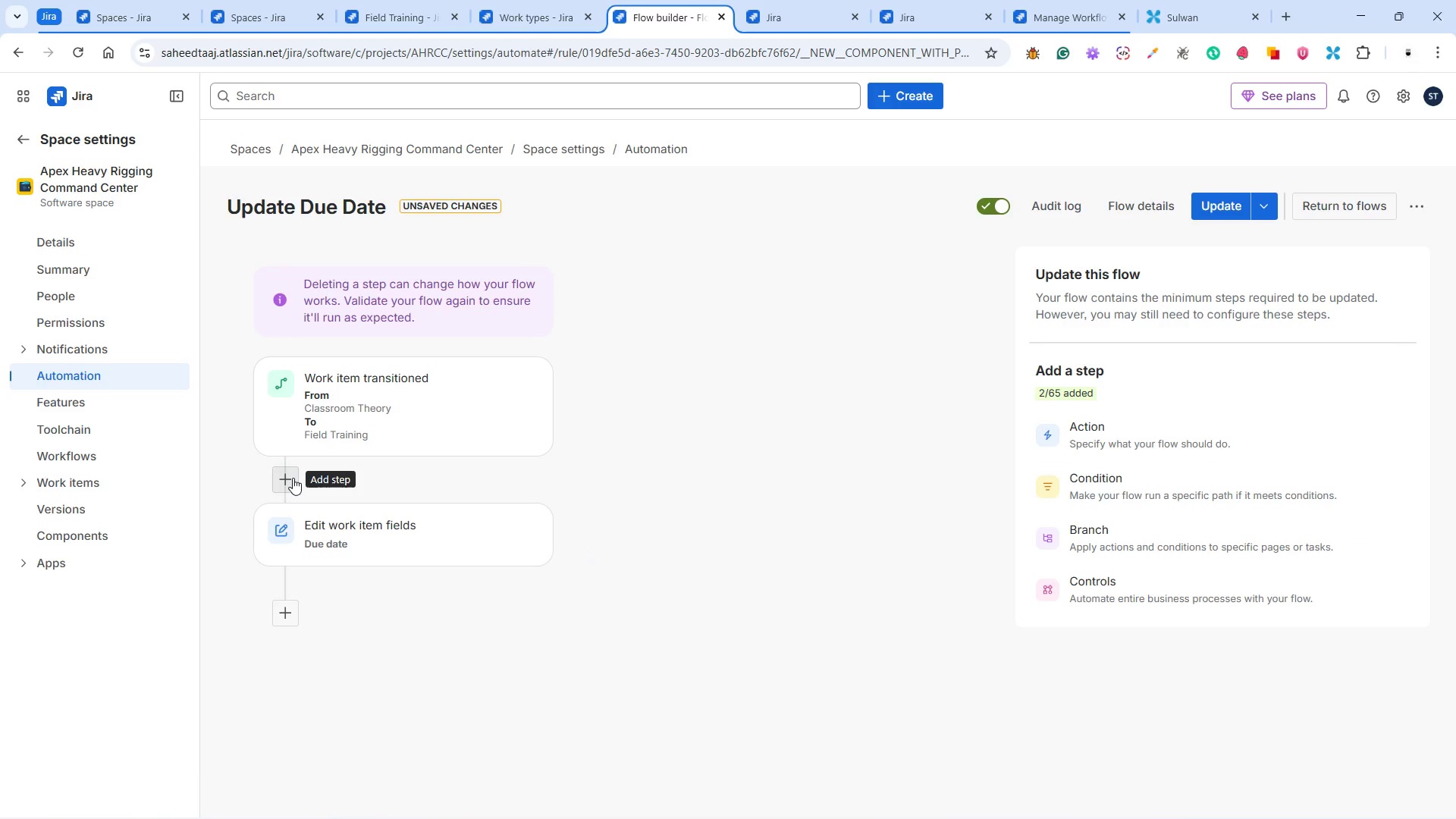 
wait(5.67)
 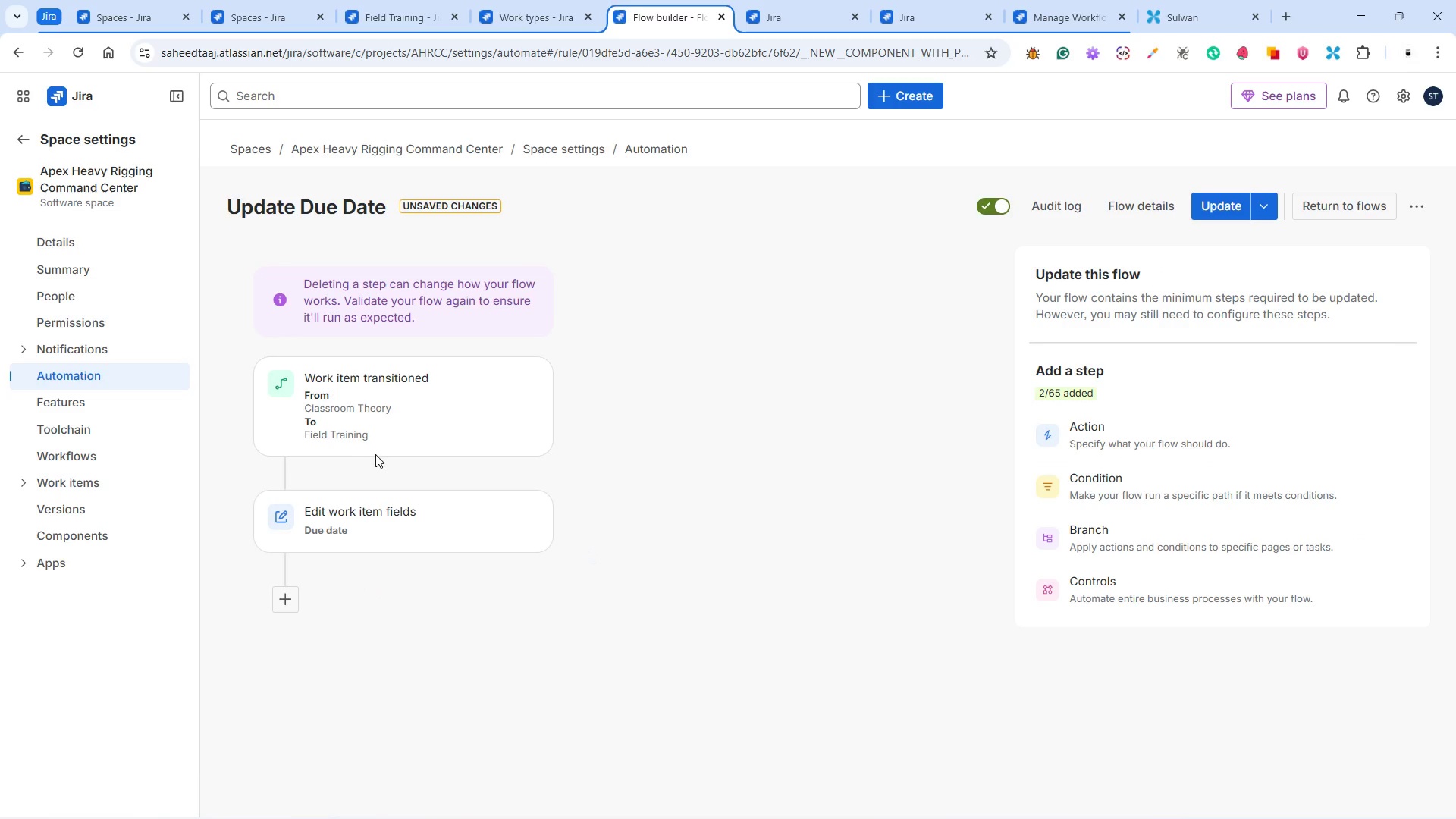 
left_click([293, 478])
 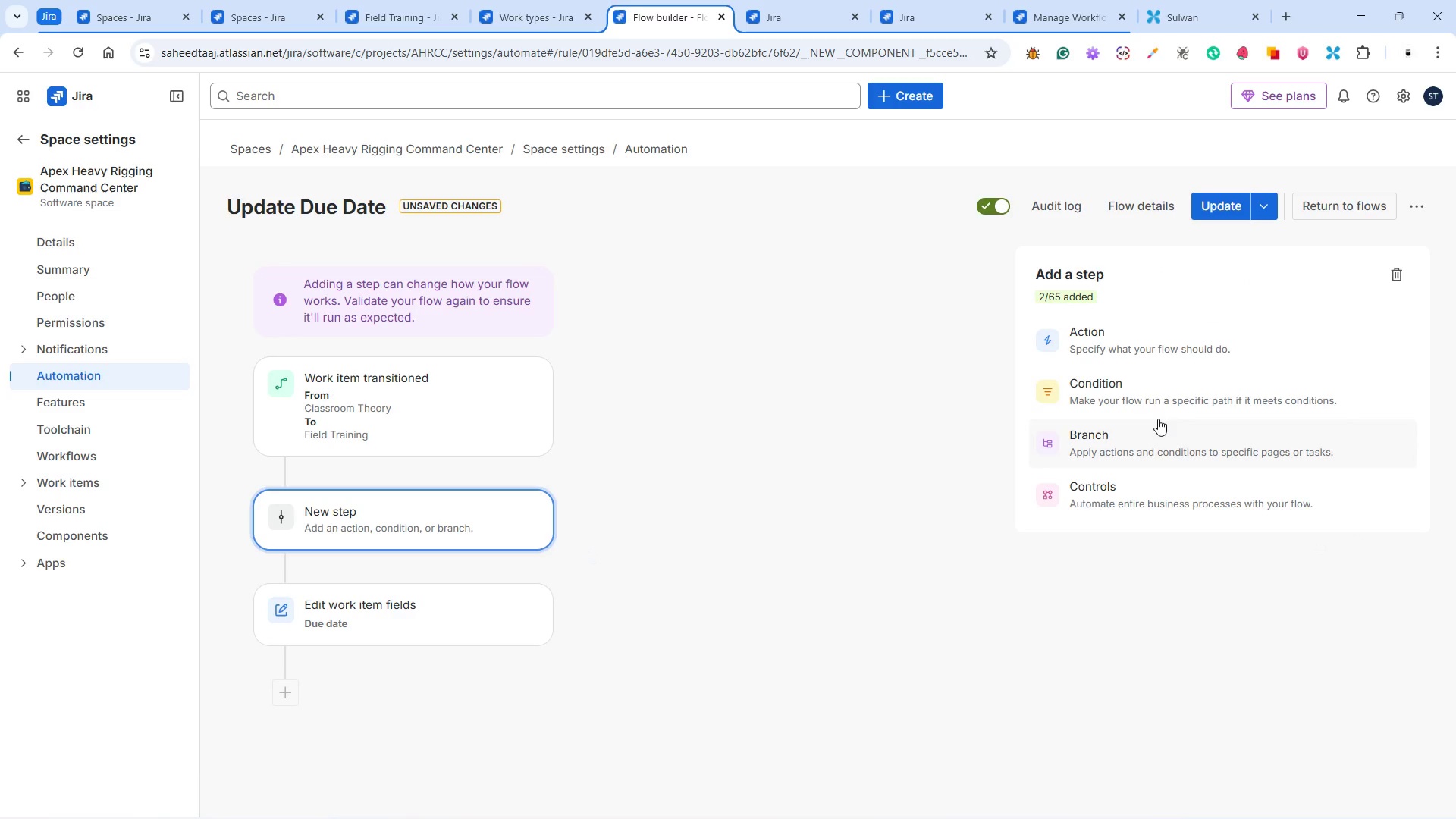 
left_click([1130, 388])
 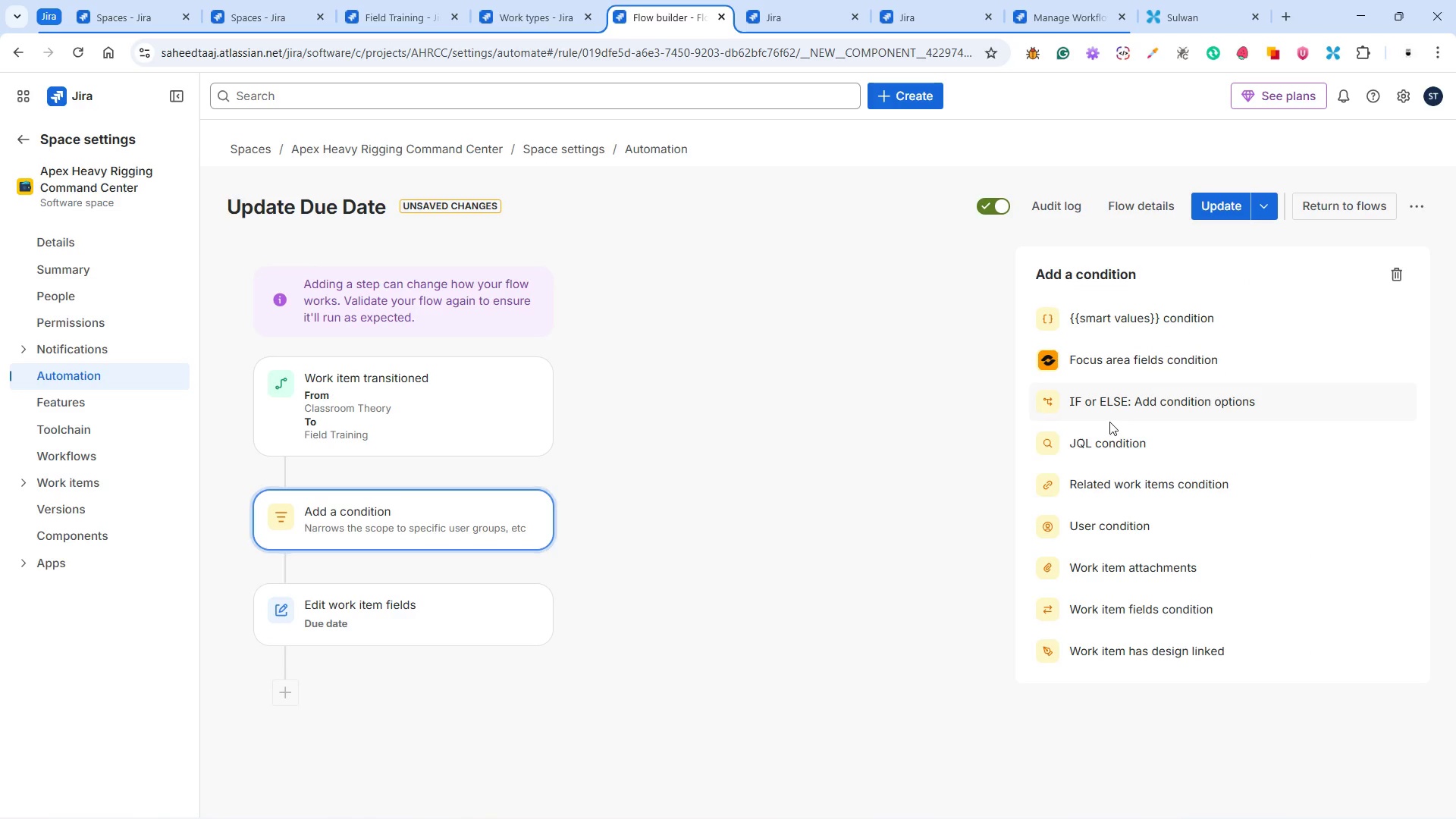 
left_click([1109, 440])
 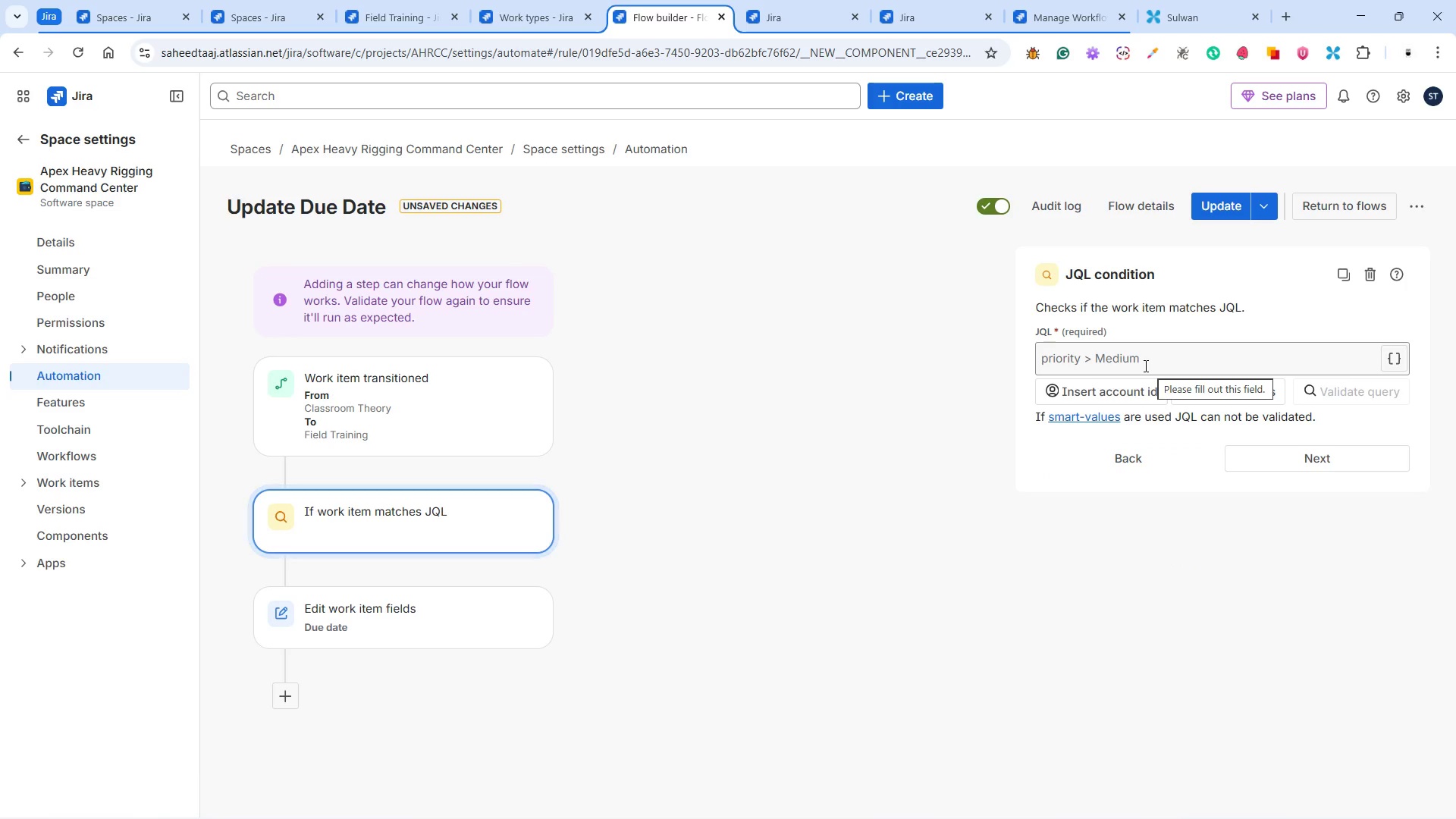 
wait(6.88)
 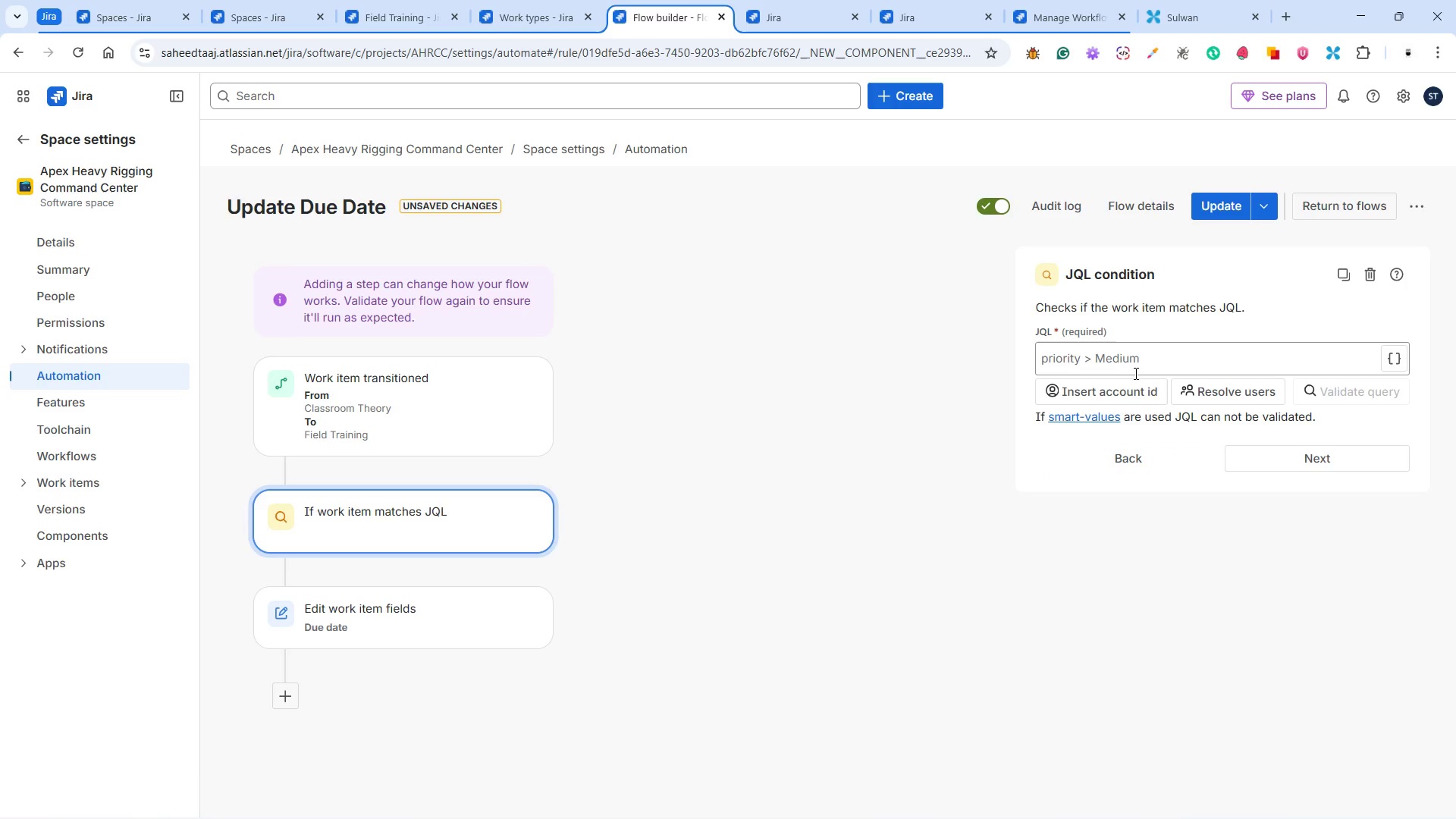 
left_click([1128, 362])
 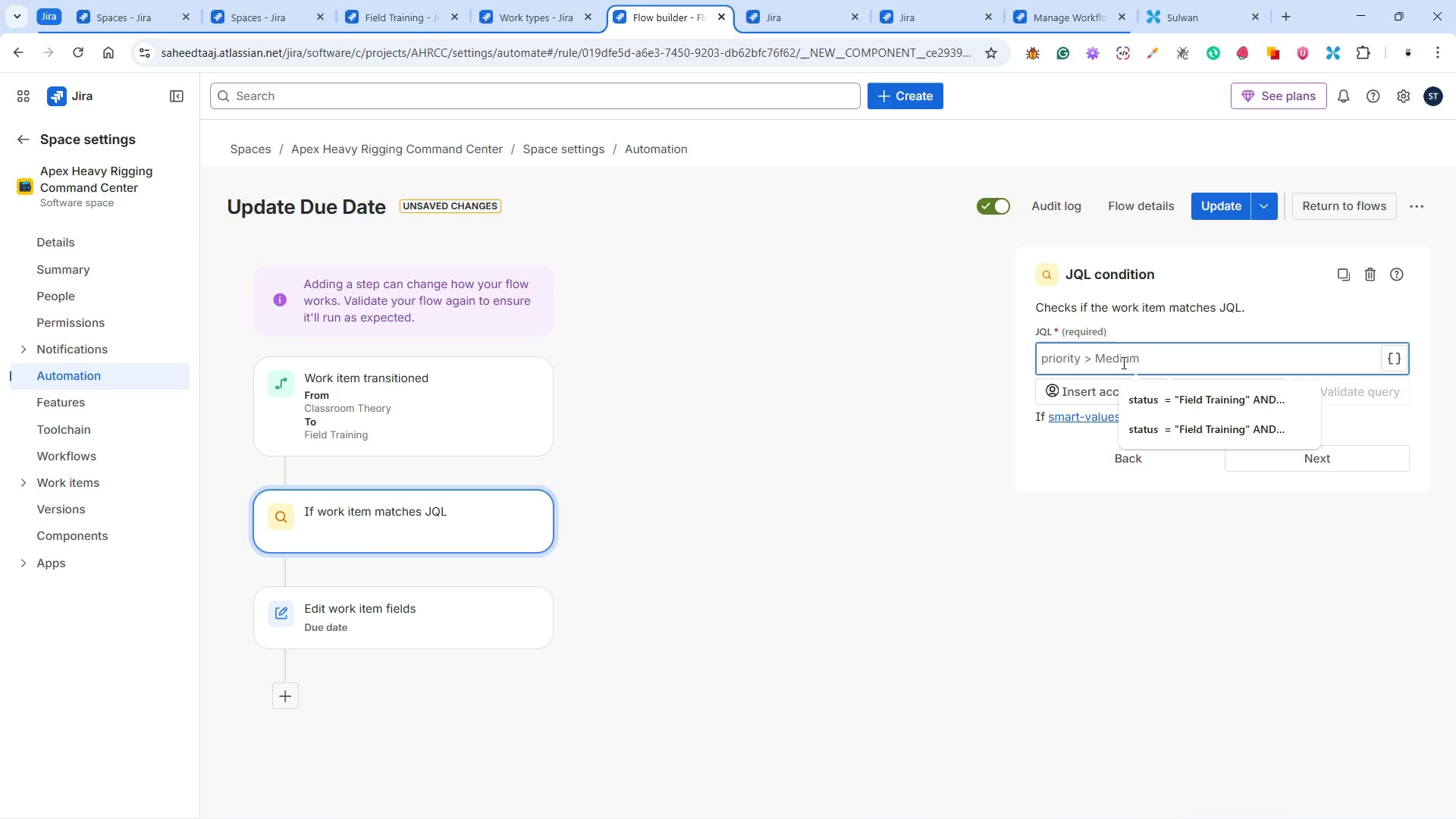 
wait(5.78)
 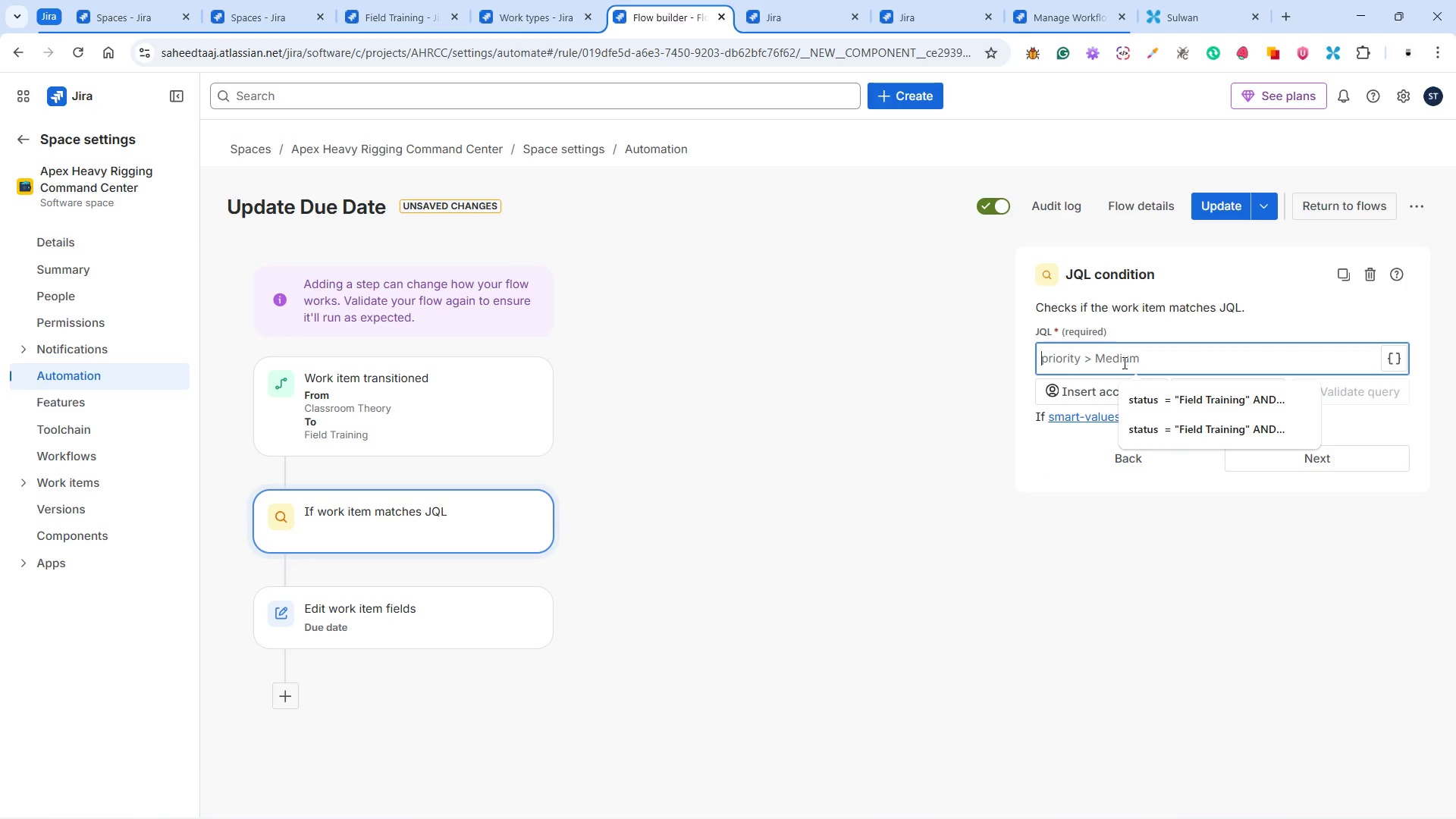 
key(Control+V)
 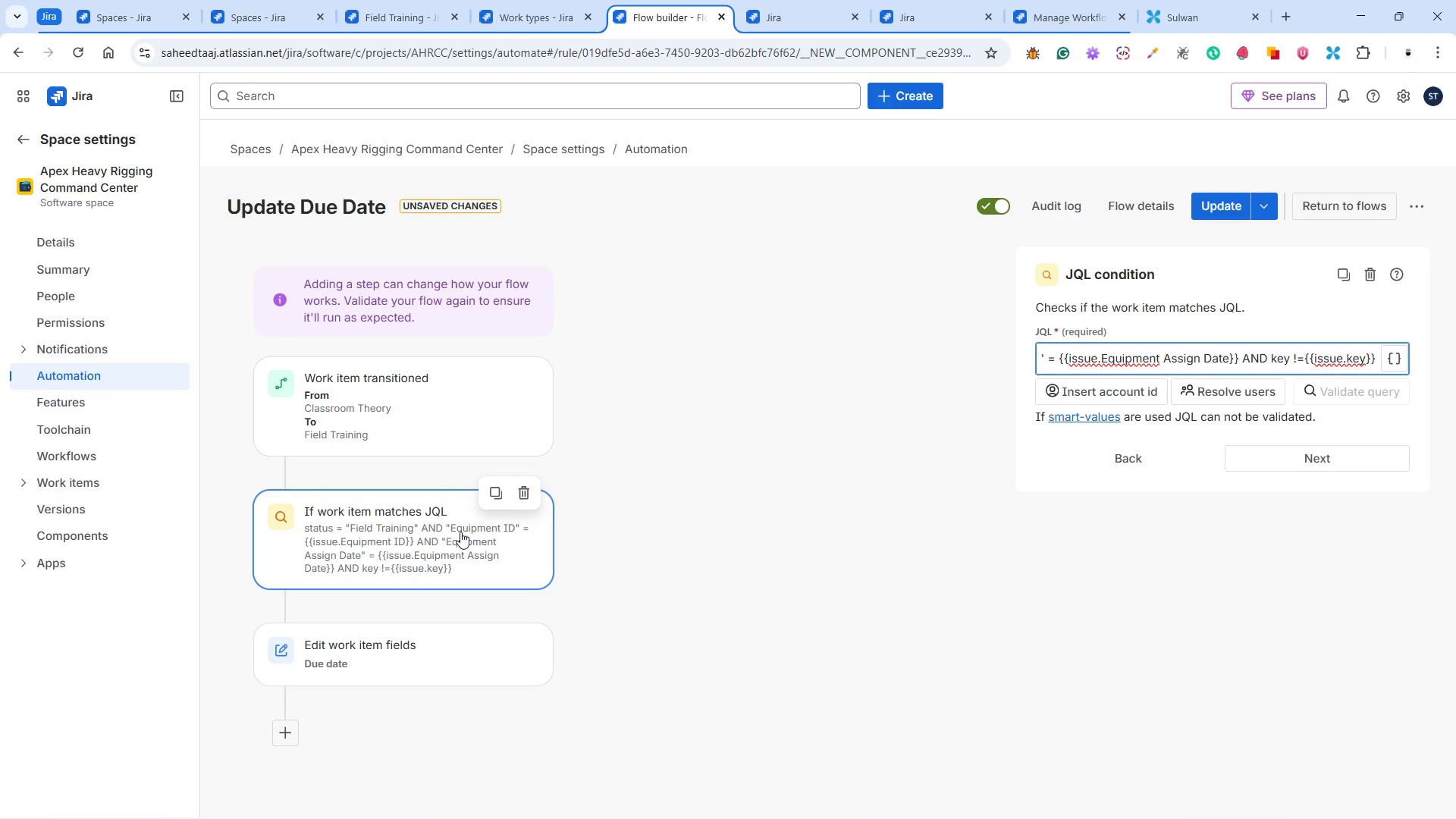 
wait(13.28)
 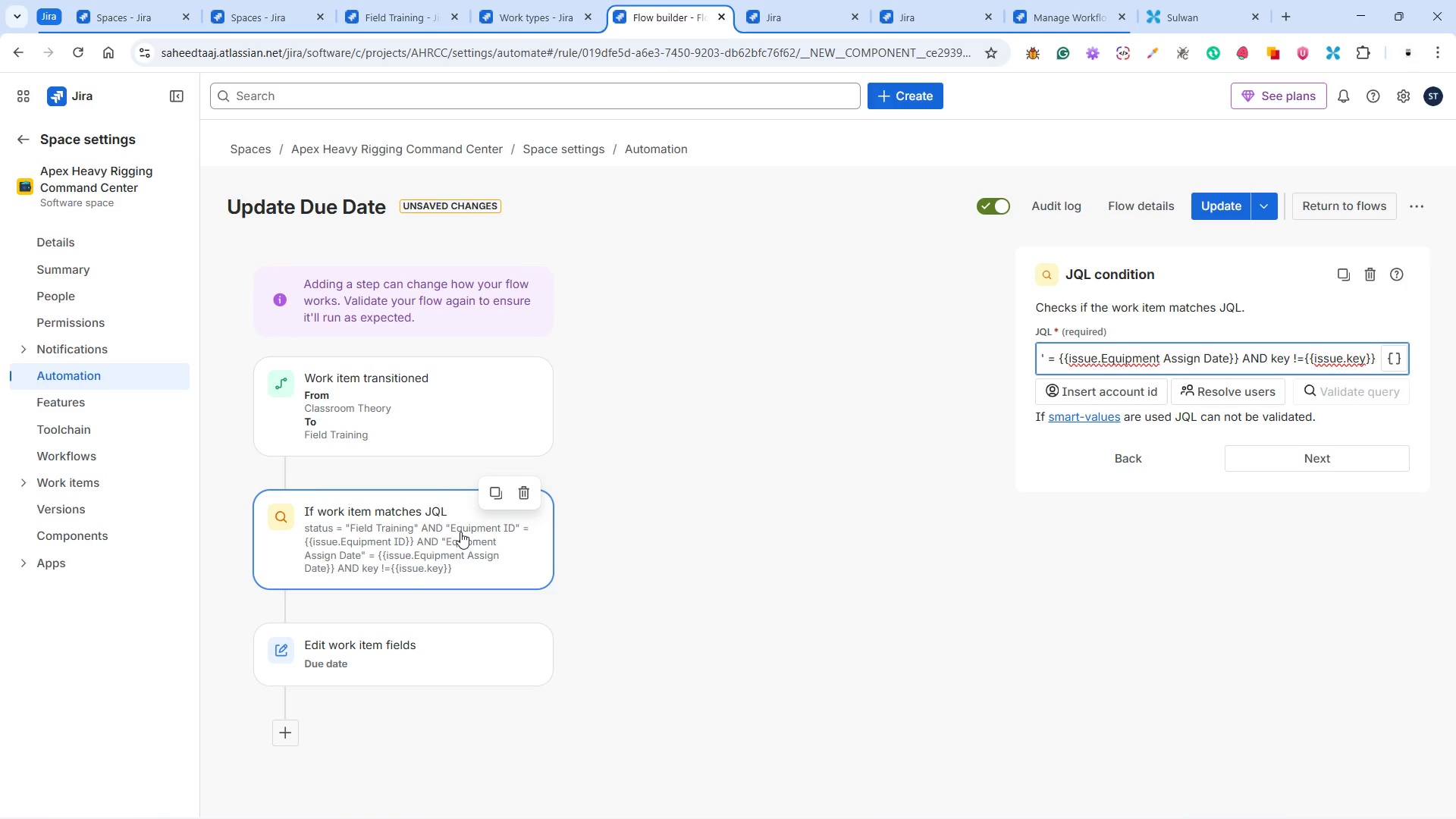 
left_click_drag(start_coordinate=[1076, 362], to_coordinate=[1039, 359])
 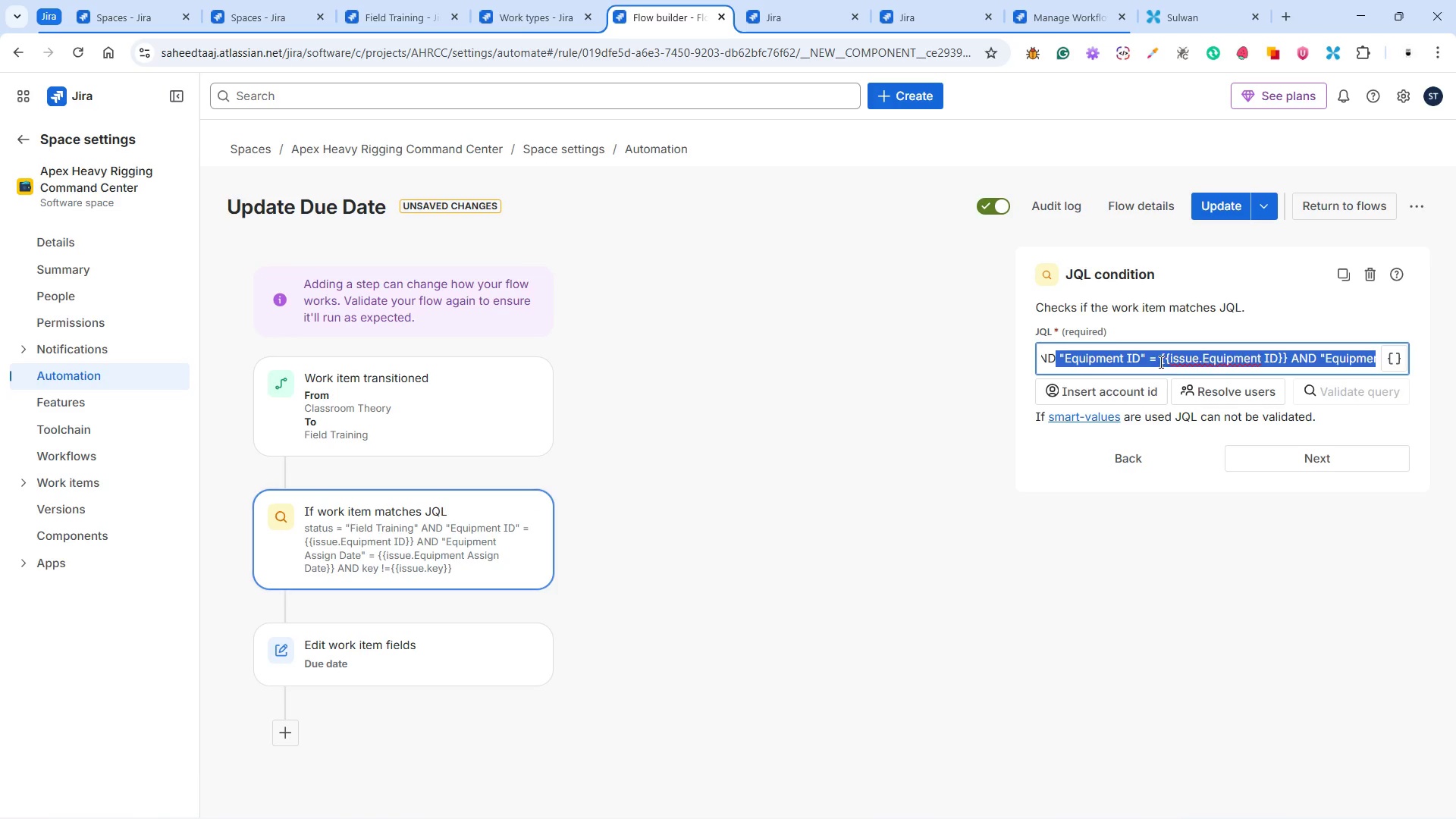 
left_click([1151, 359])
 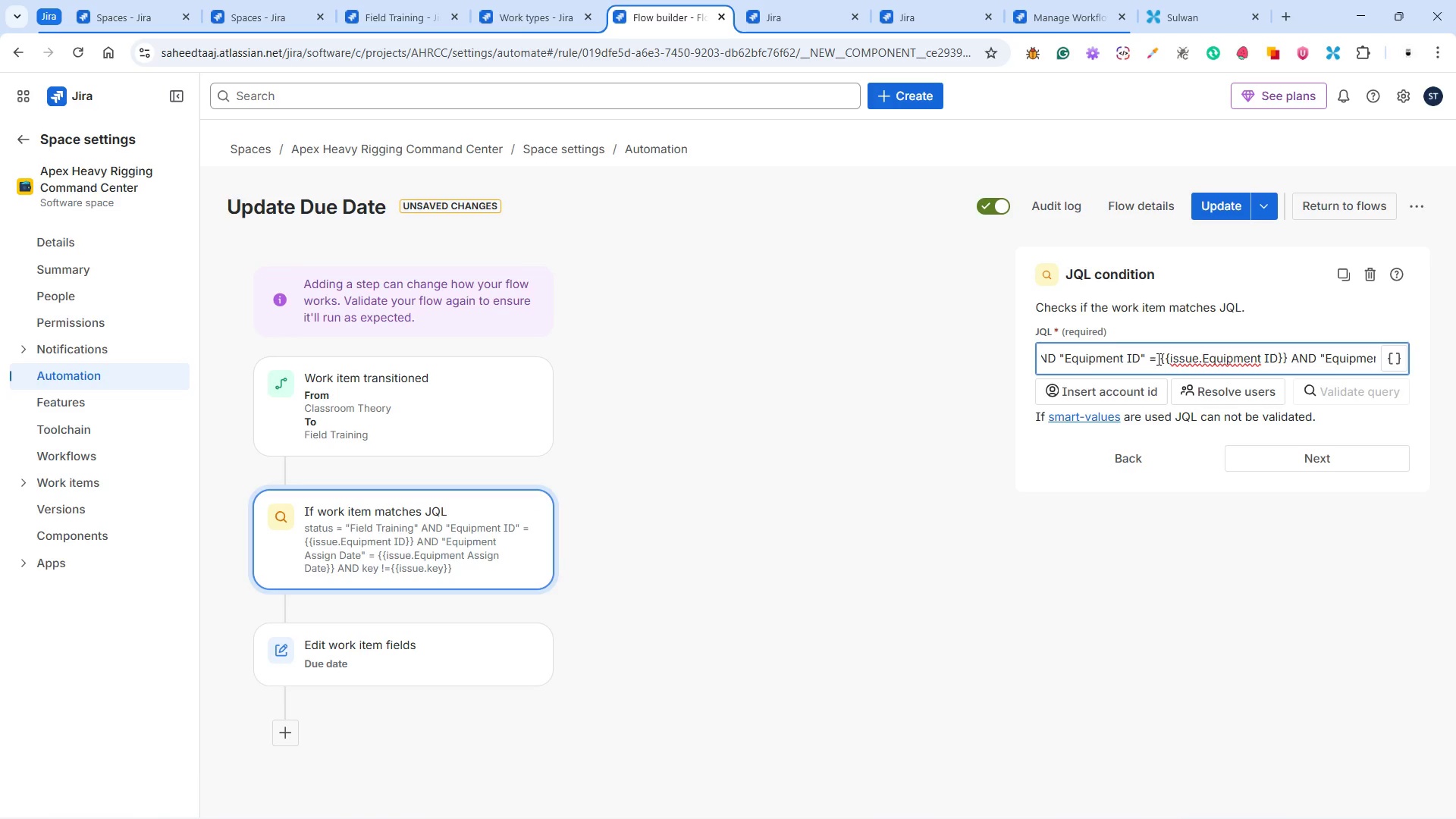 
left_click([1156, 358])
 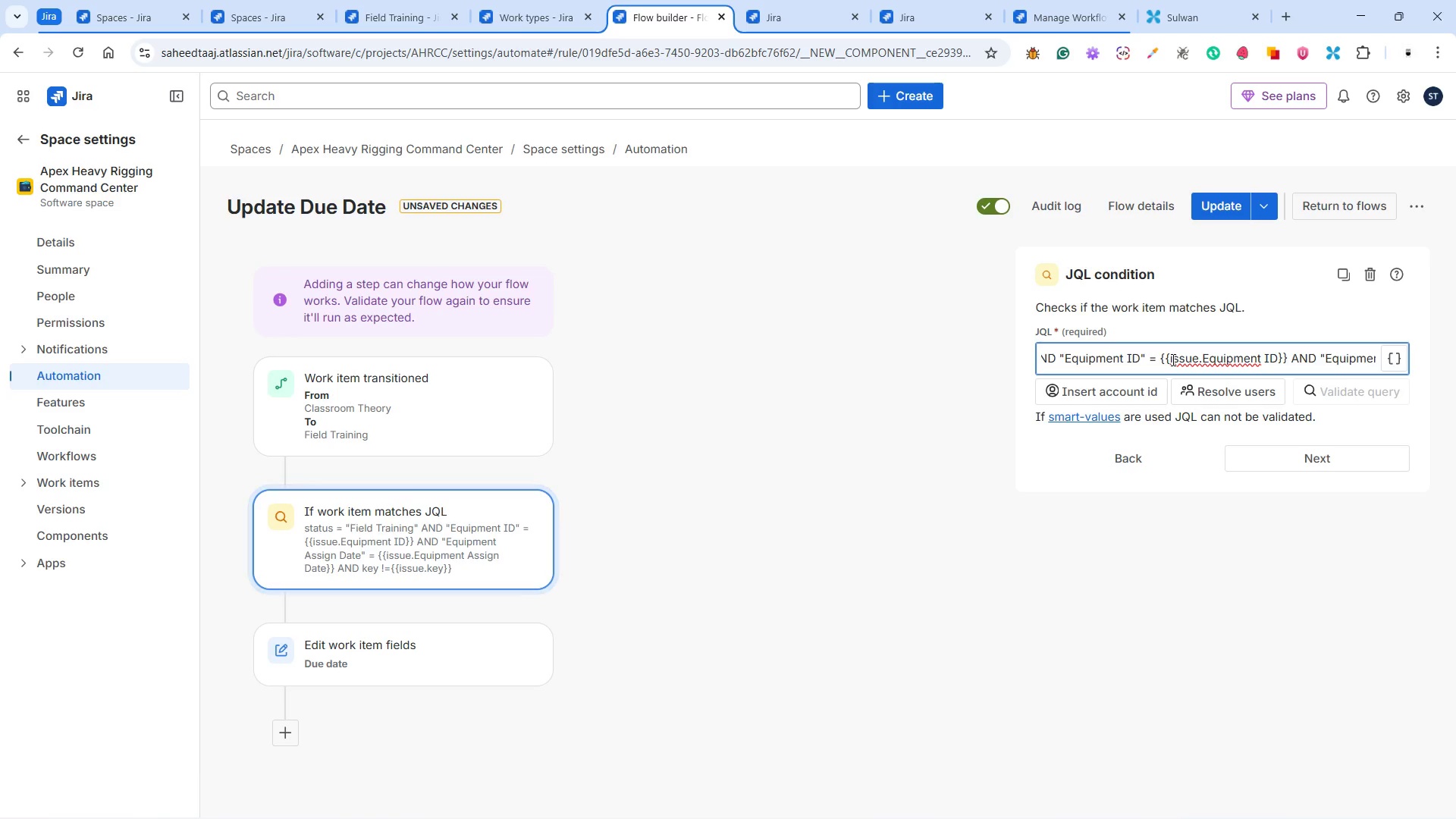 
key(Backspace)
 